 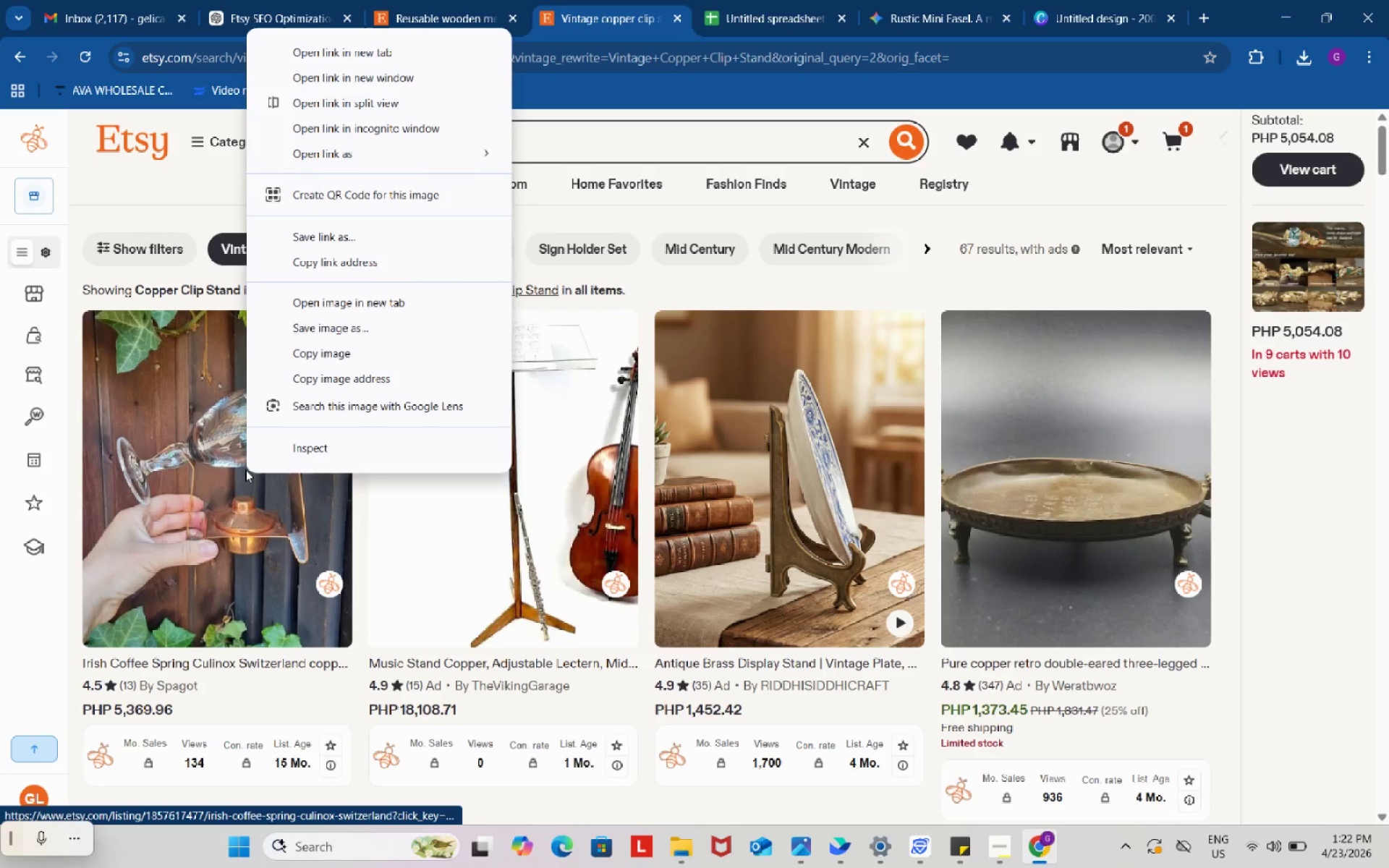 
left_click([369, 56])
 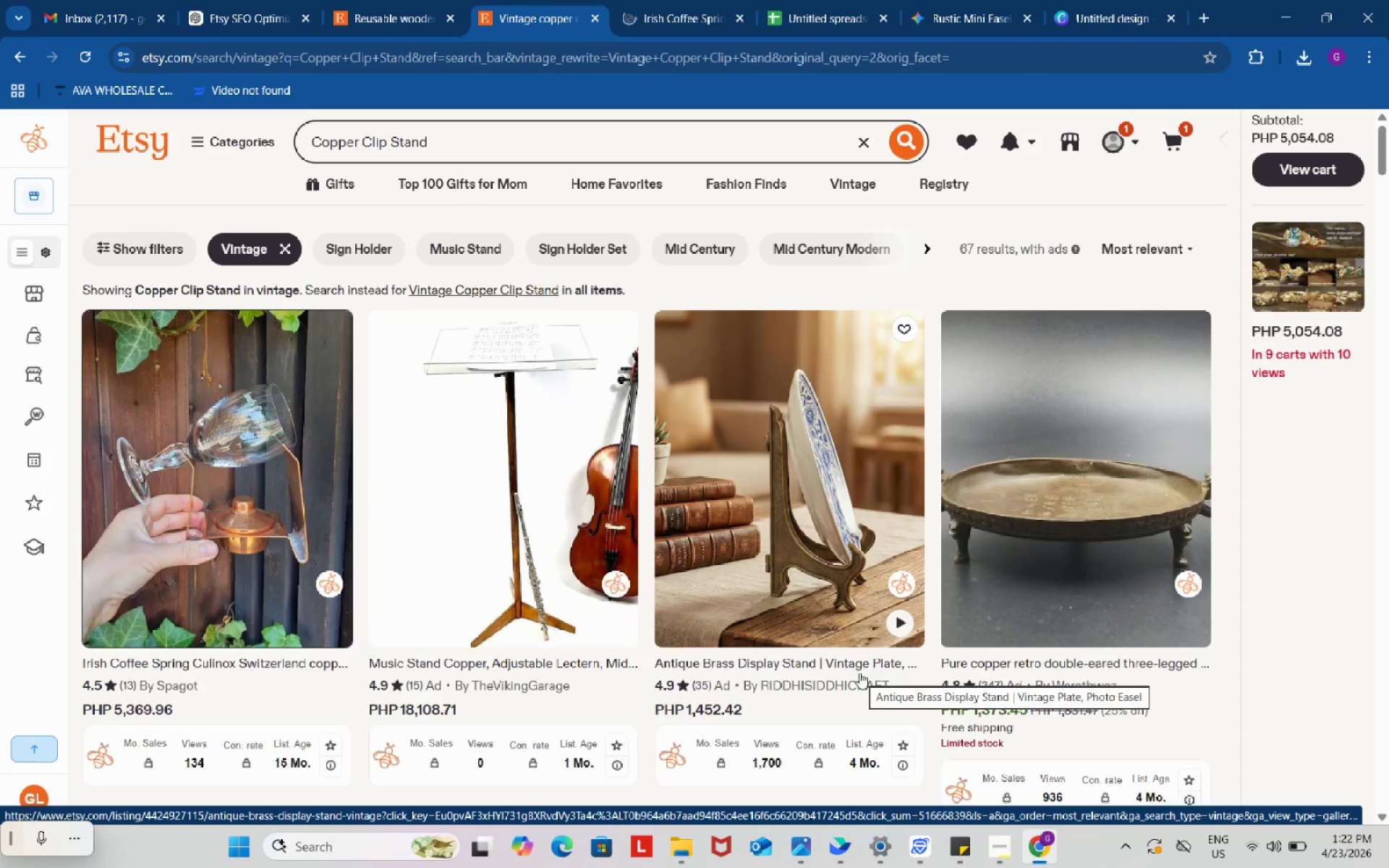 
right_click([768, 476])
 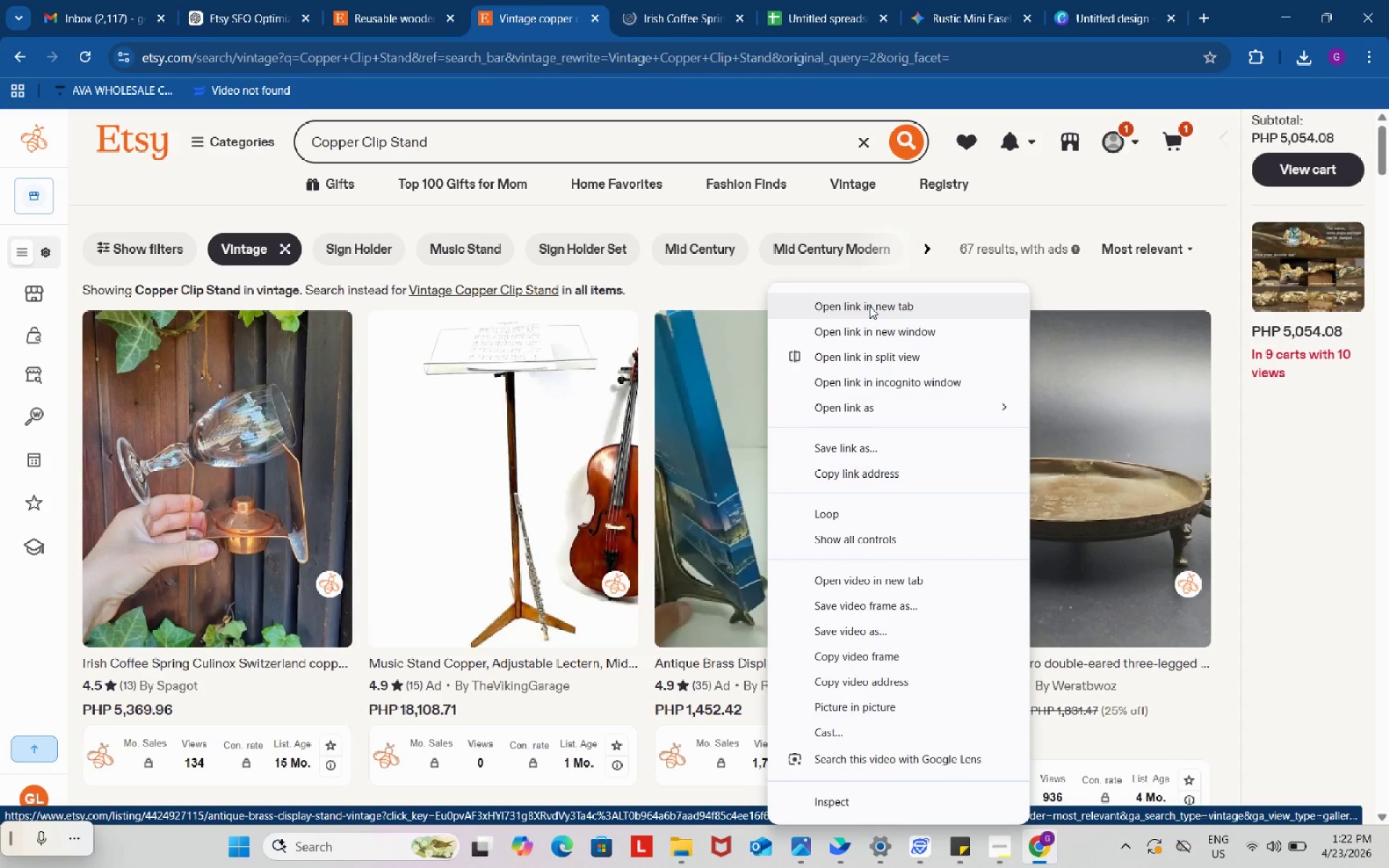 
left_click([870, 304])
 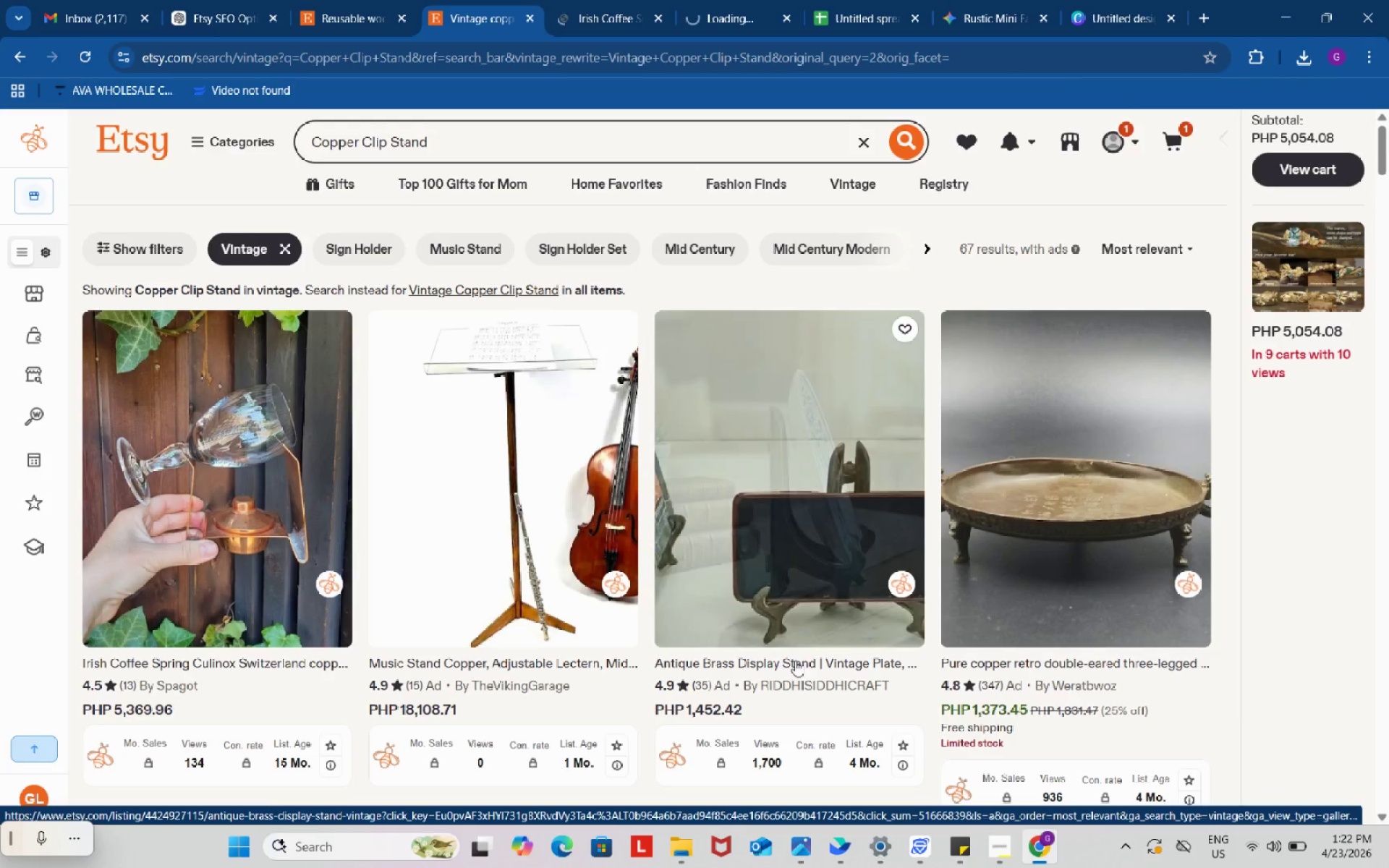 
scroll: coordinate [783, 687], scroll_direction: down, amount: 8.0
 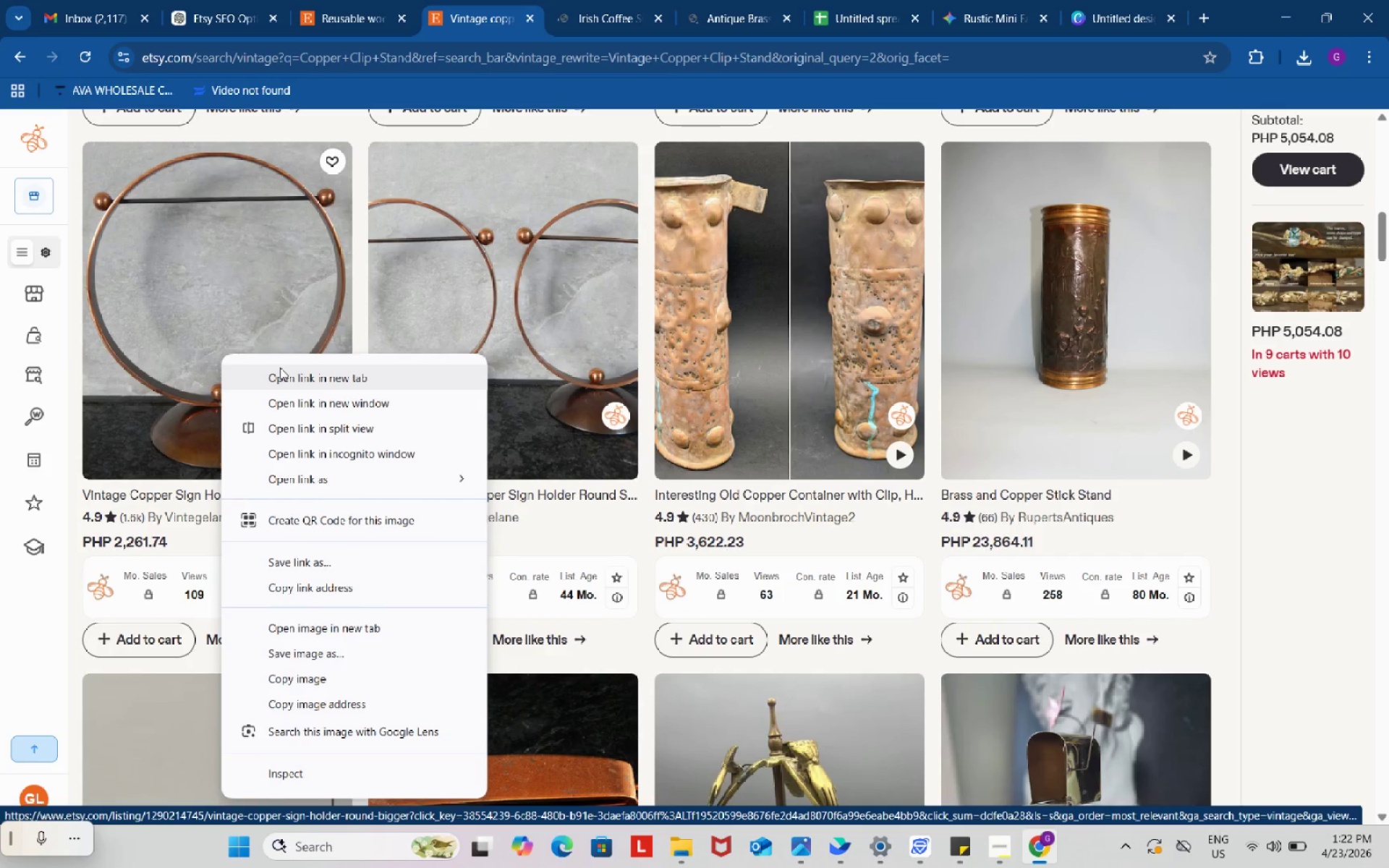 
left_click([325, 375])
 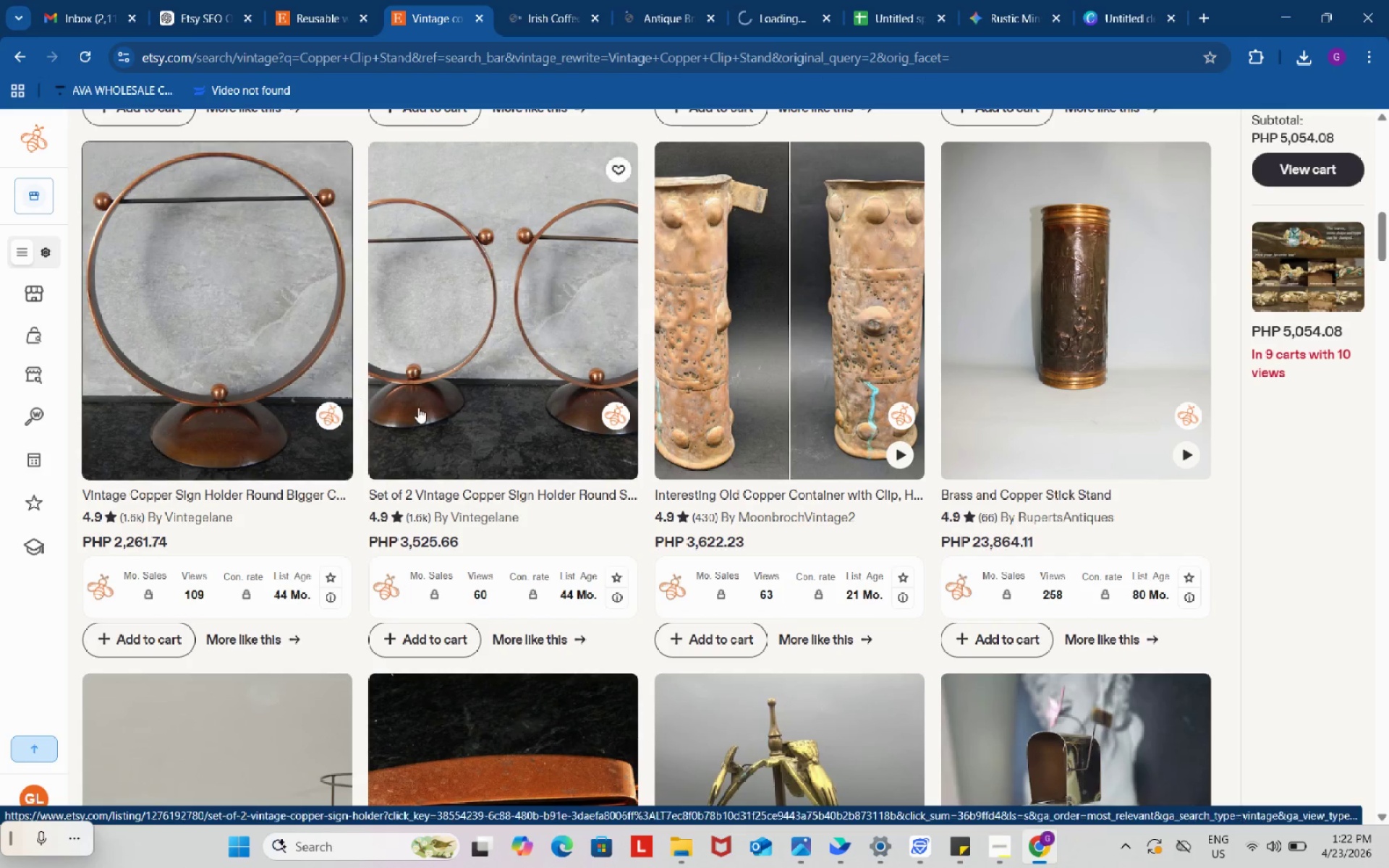 
scroll: coordinate [569, 454], scroll_direction: down, amount: 15.0
 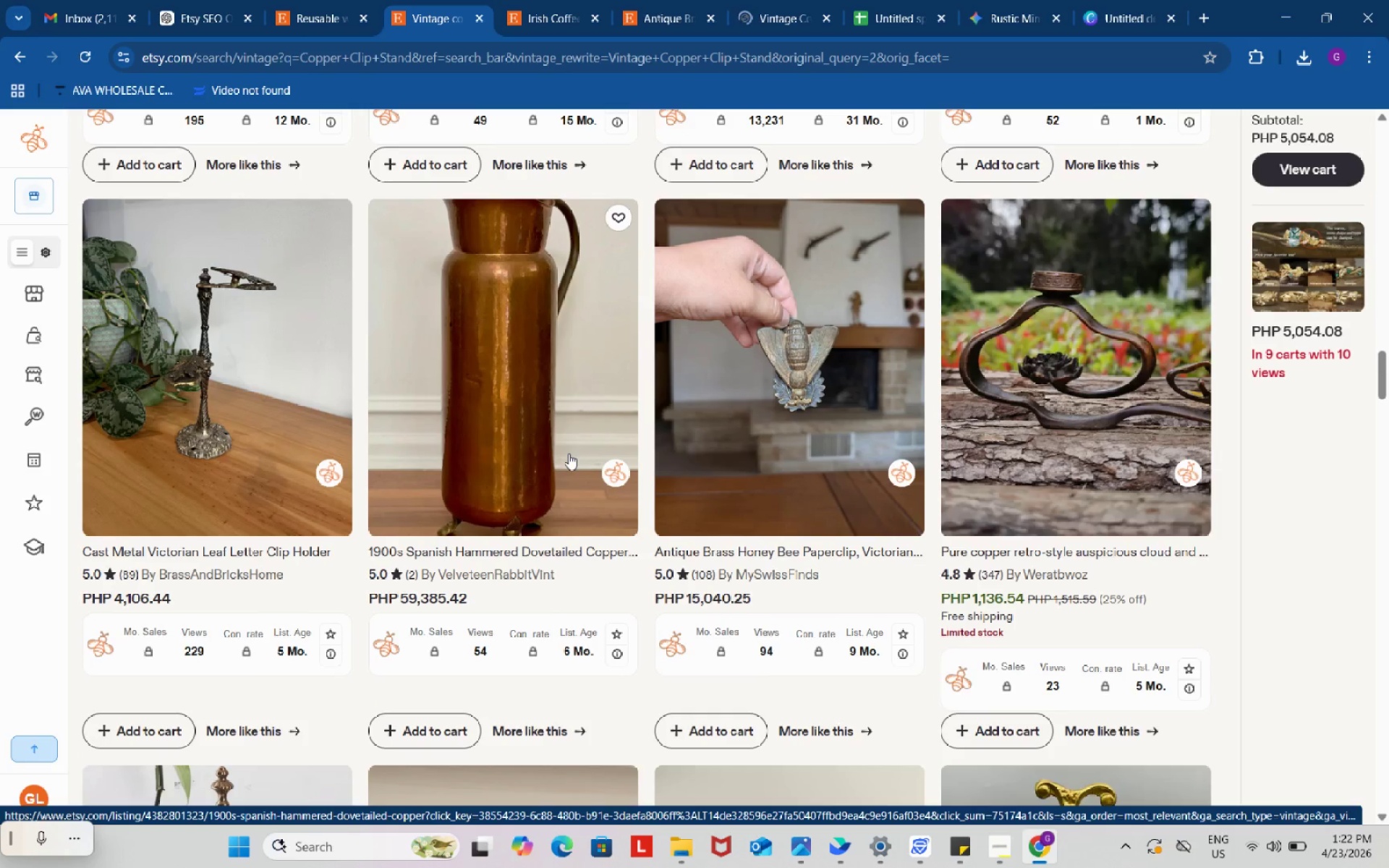 
wait(6.31)
 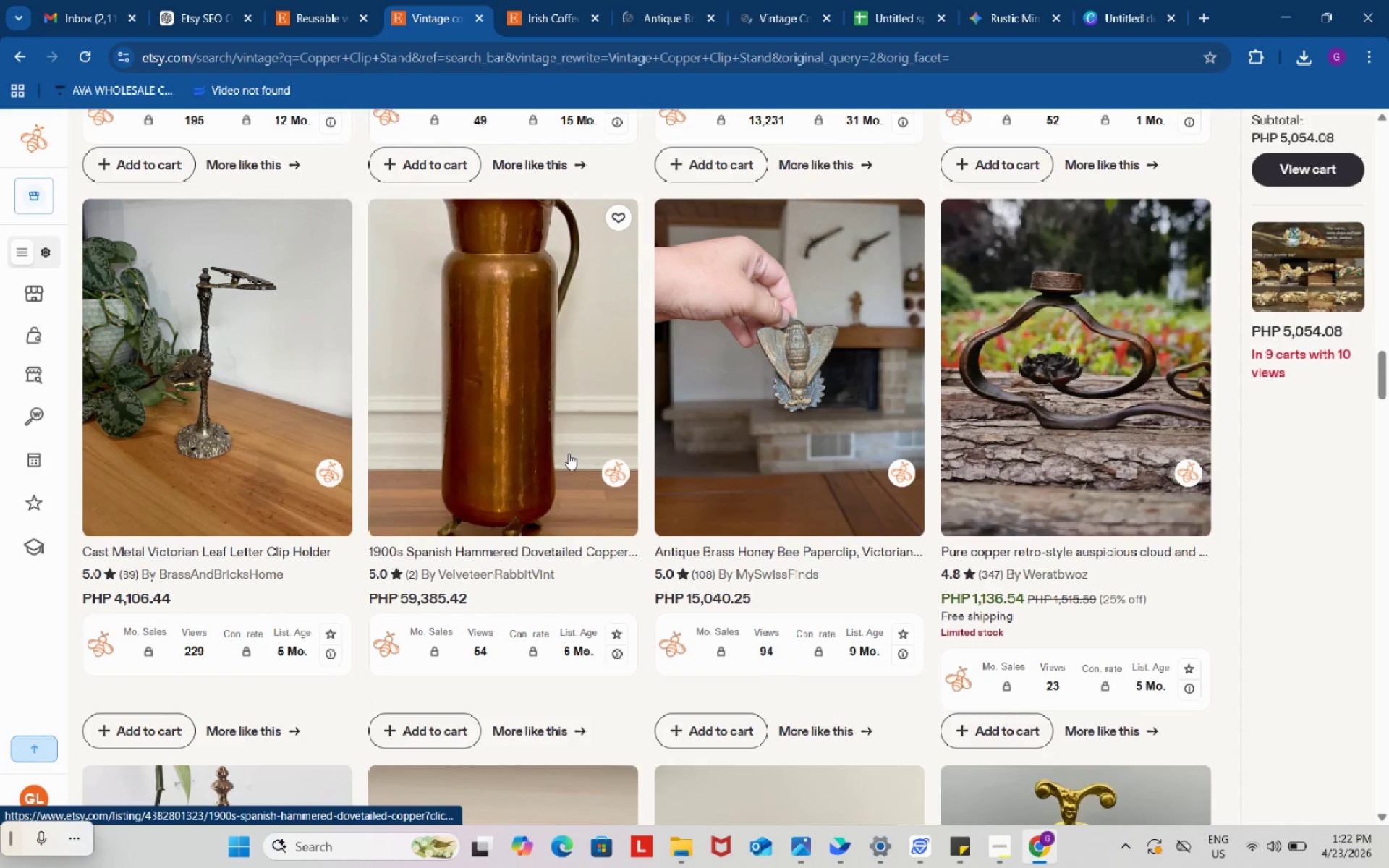 
scroll: coordinate [569, 453], scroll_direction: down, amount: 8.0
 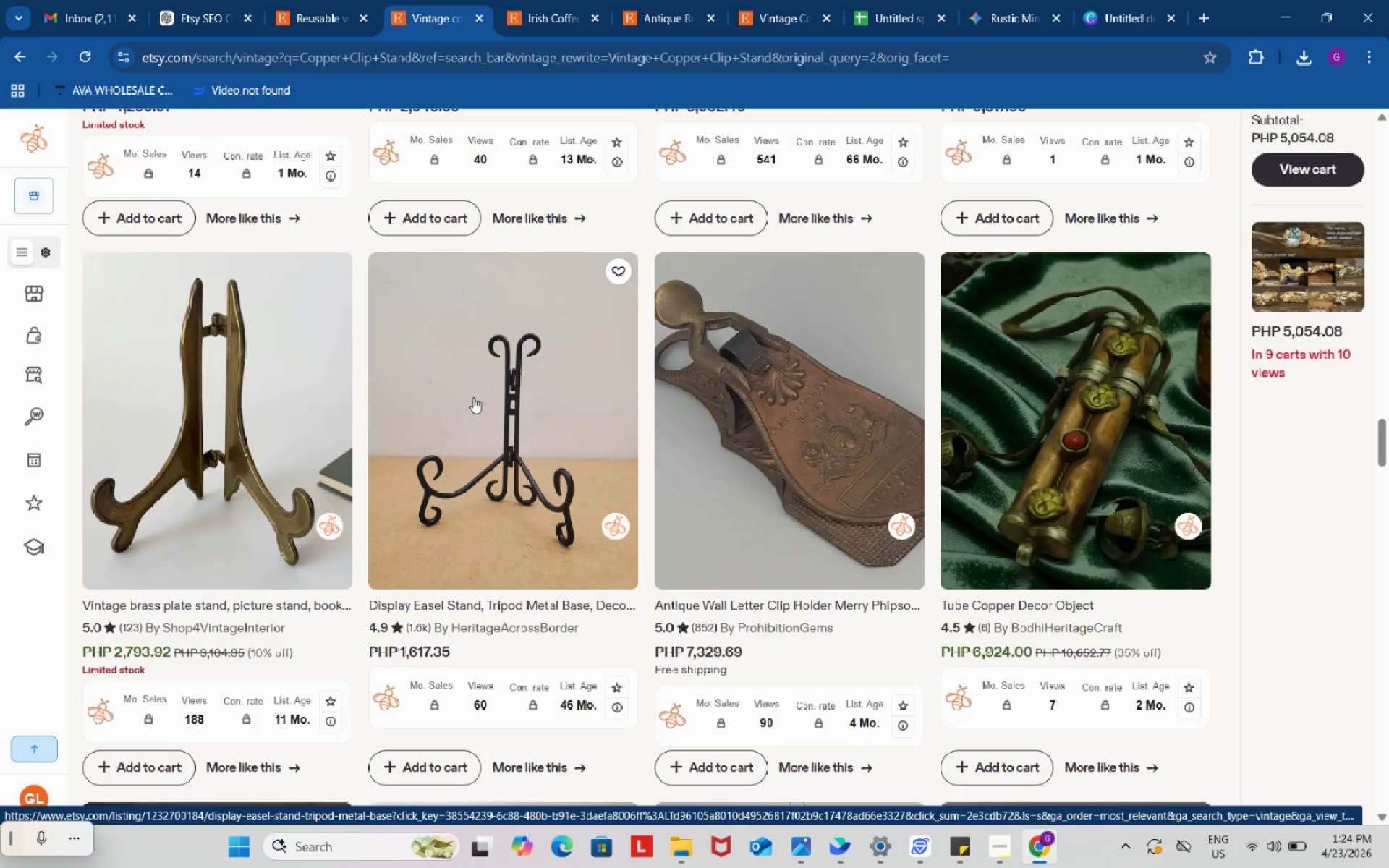 
wait(94.85)
 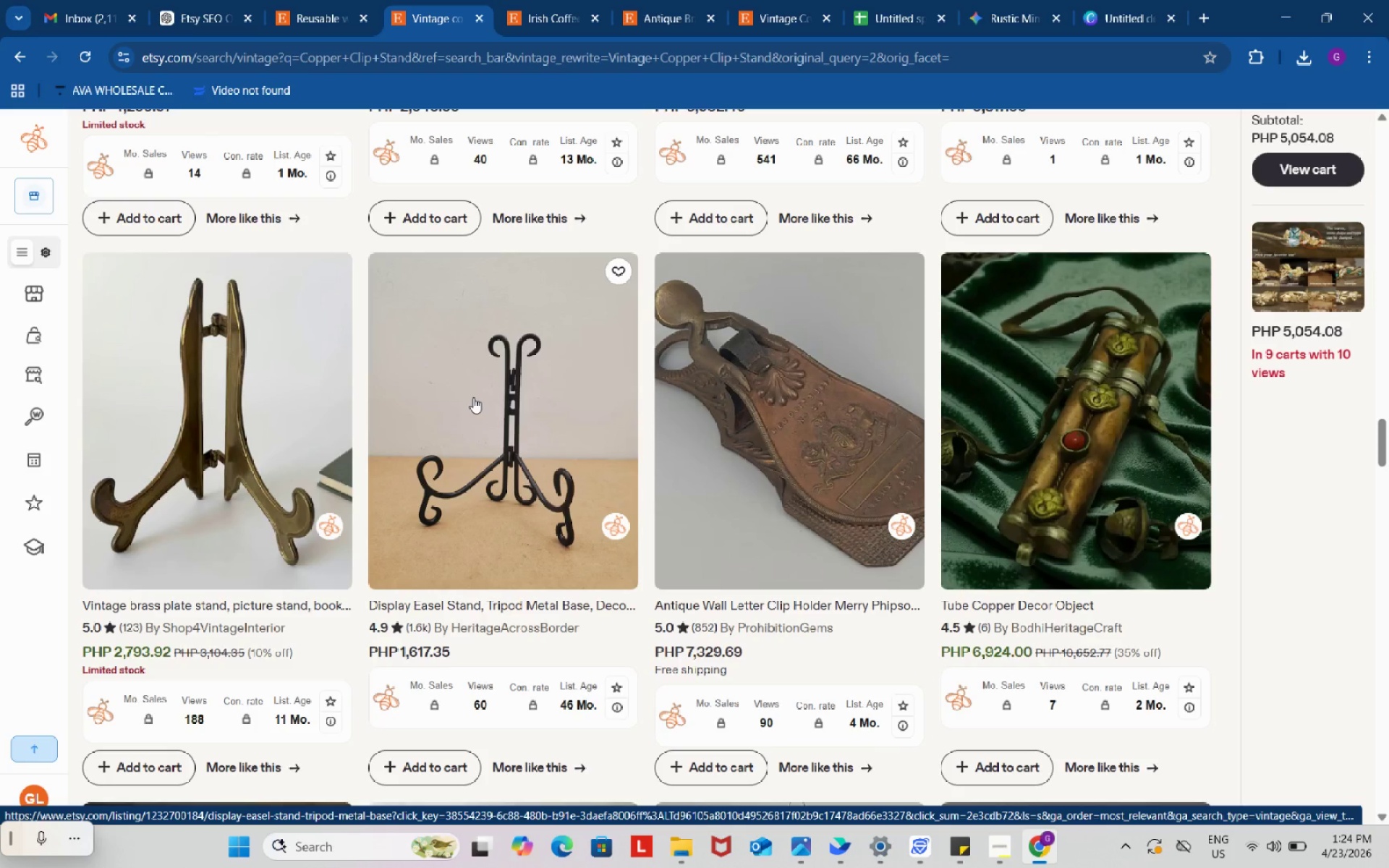 
scroll: coordinate [508, 423], scroll_direction: down, amount: 6.0
 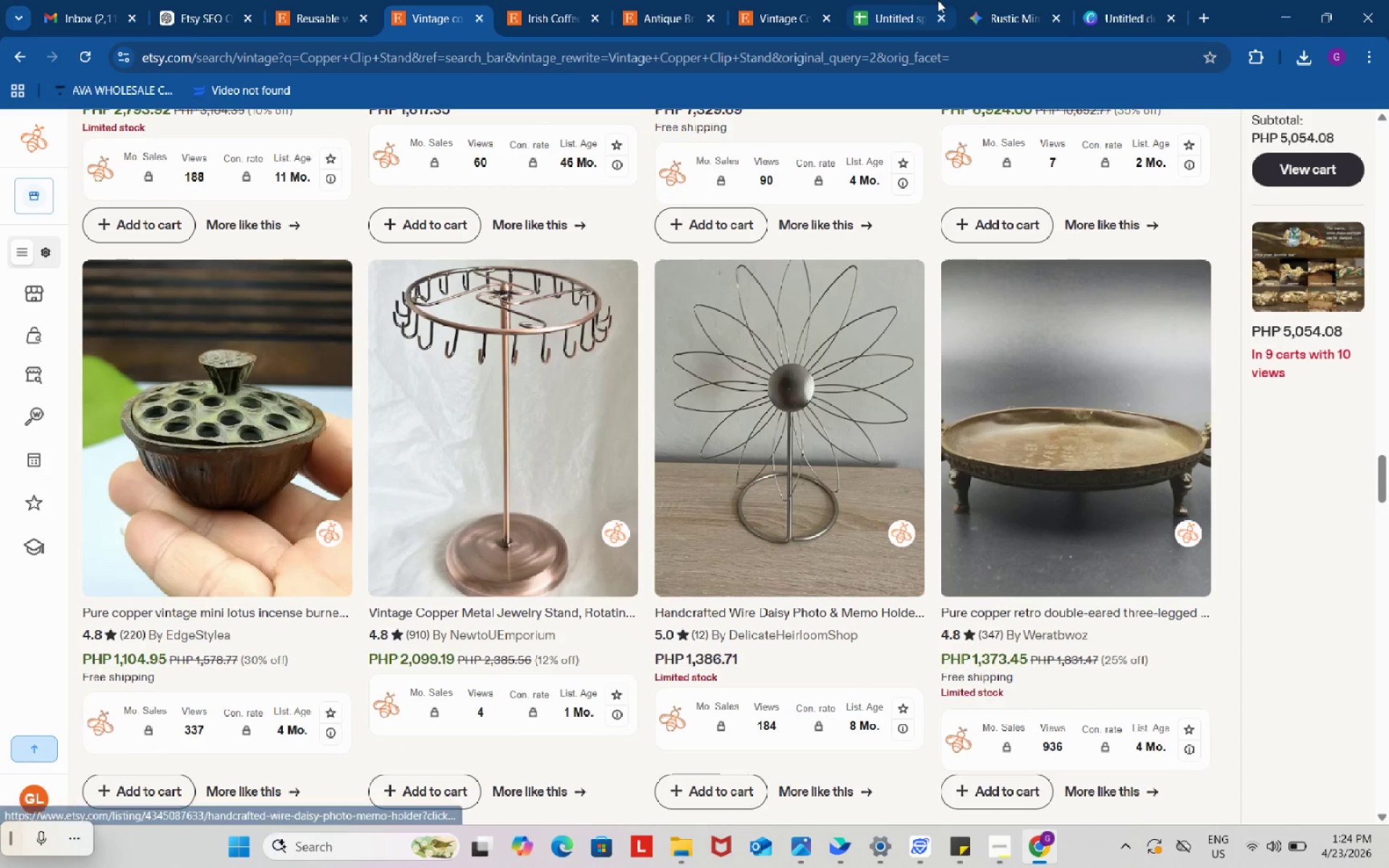 
left_click([1007, 0])
 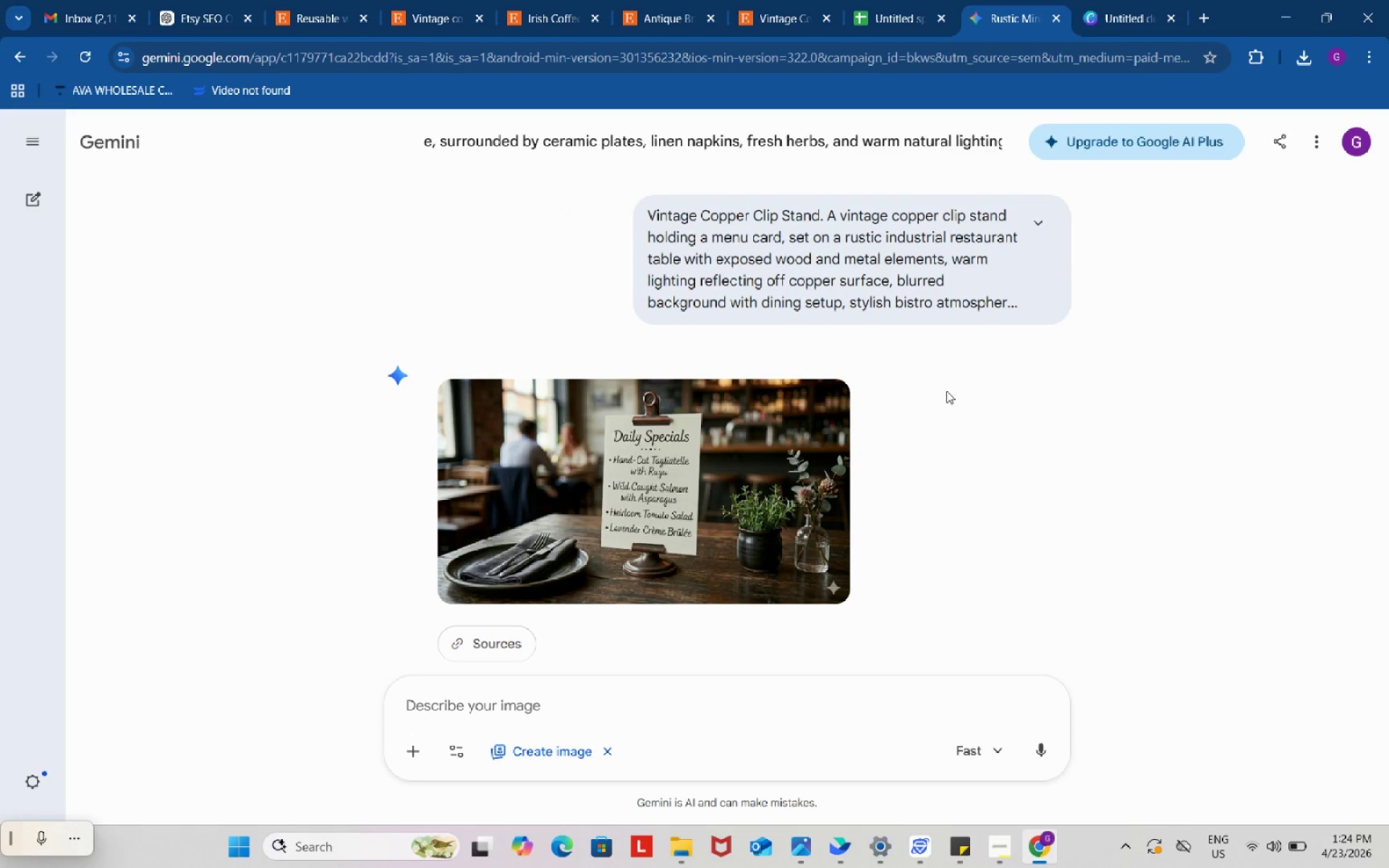 
left_click([1125, 0])
 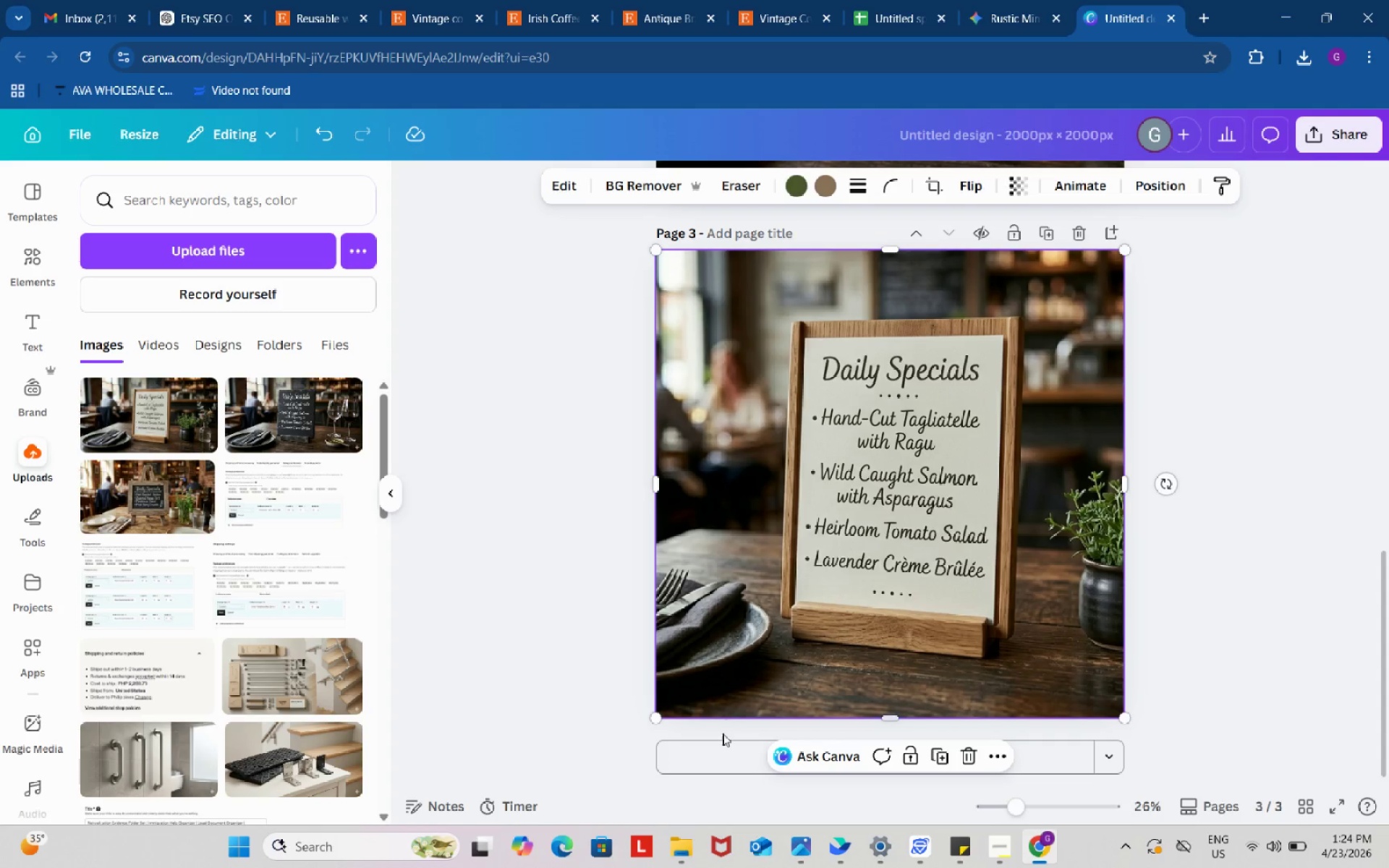 
left_click([721, 759])
 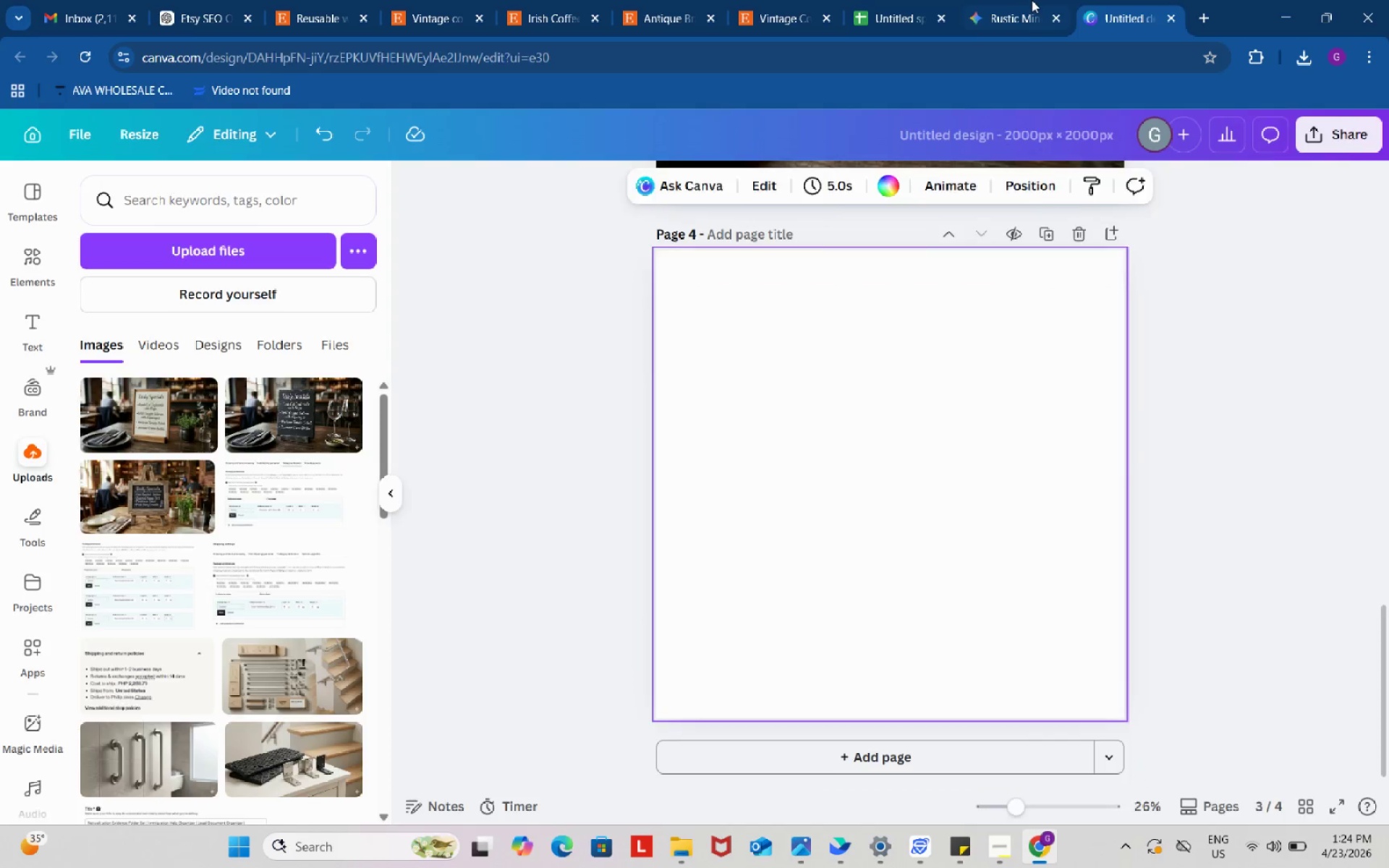 
left_click([1032, 0])
 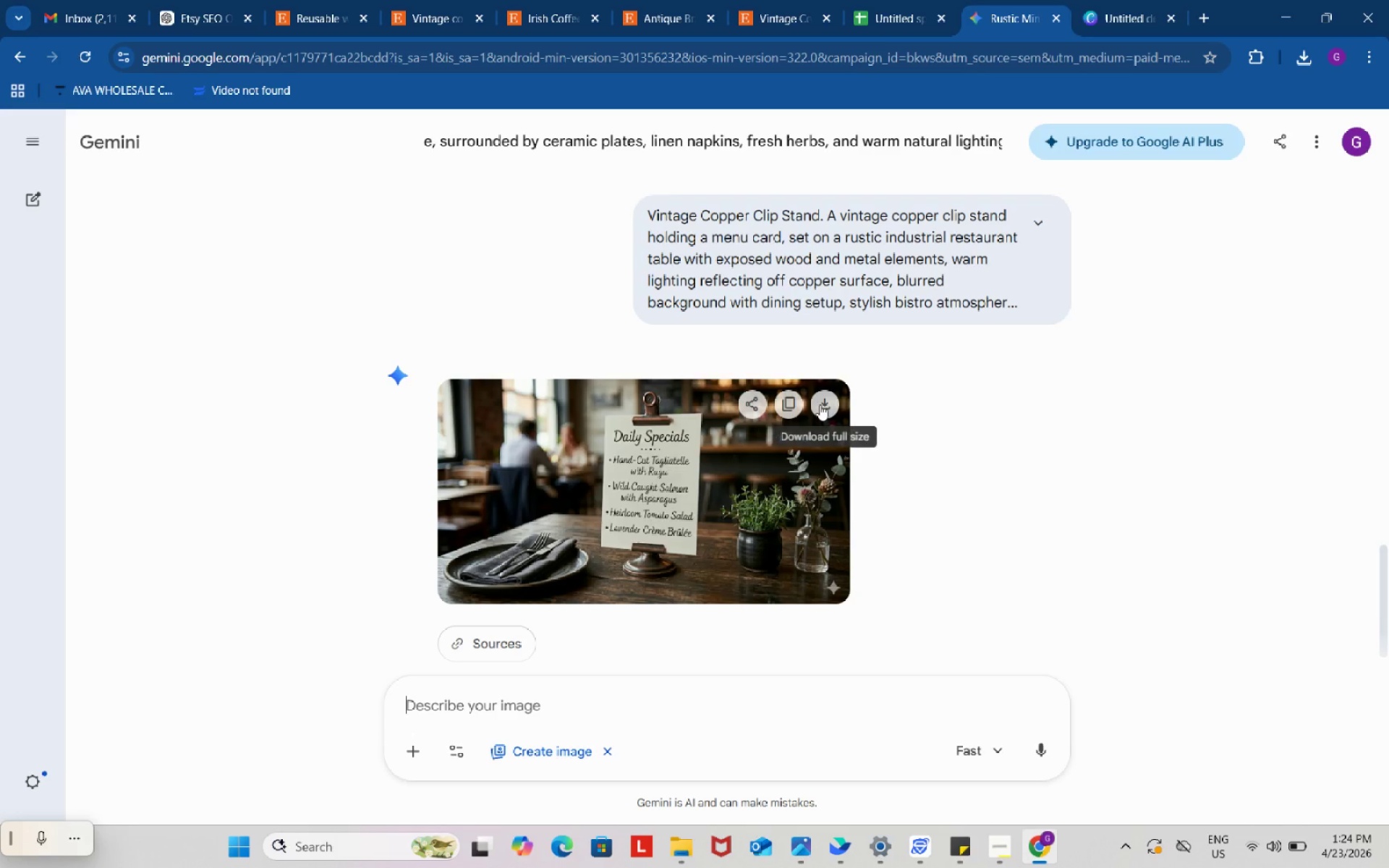 
left_click([828, 401])
 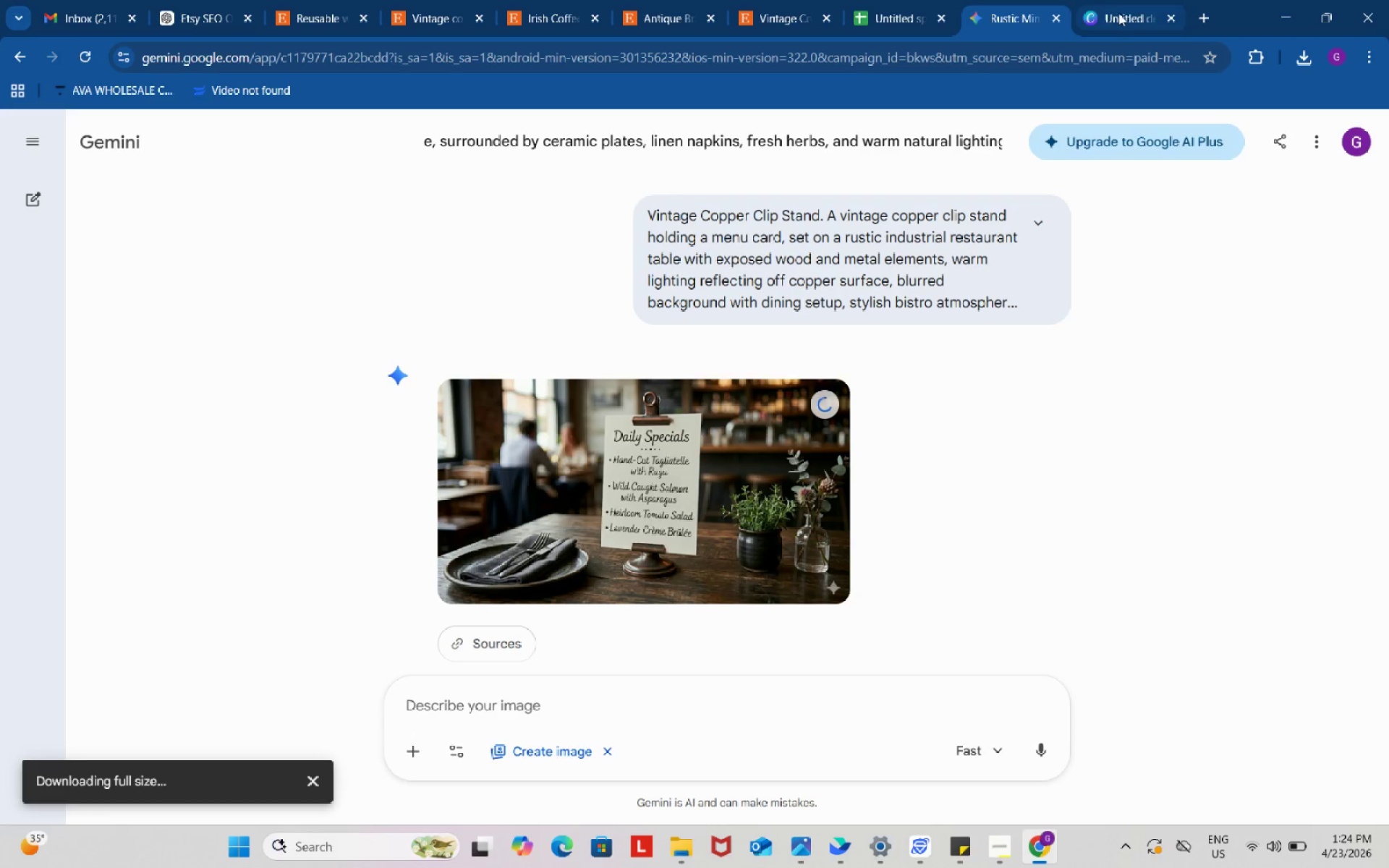 
left_click([1118, 8])
 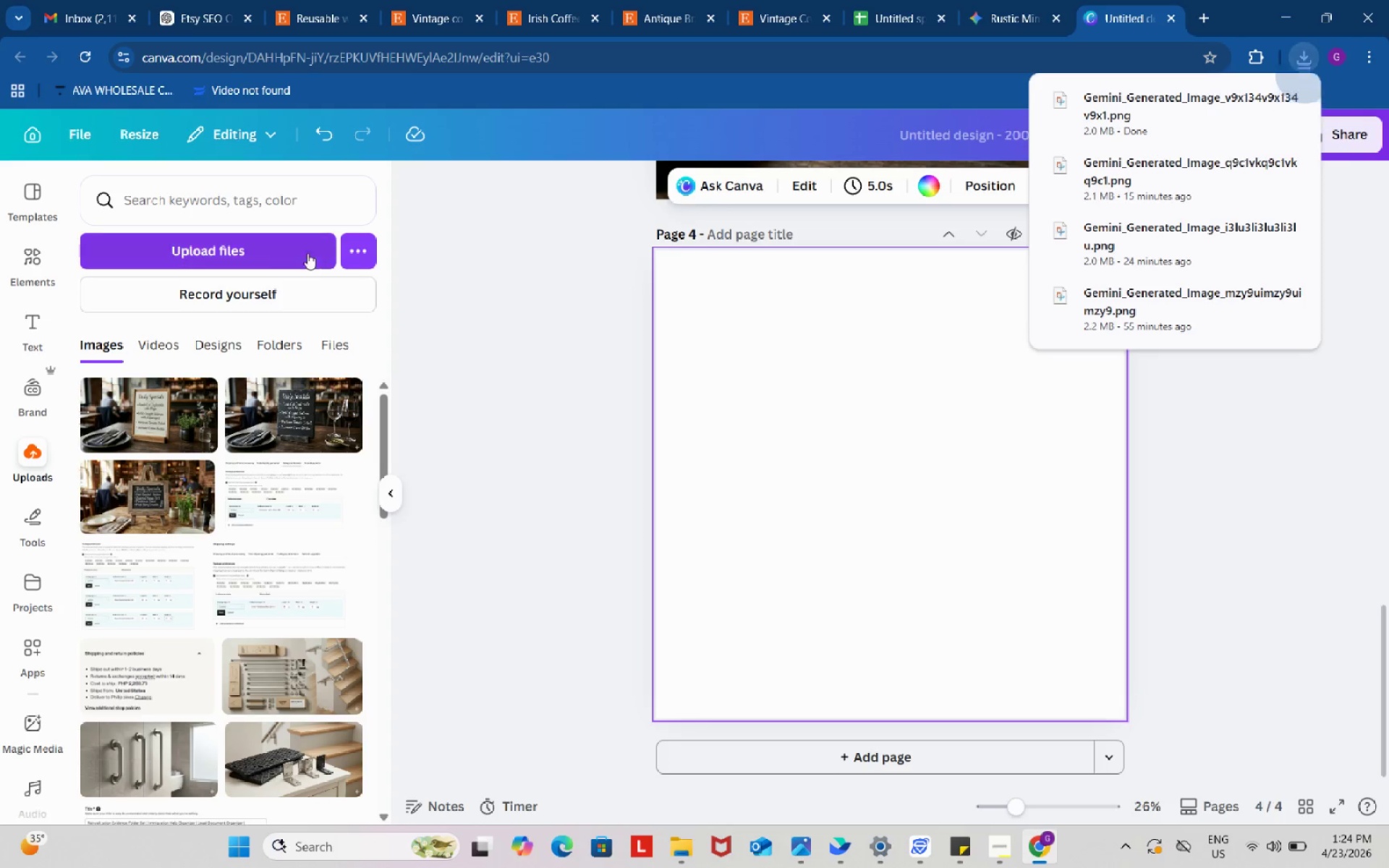 
left_click([255, 233])
 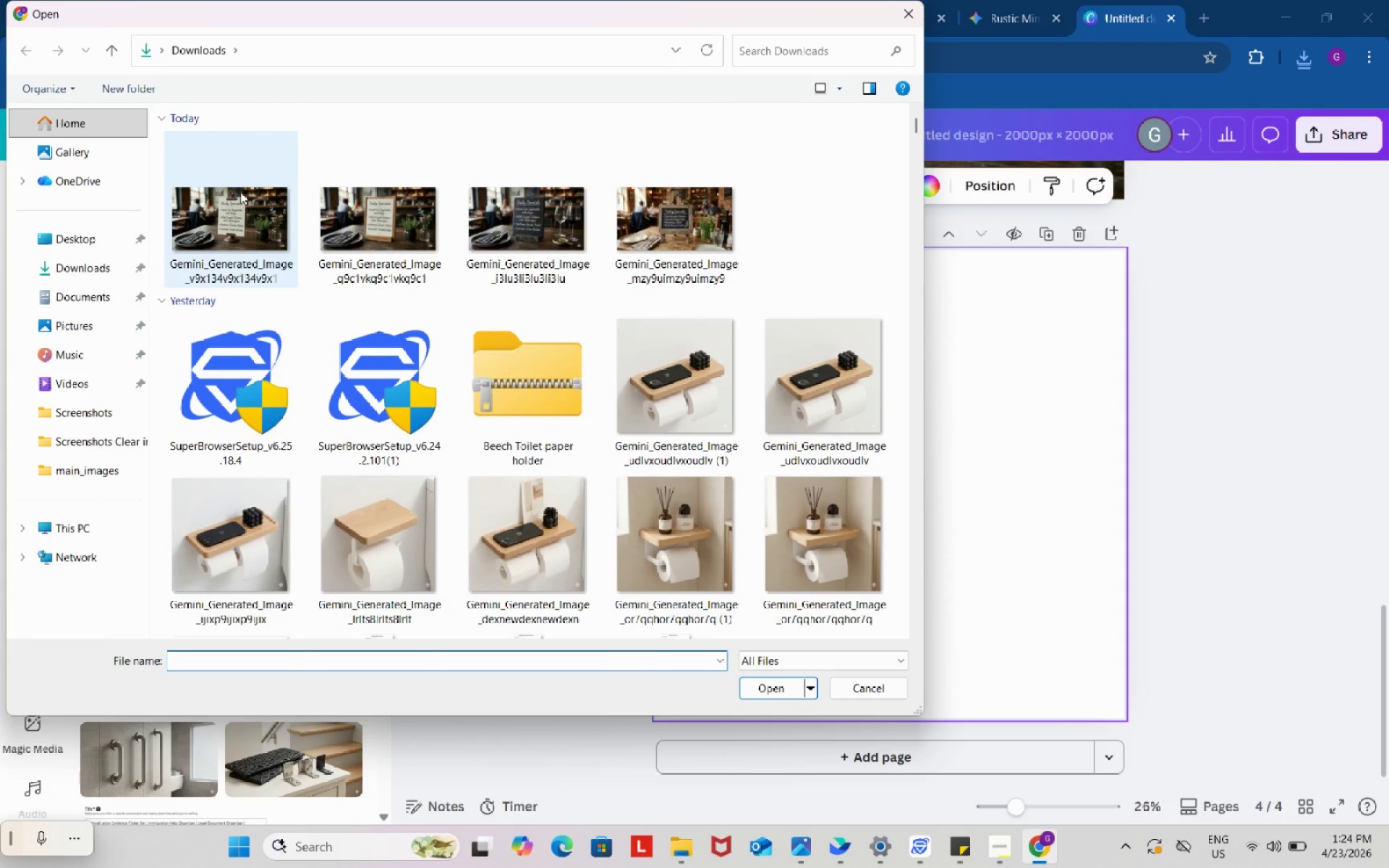 
left_click([245, 220])
 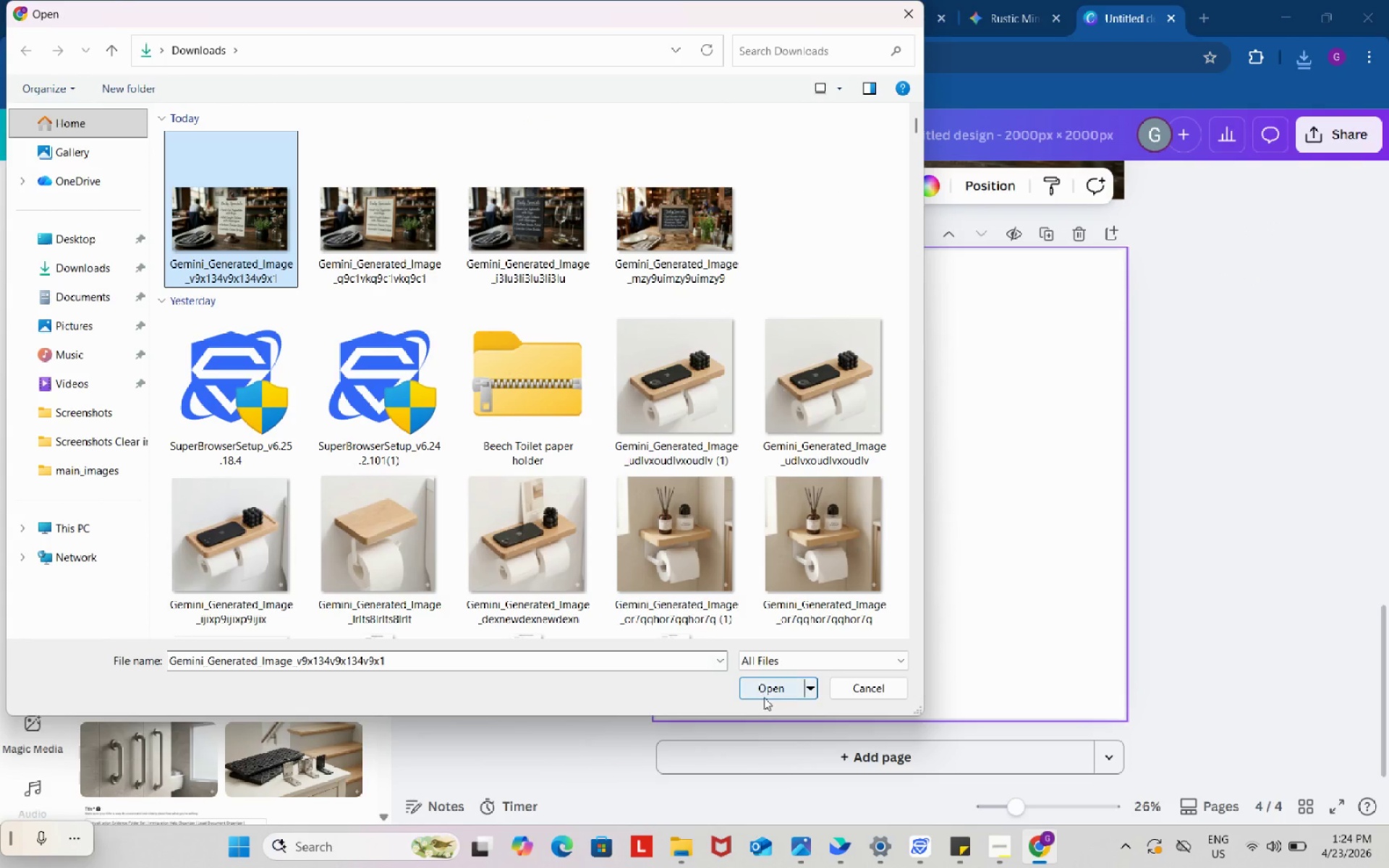 
left_click([765, 697])
 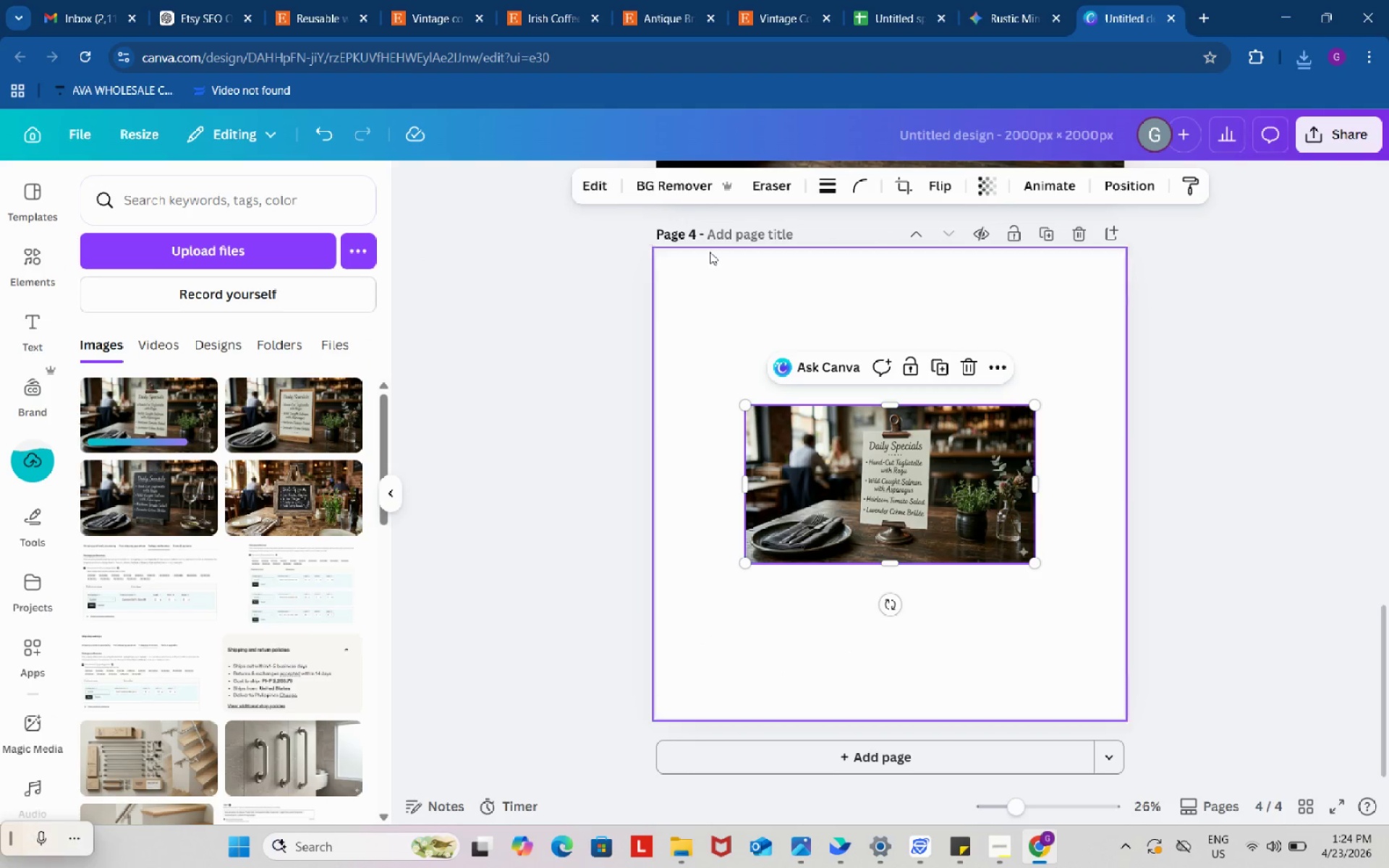 
left_click([906, 183])
 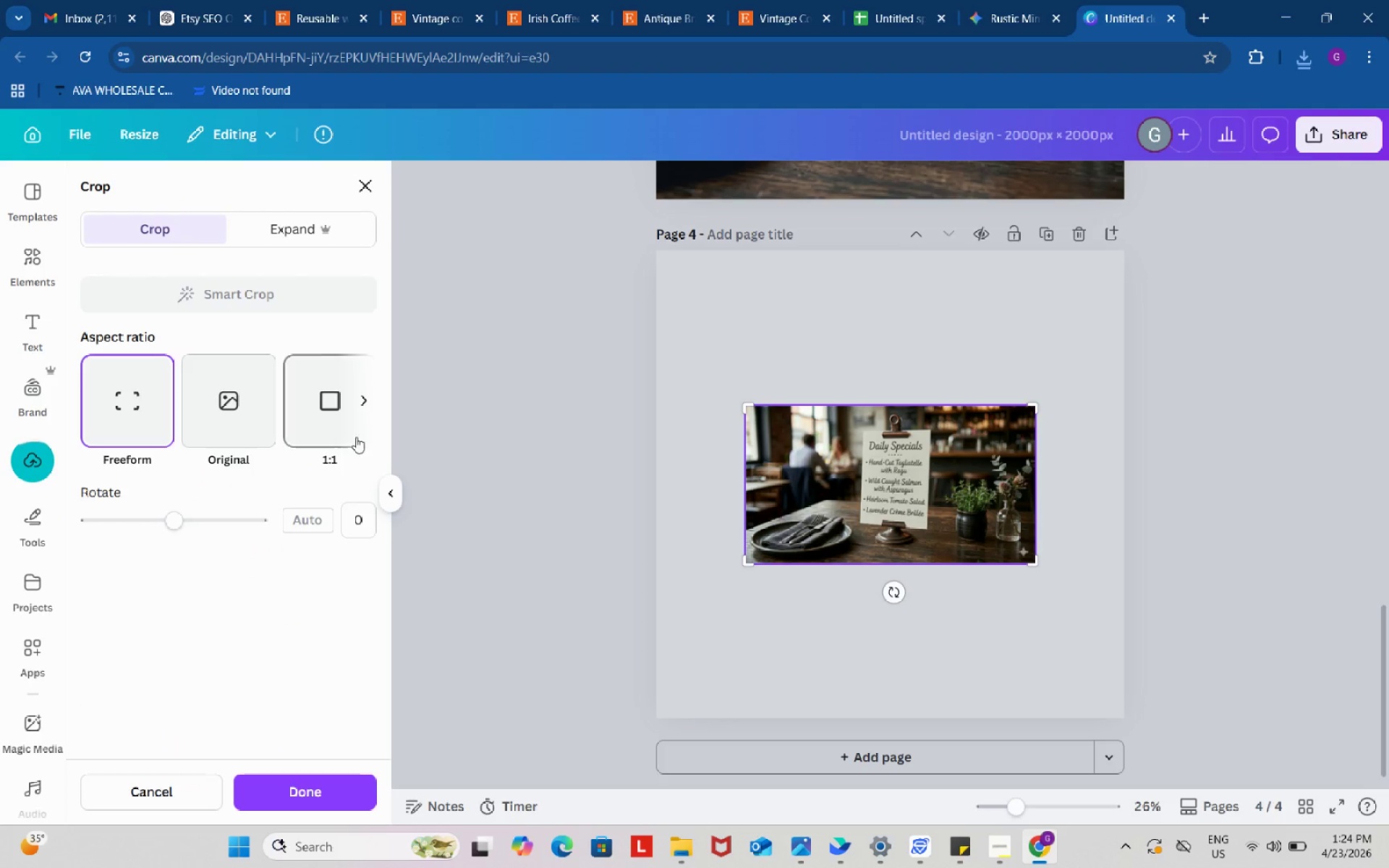 
left_click([319, 410])
 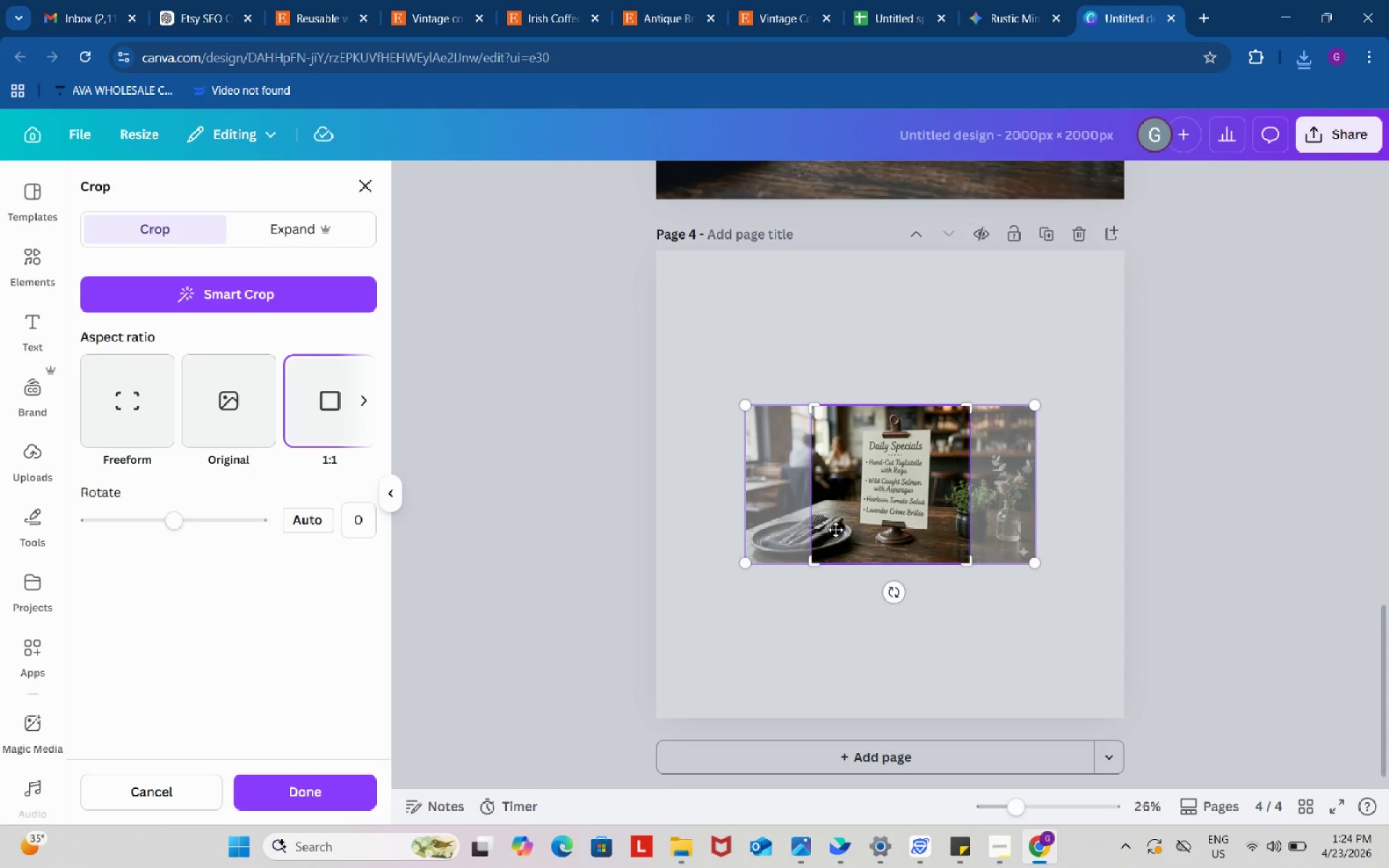 
left_click_drag(start_coordinate=[853, 500], to_coordinate=[837, 496])
 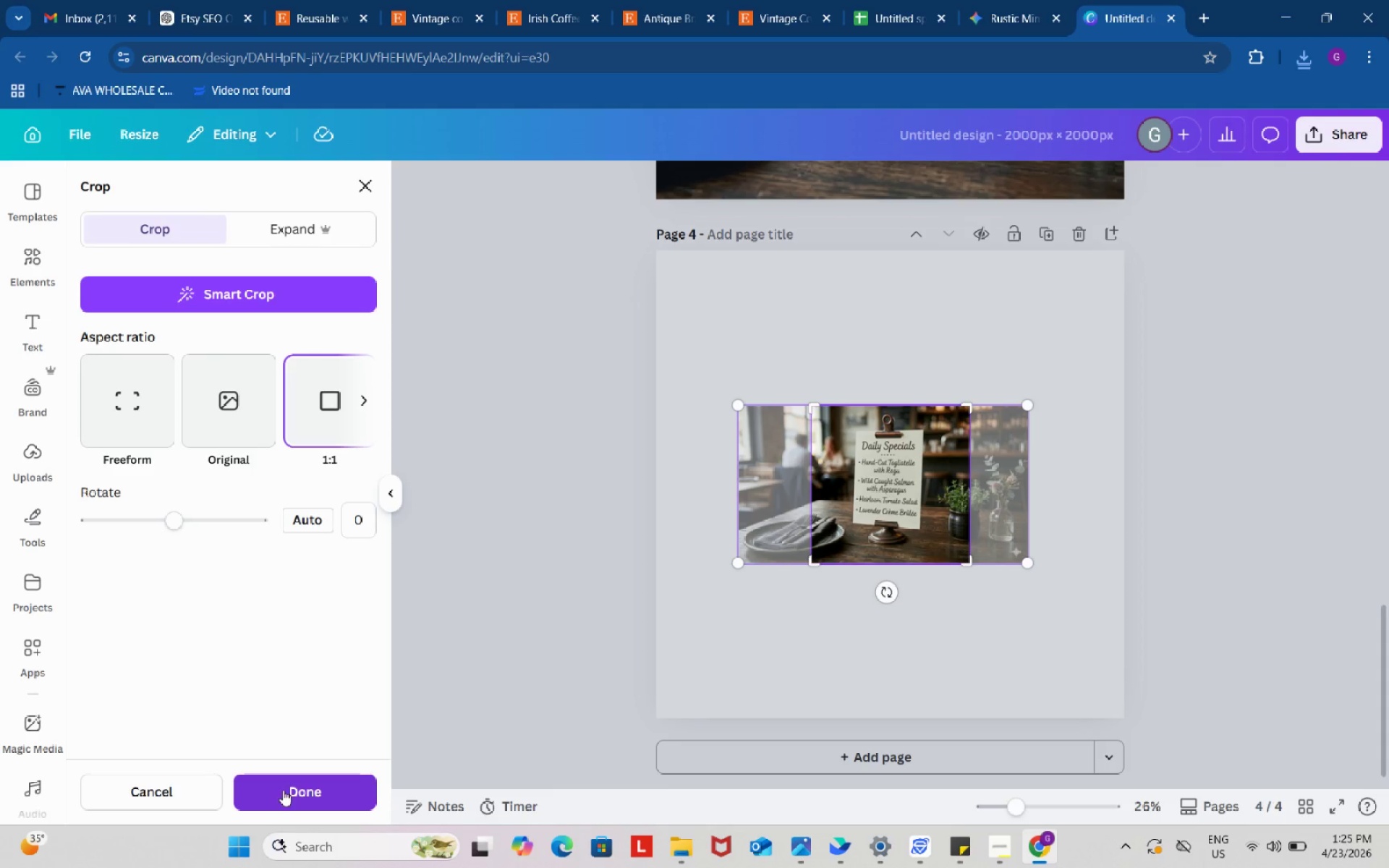 
left_click([283, 790])
 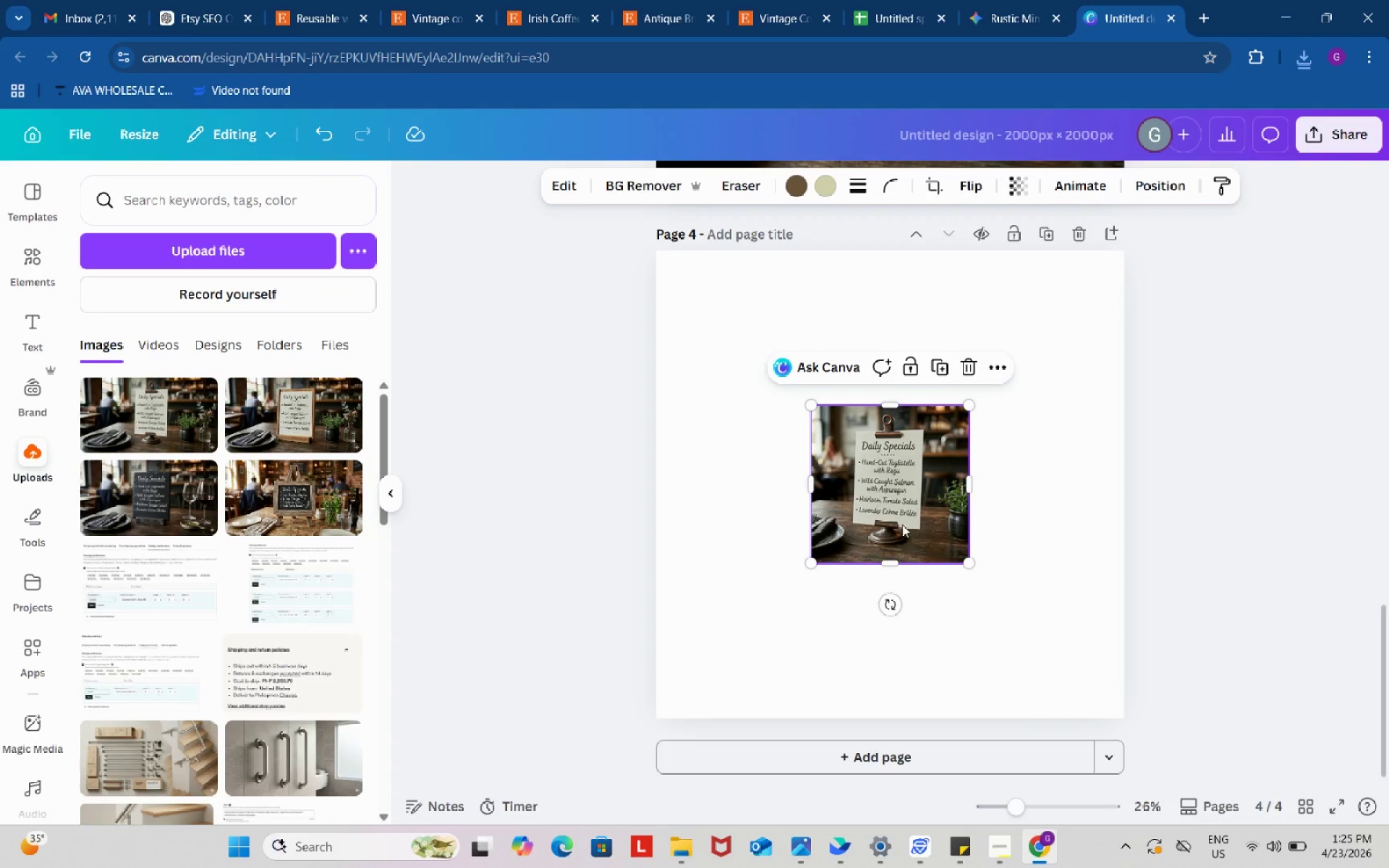 
left_click_drag(start_coordinate=[901, 519], to_coordinate=[748, 362])
 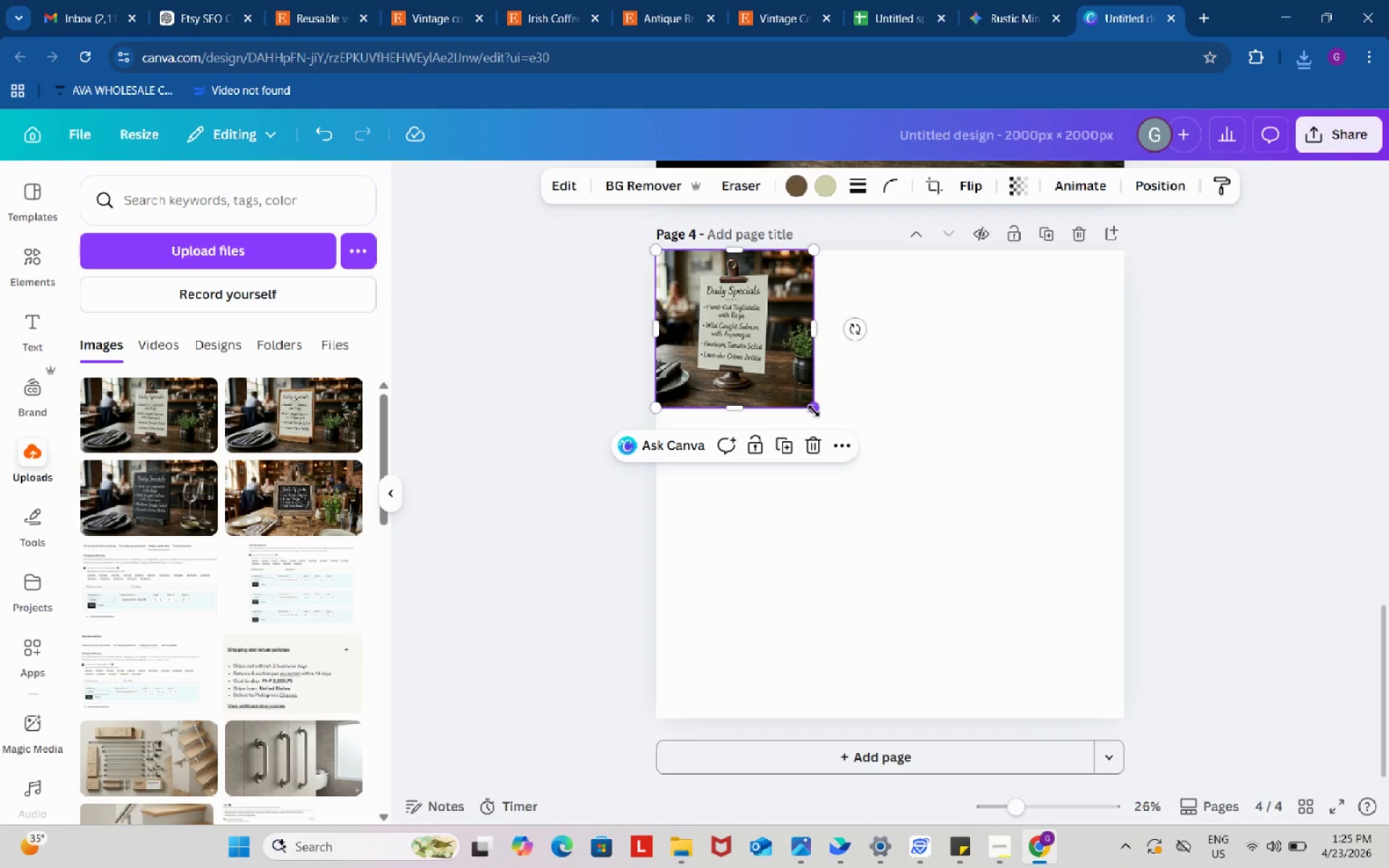 
left_click_drag(start_coordinate=[814, 411], to_coordinate=[1100, 743])
 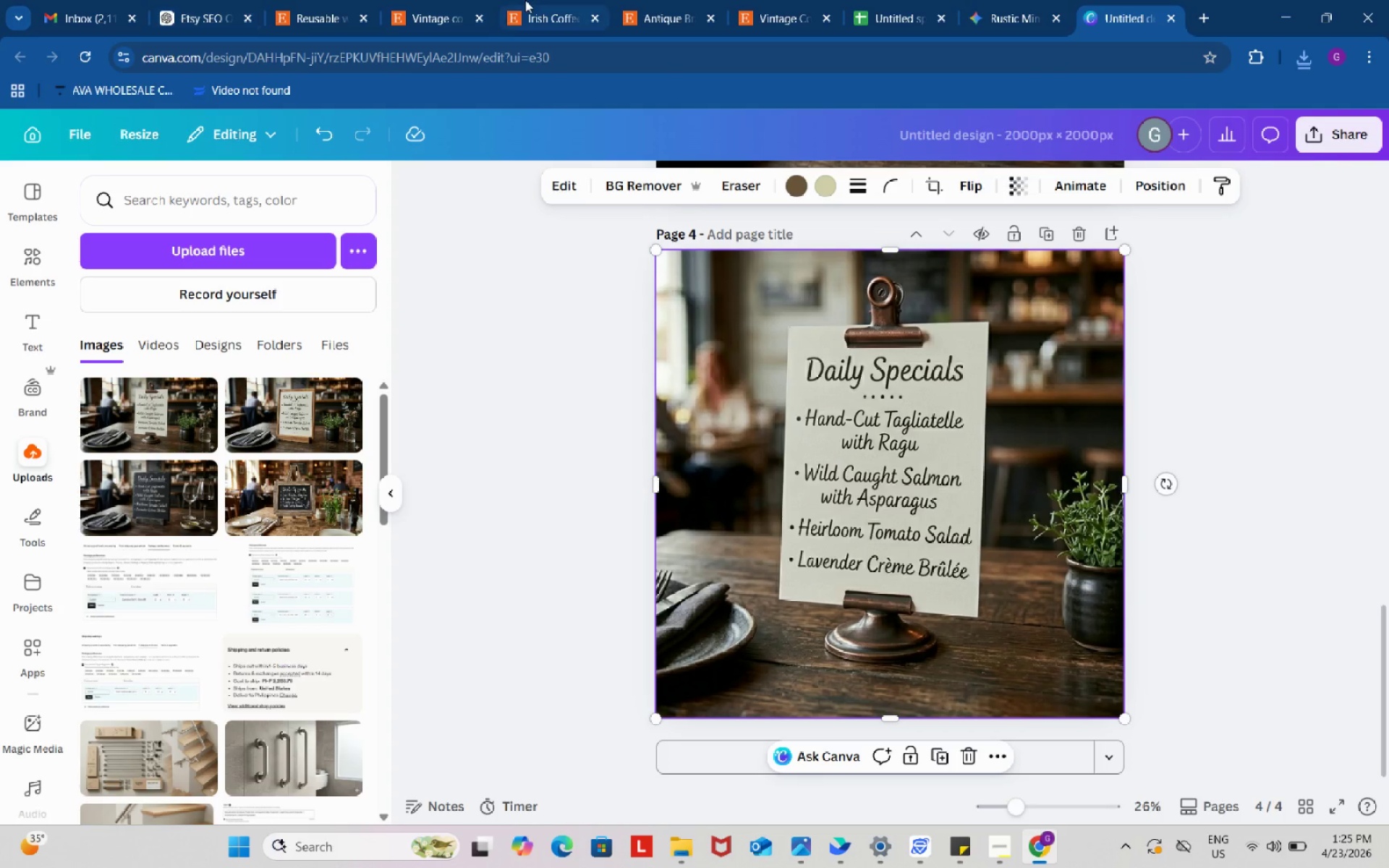 
left_click([425, 1])
 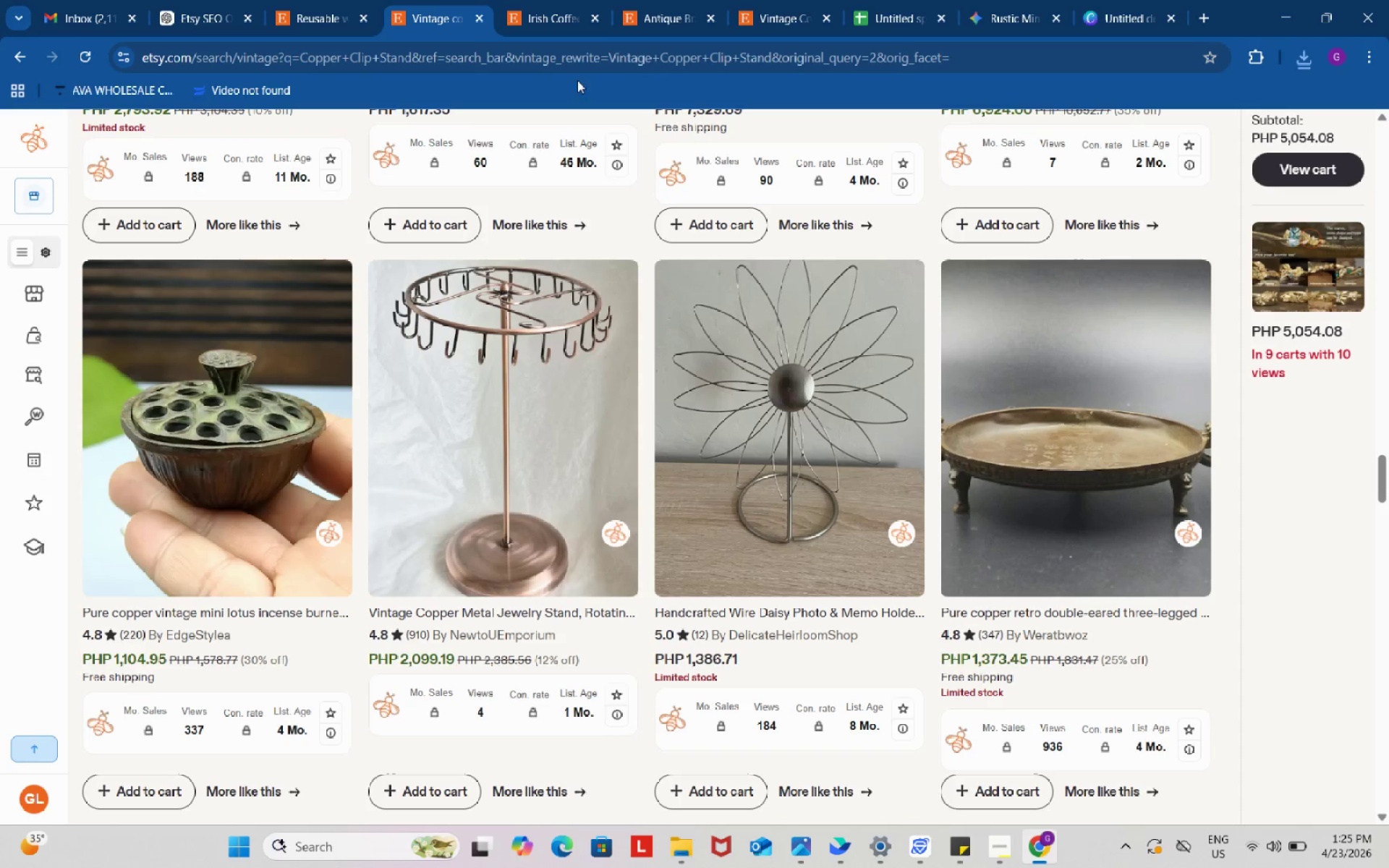 
left_click([556, 0])
 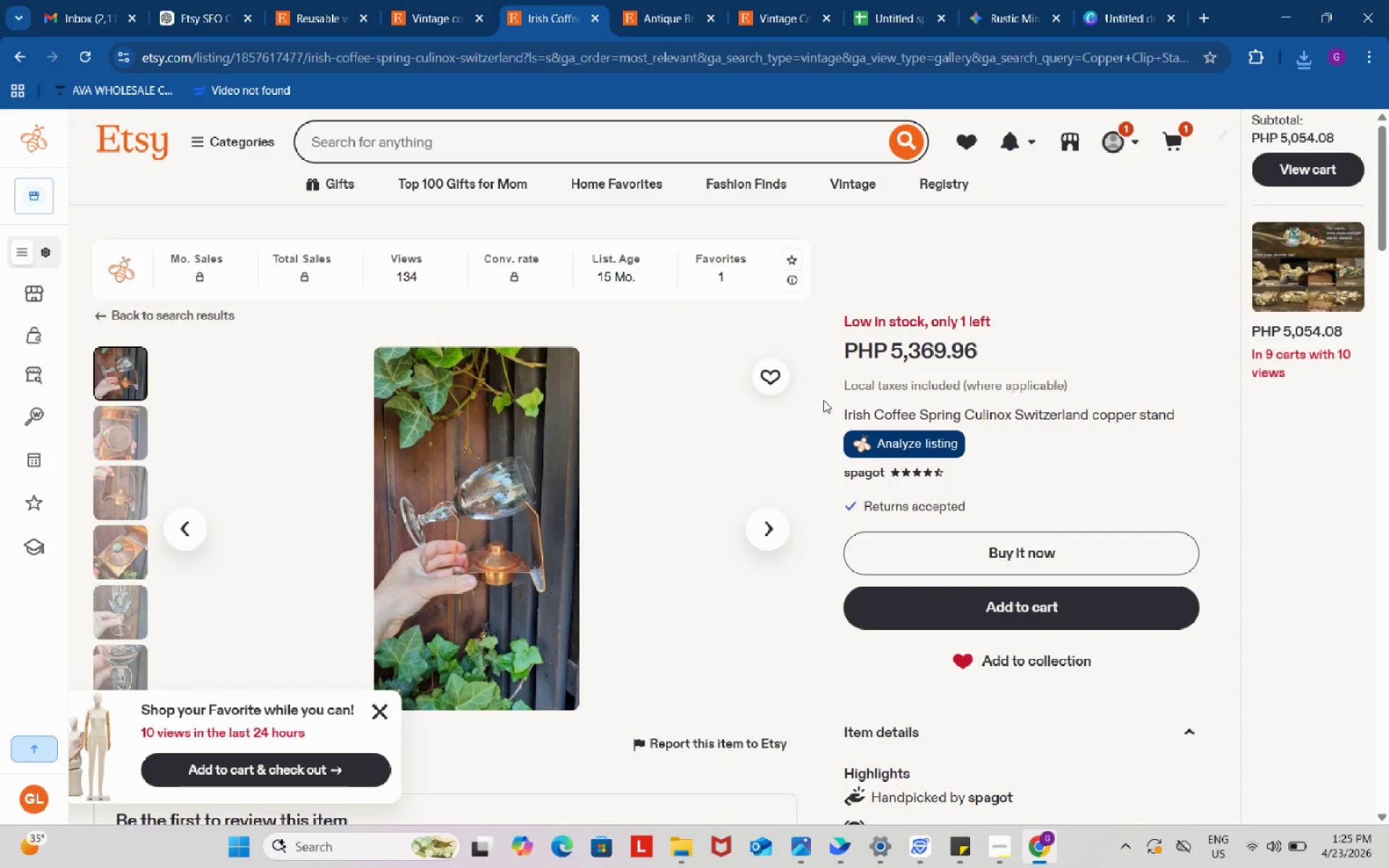 
scroll: coordinate [824, 396], scroll_direction: down, amount: 3.0
 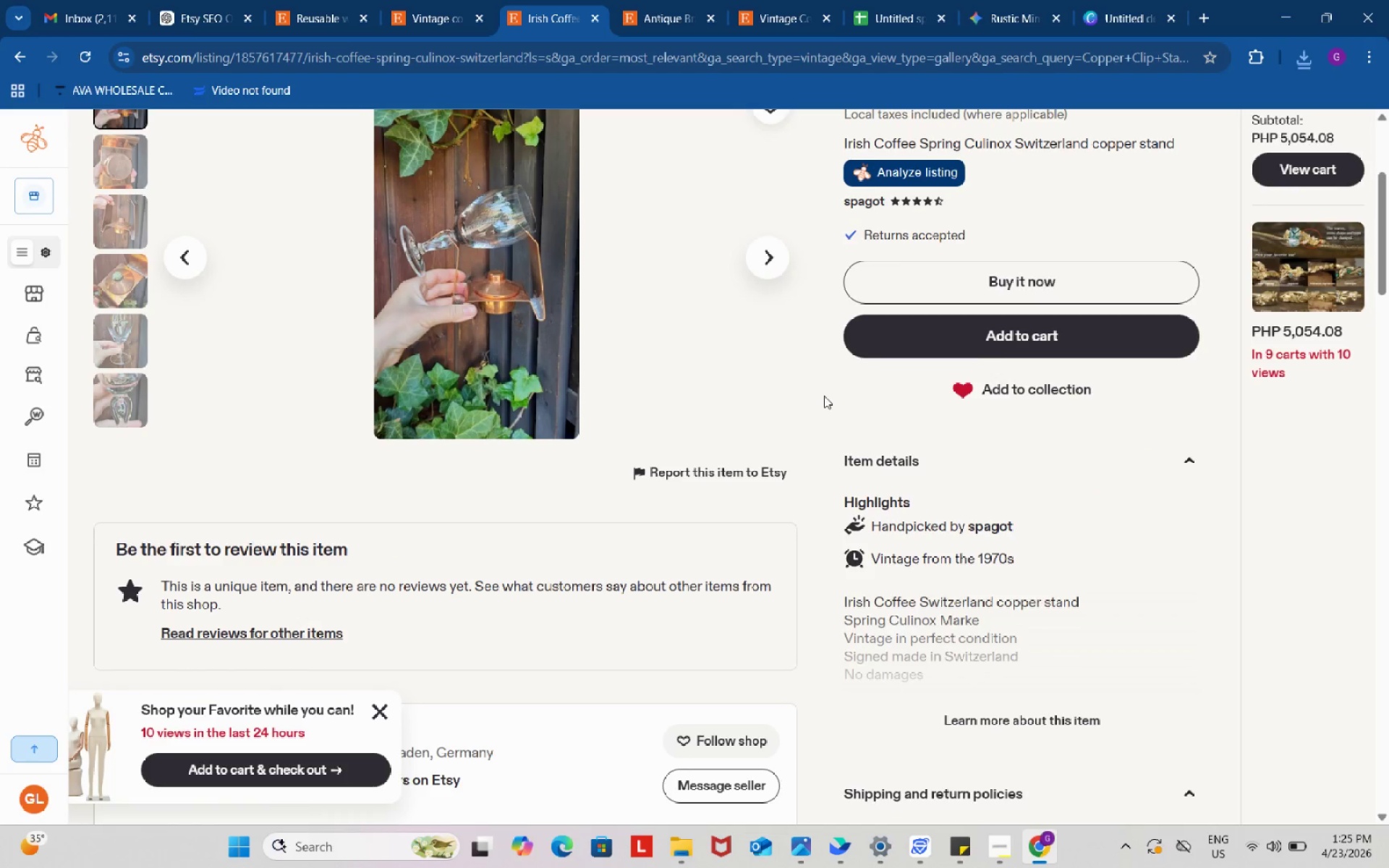 
scroll: coordinate [824, 396], scroll_direction: up, amount: 2.0
 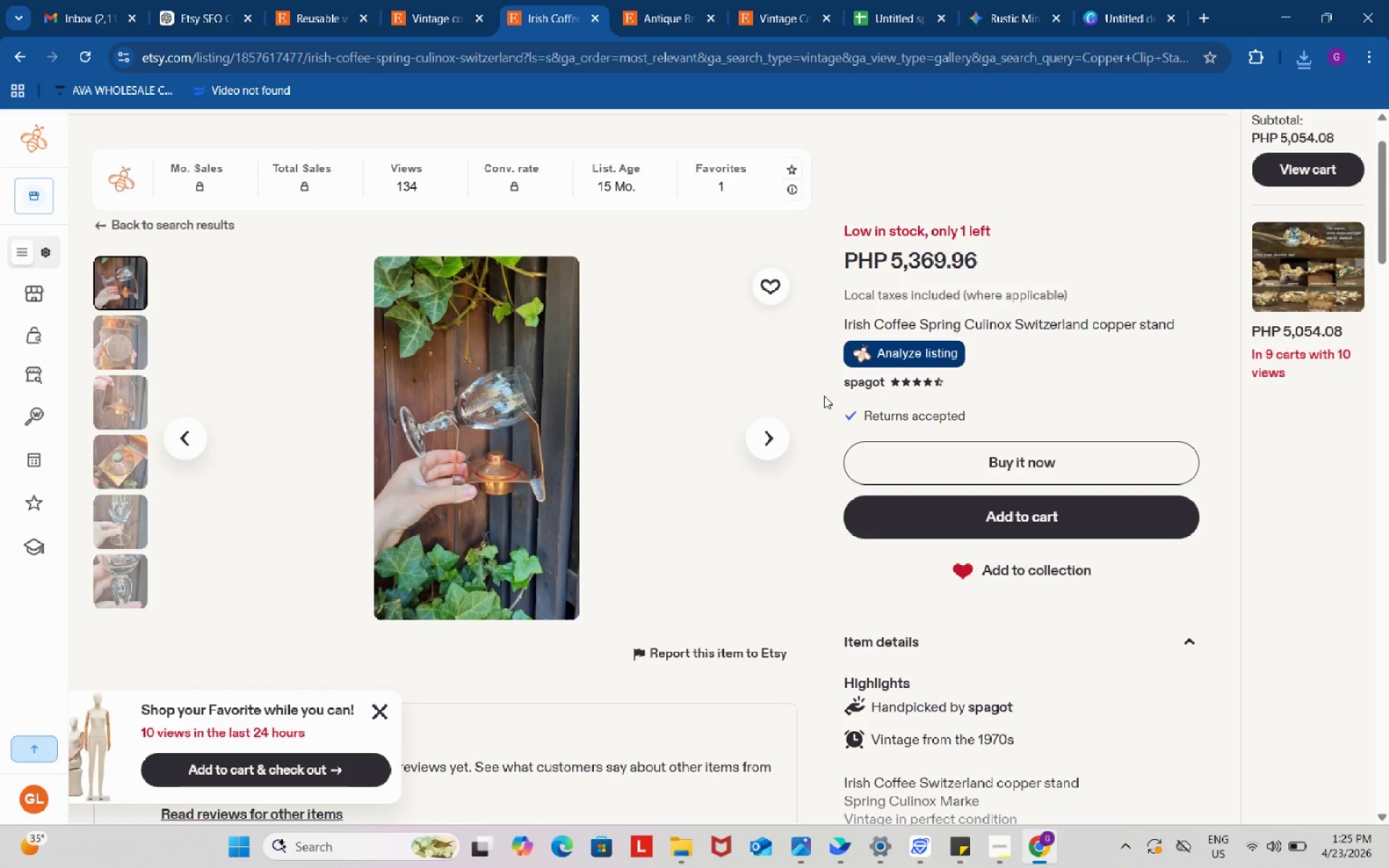 
scroll: coordinate [843, 386], scroll_direction: down, amount: 1.0
 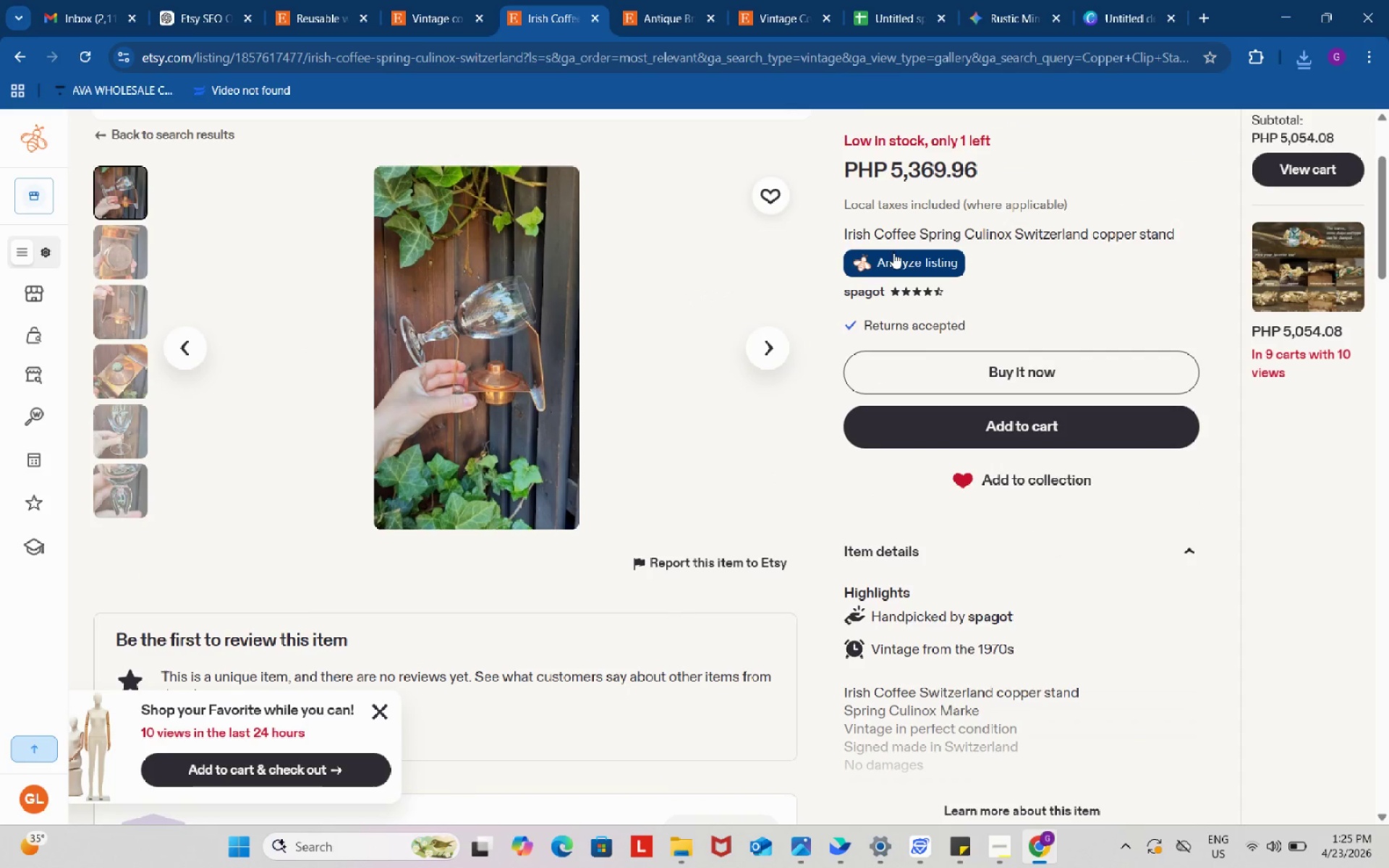 
left_click([894, 250])
 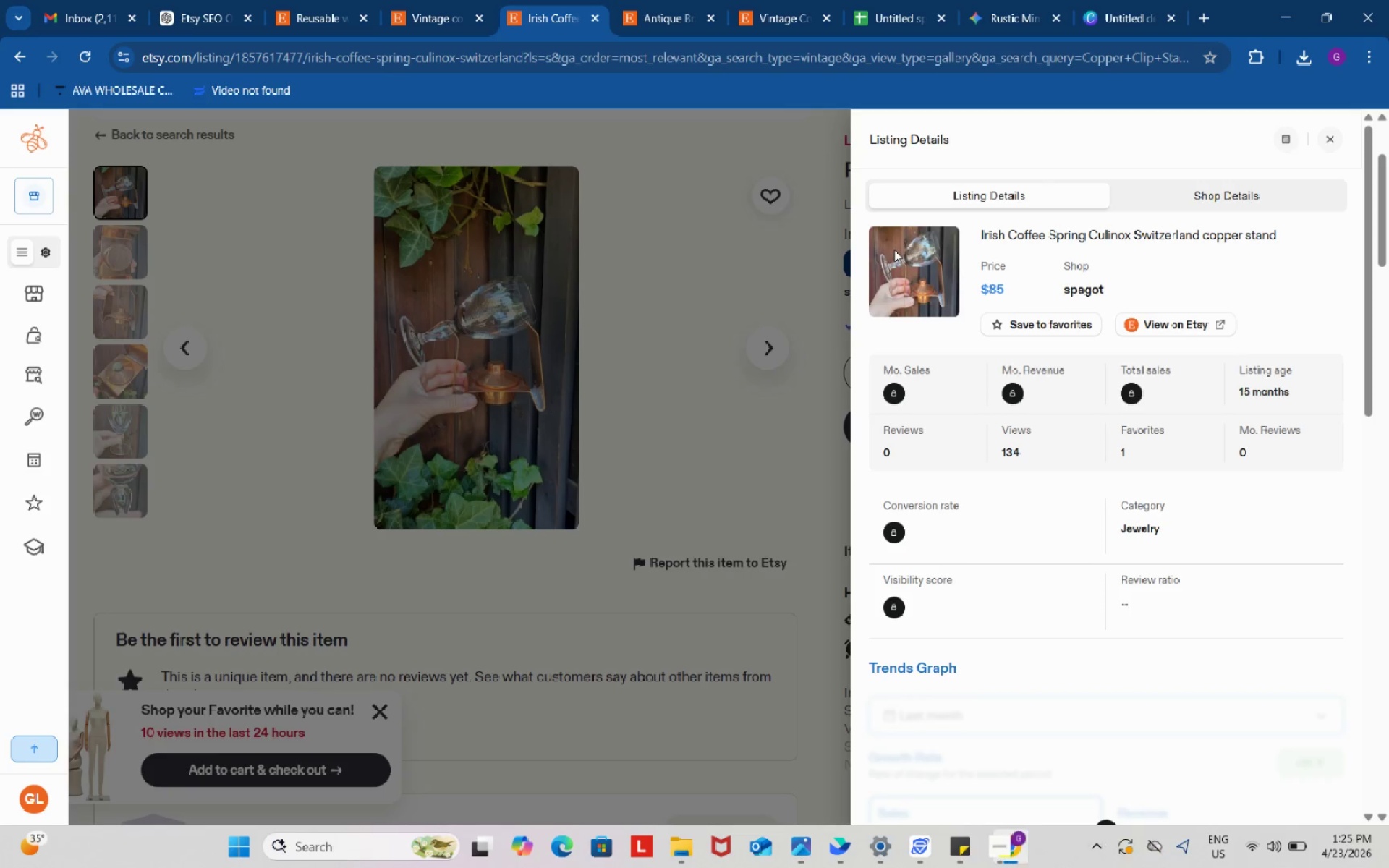 
wait(41.92)
 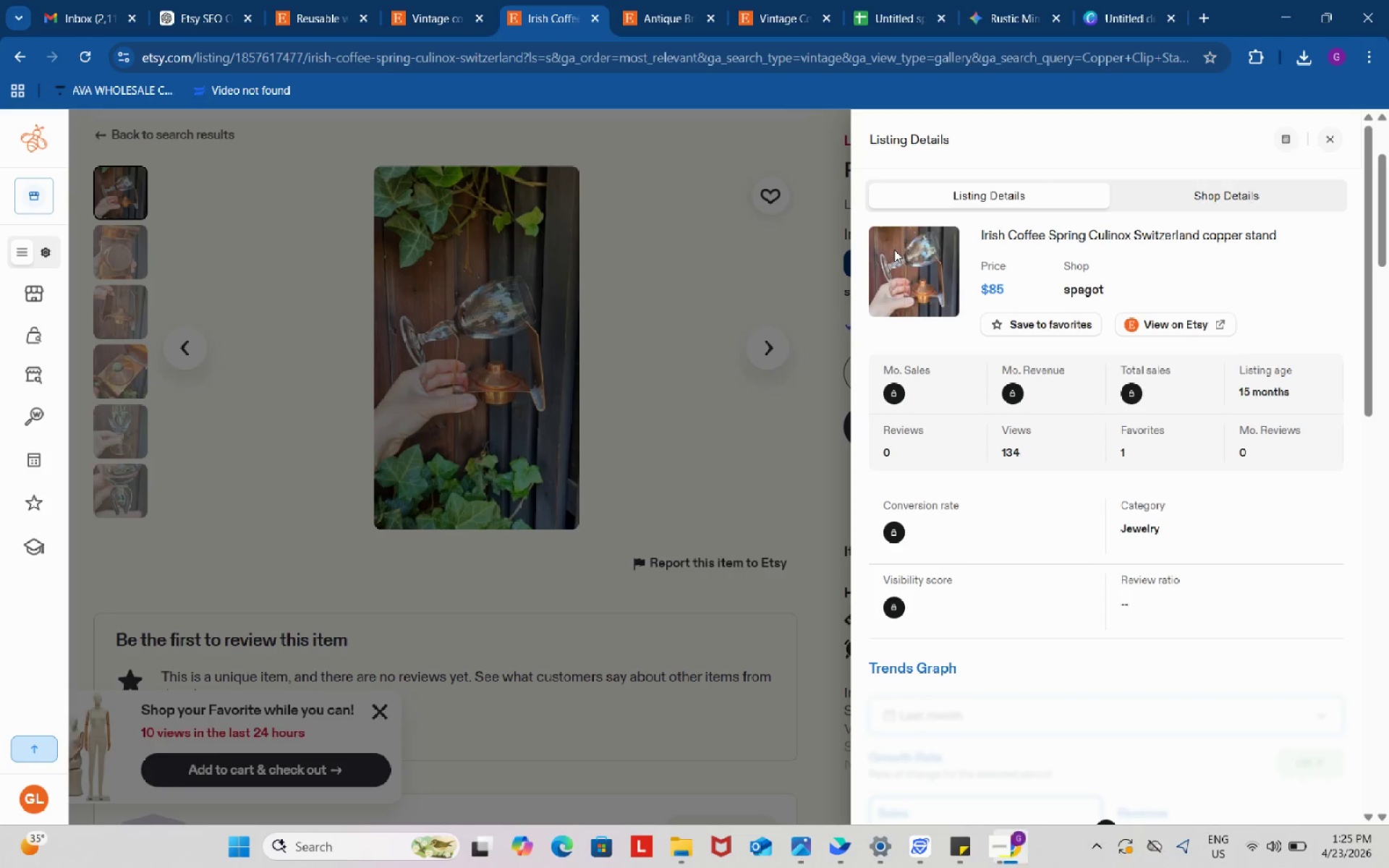 
scroll: coordinate [1076, 449], scroll_direction: down, amount: 15.0
 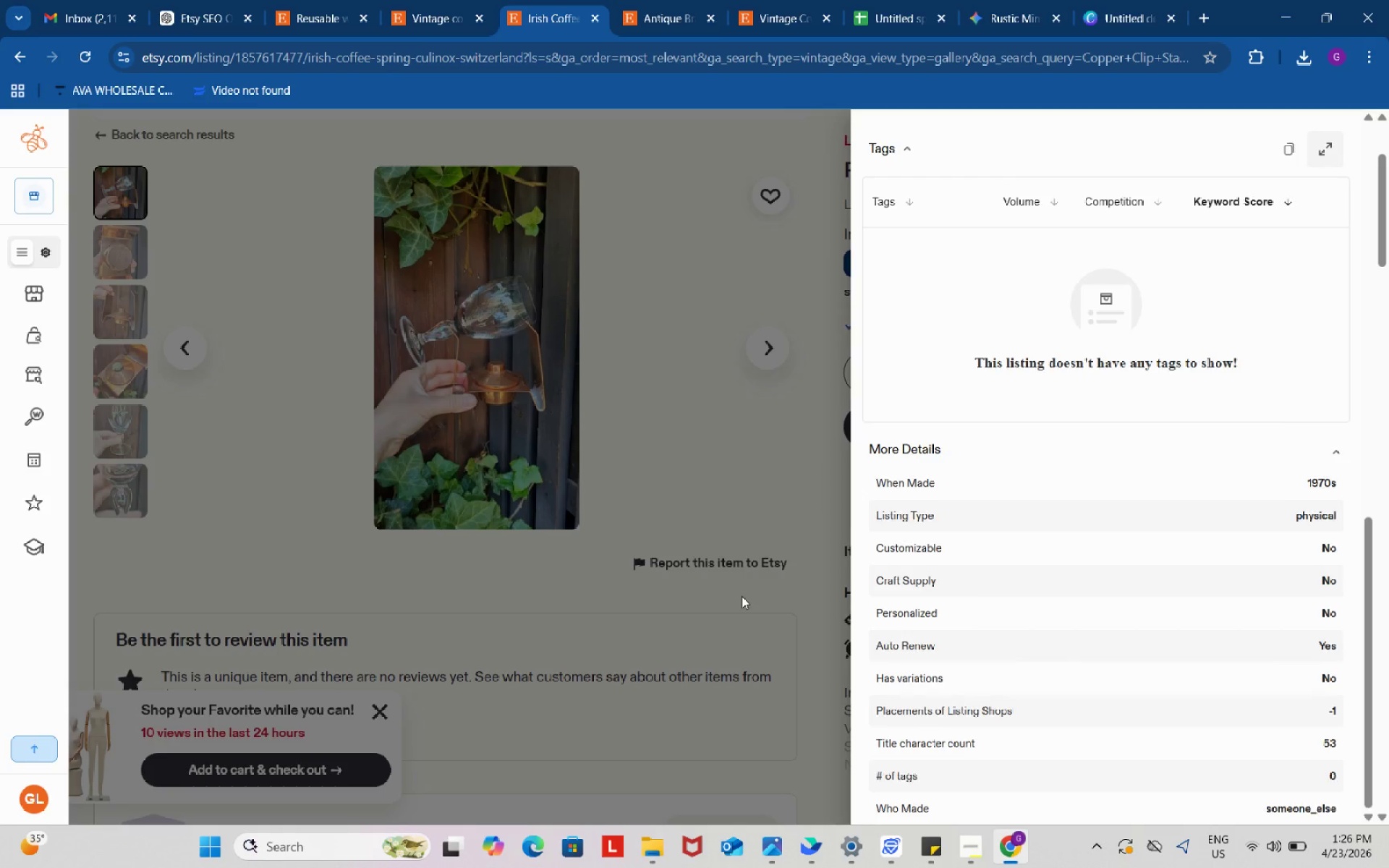 
left_click([742, 596])
 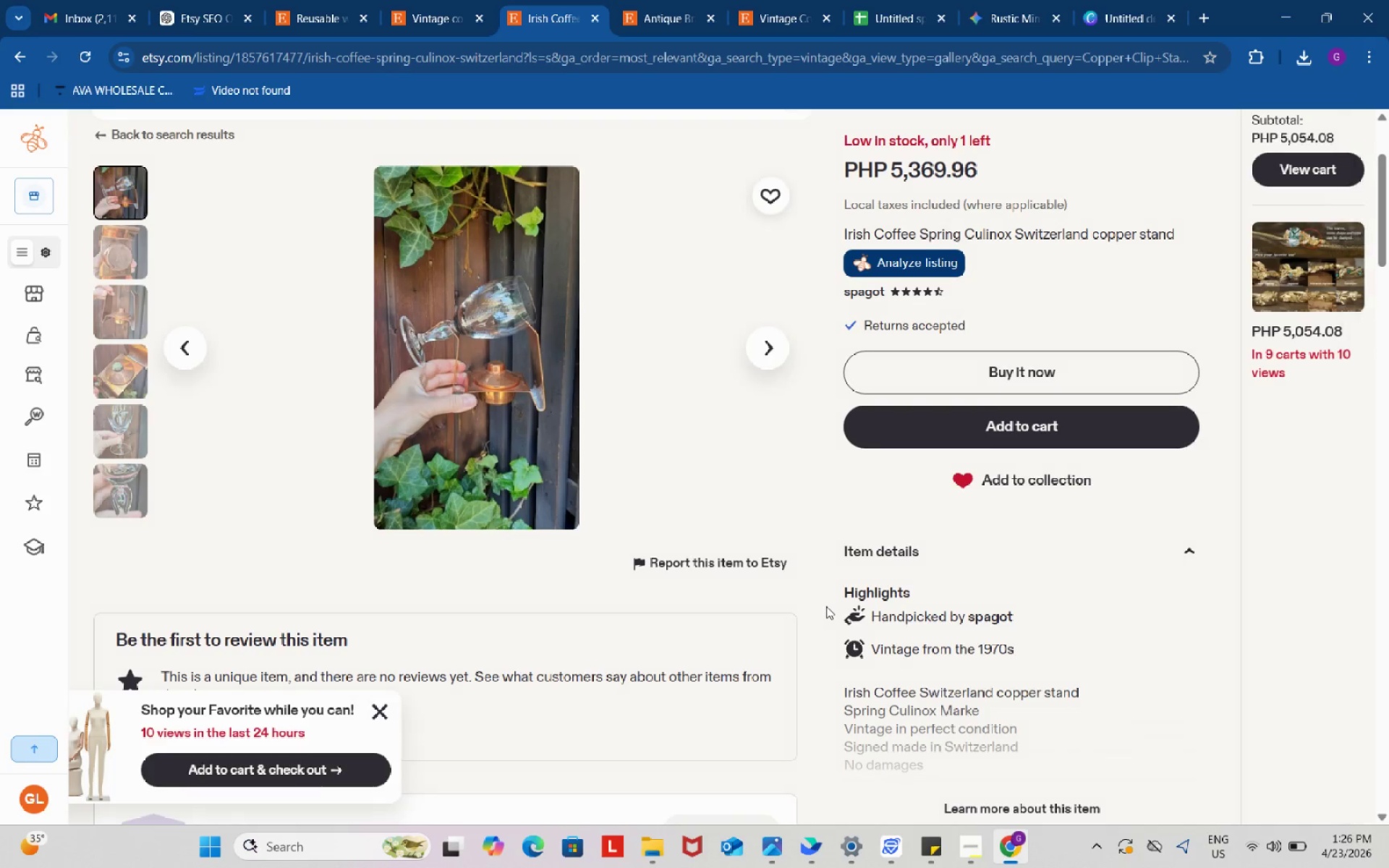 
scroll: coordinate [967, 529], scroll_direction: down, amount: 9.0
 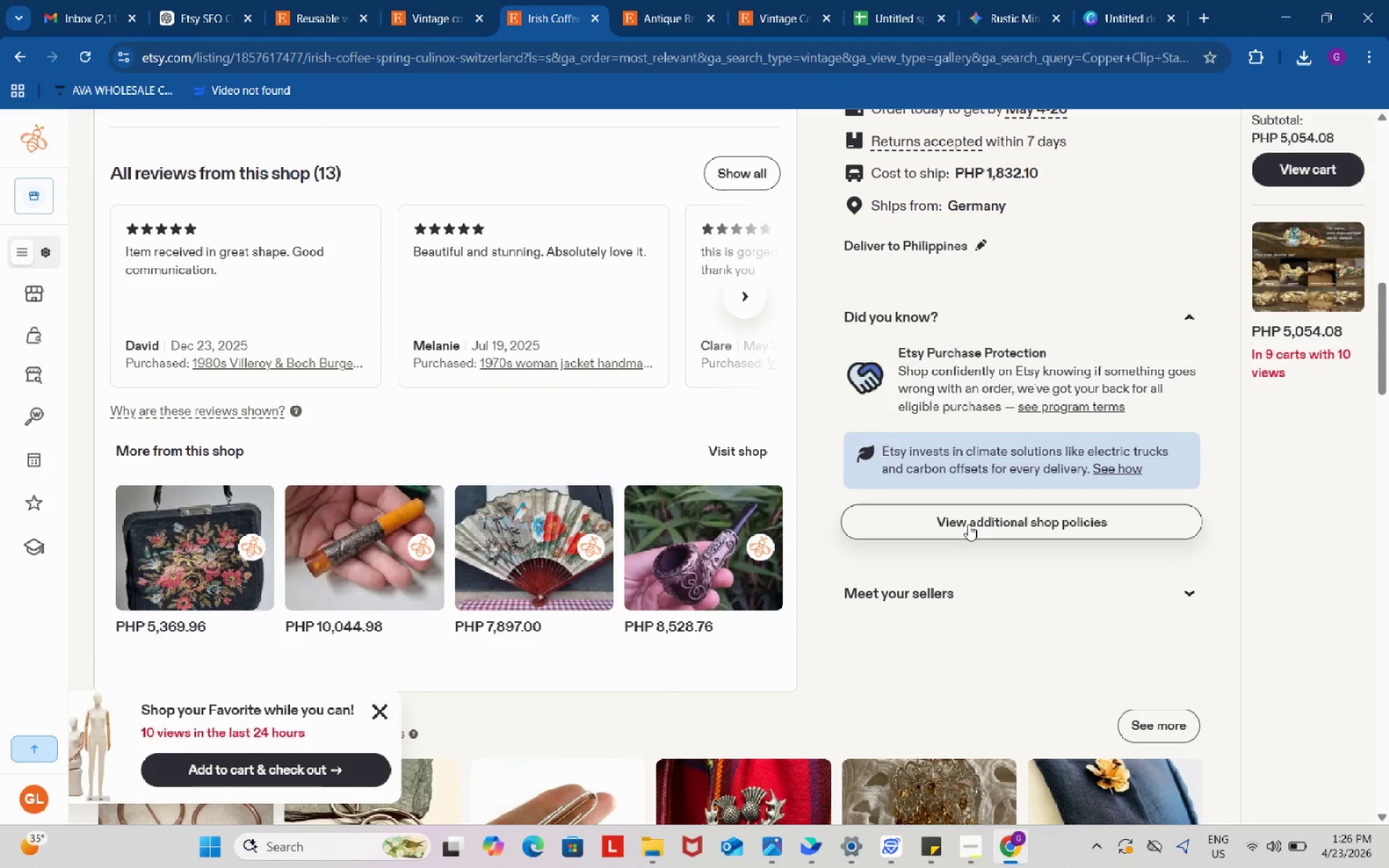 
scroll: coordinate [969, 523], scroll_direction: up, amount: 5.0
 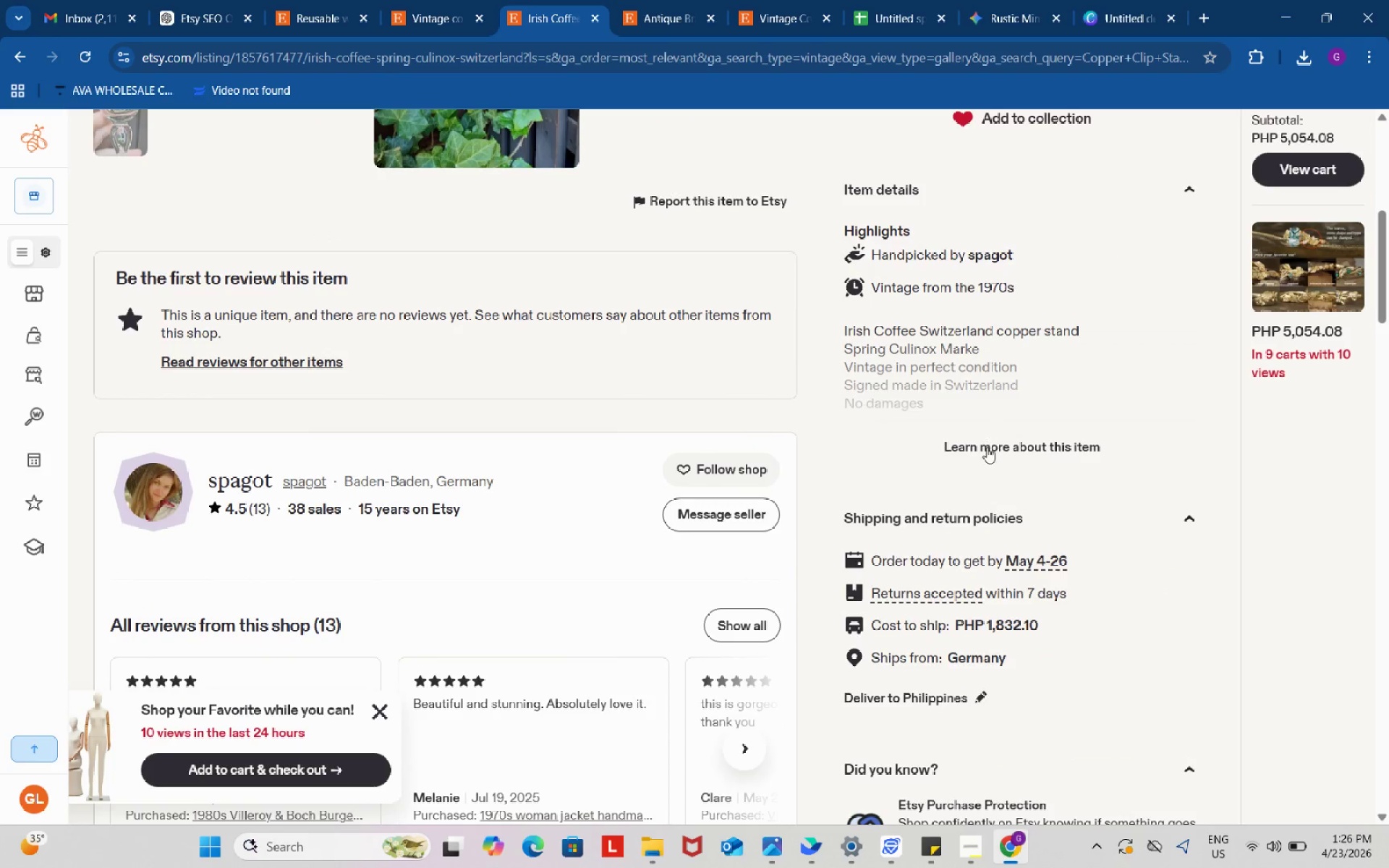 
left_click([987, 448])
 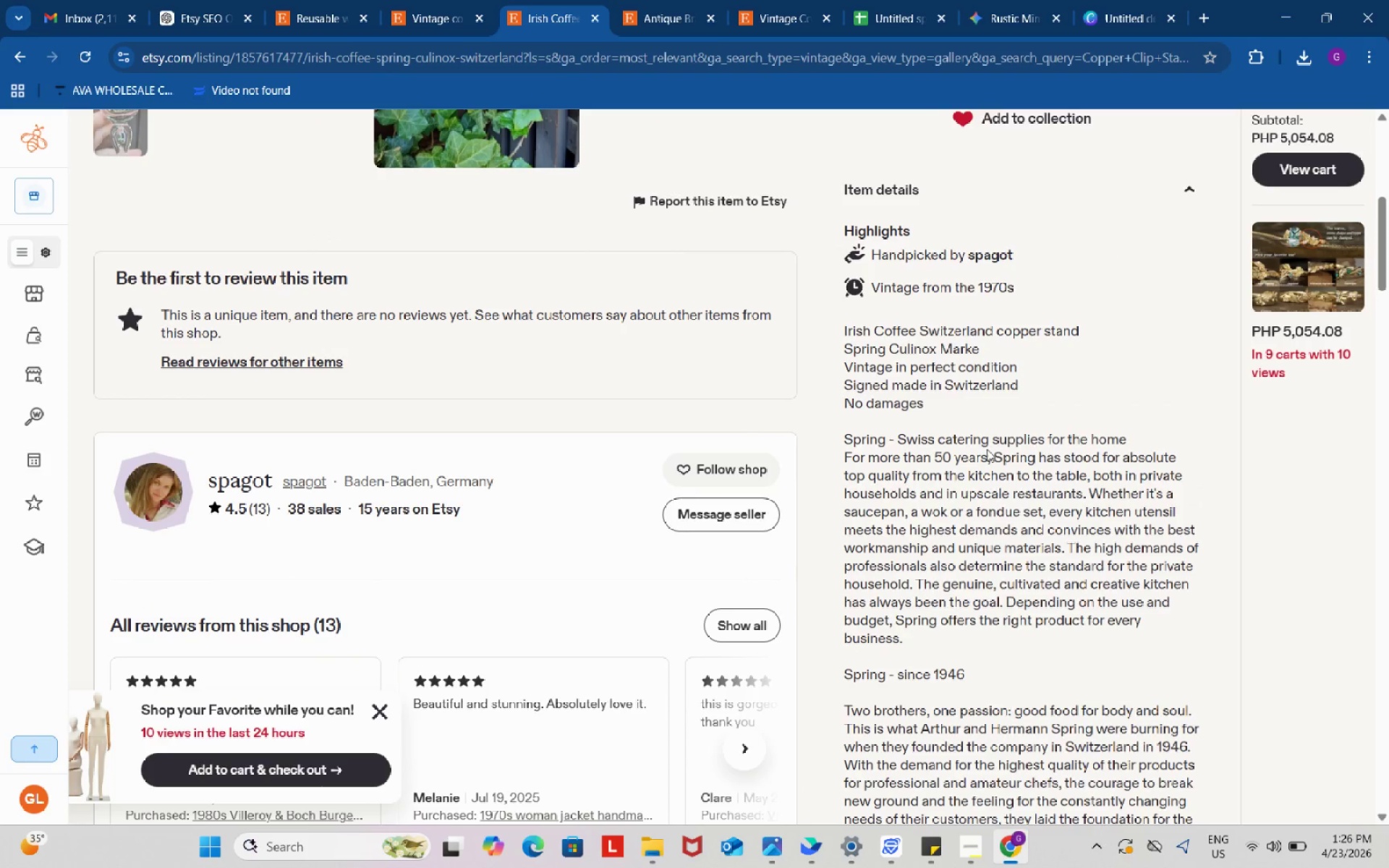 
scroll: coordinate [982, 458], scroll_direction: down, amount: 3.0
 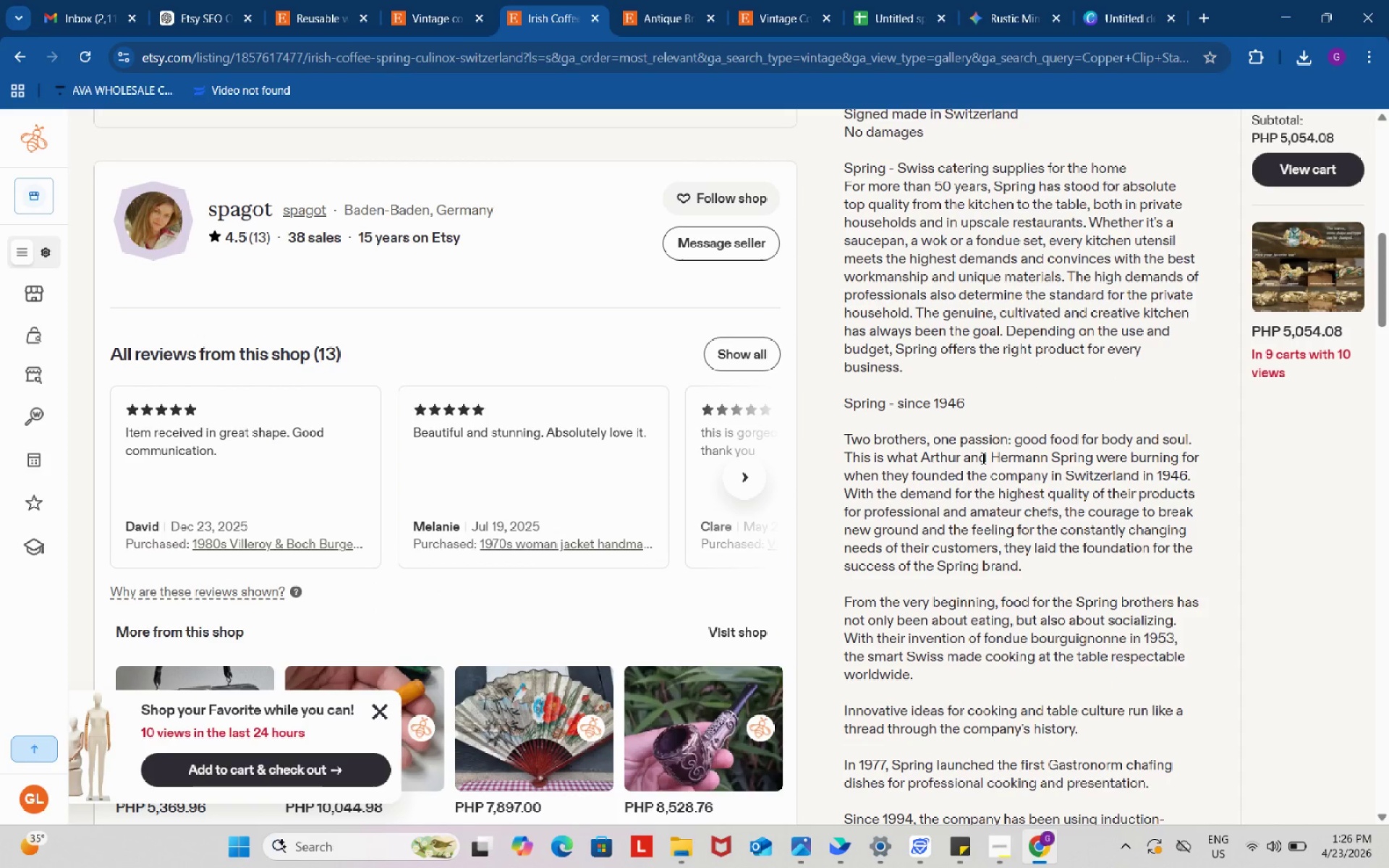 
wait(12.93)
 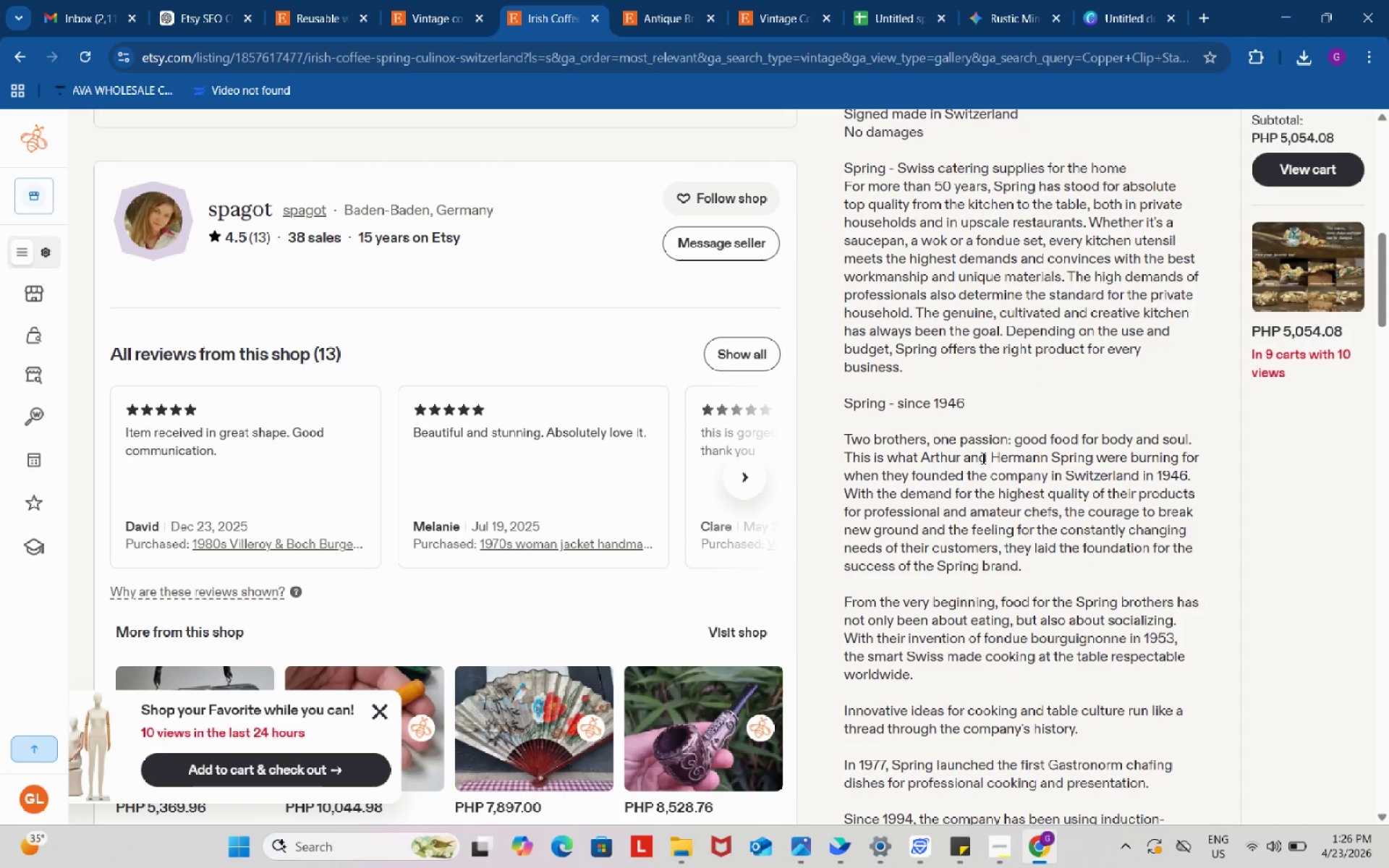 
left_click([982, 458])
 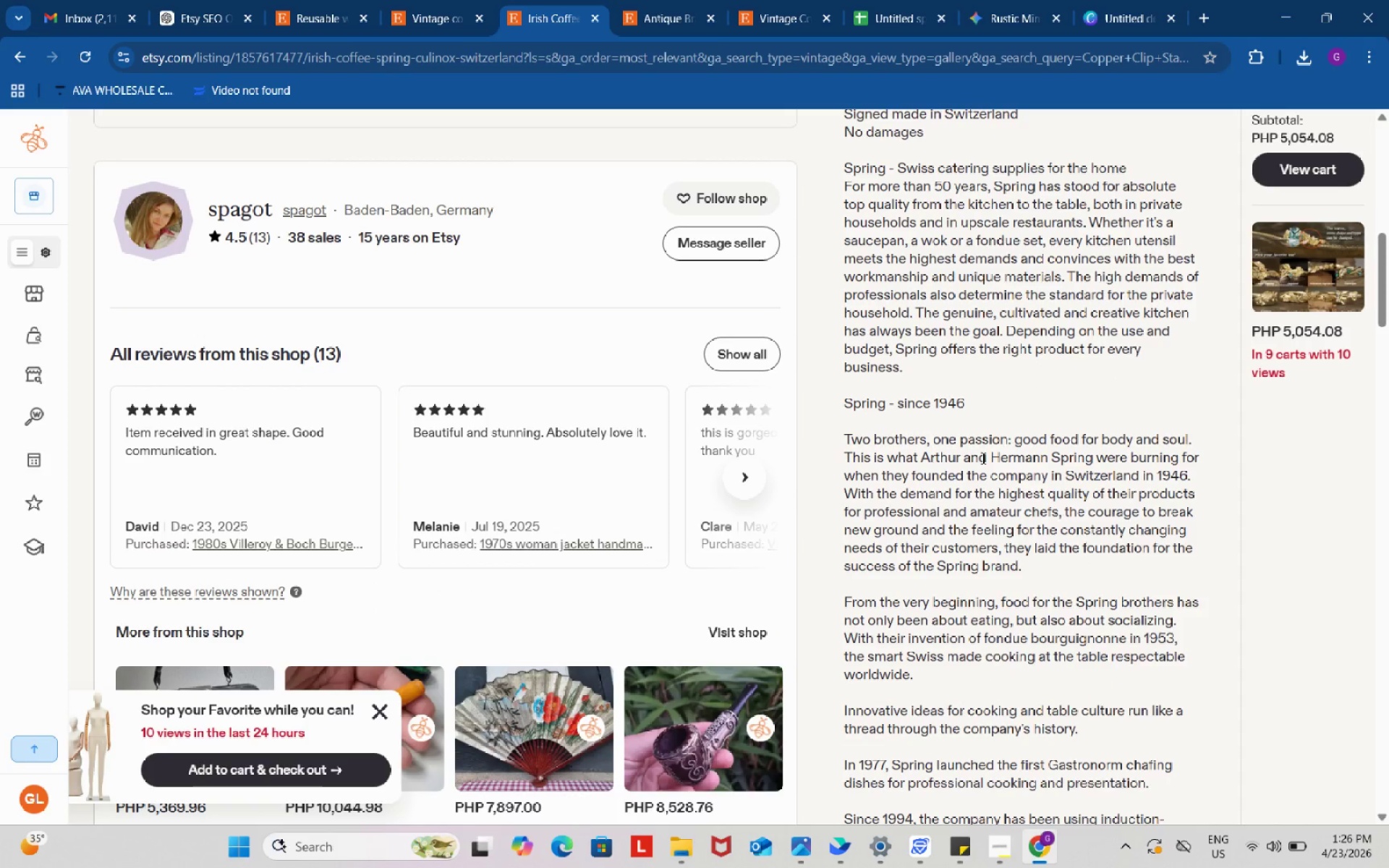 
wait(26.95)
 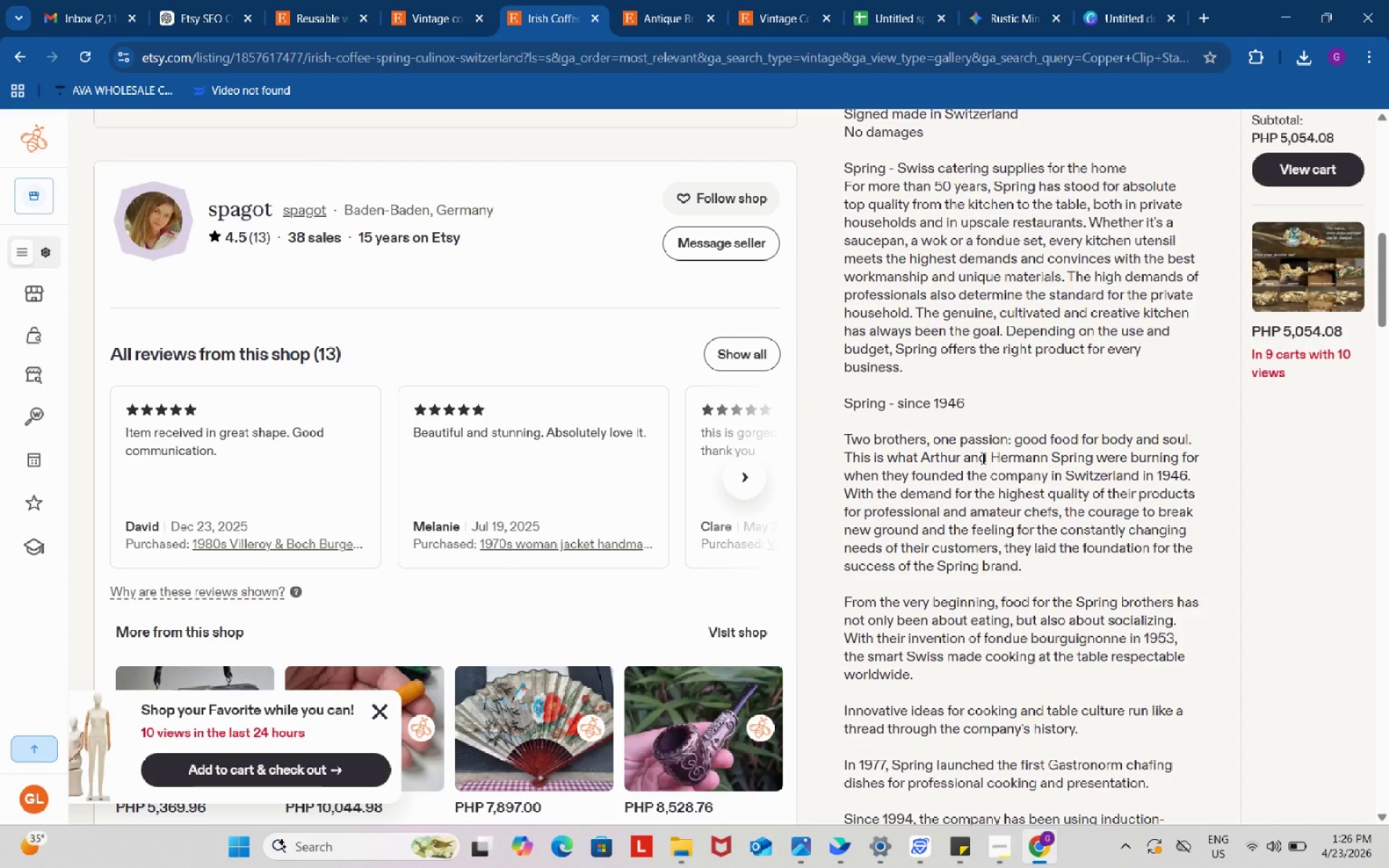 
scroll: coordinate [982, 458], scroll_direction: up, amount: 7.0
 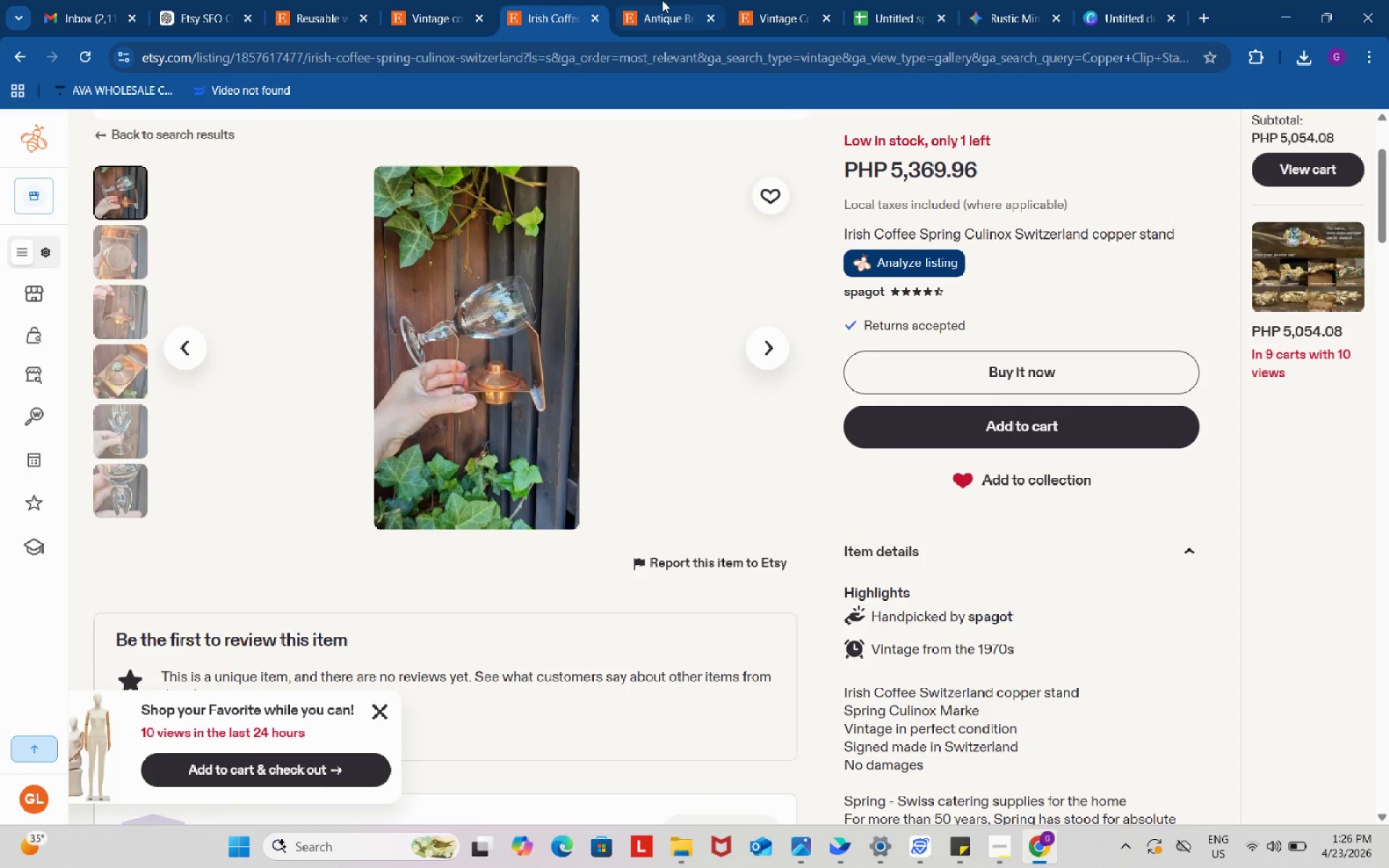 
left_click([662, 0])
 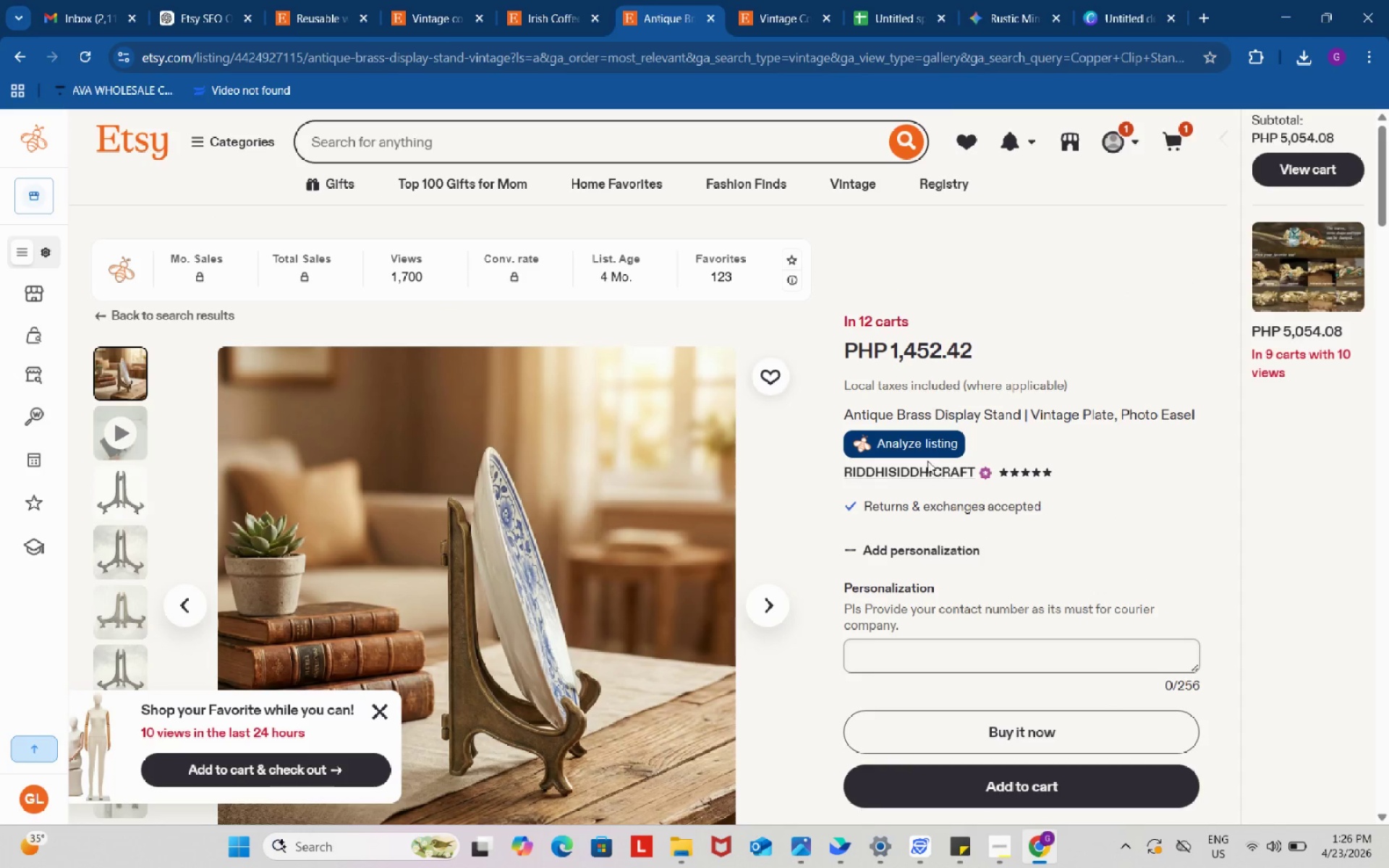 
left_click([917, 436])
 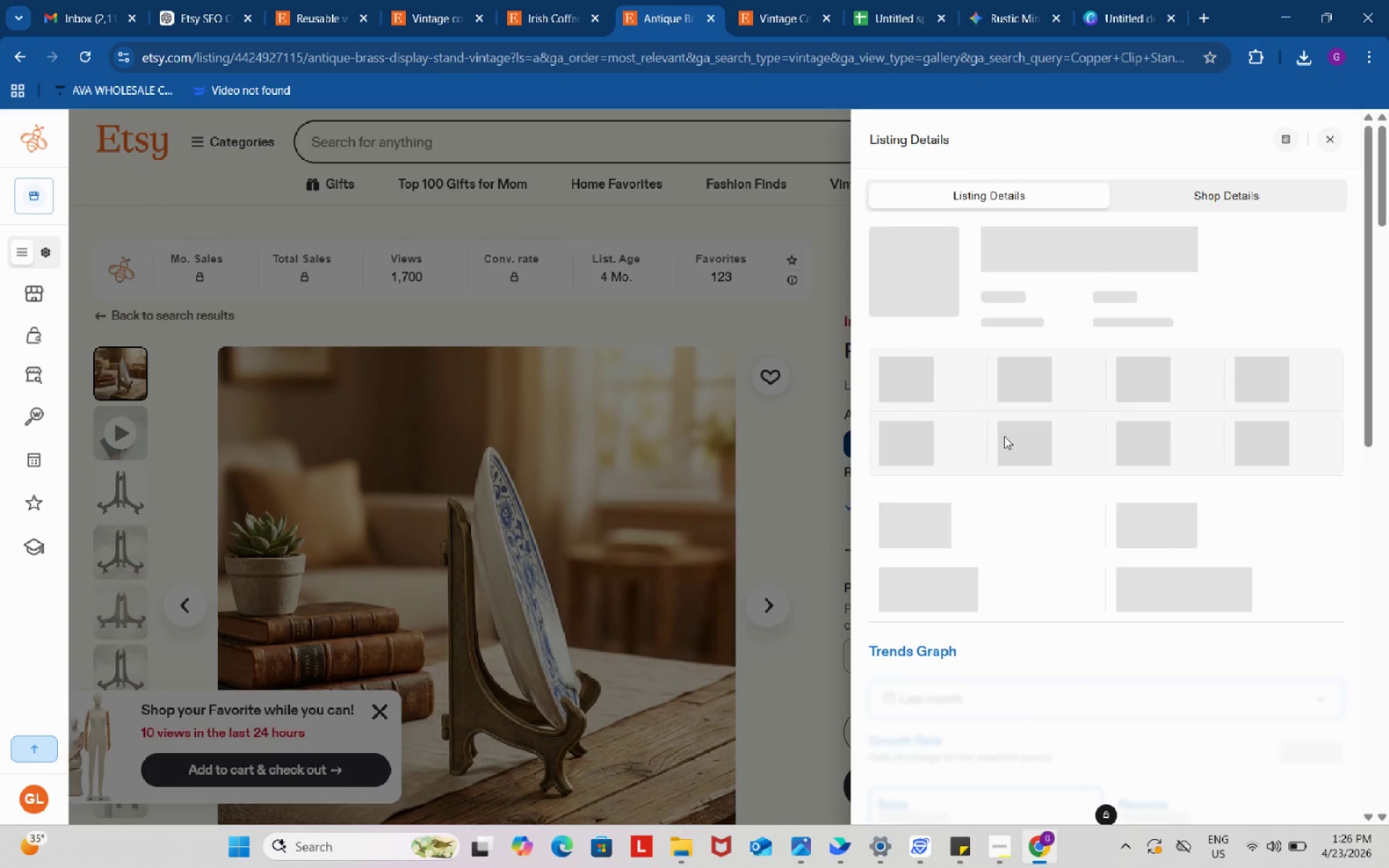 
scroll: coordinate [1026, 459], scroll_direction: down, amount: 8.0
 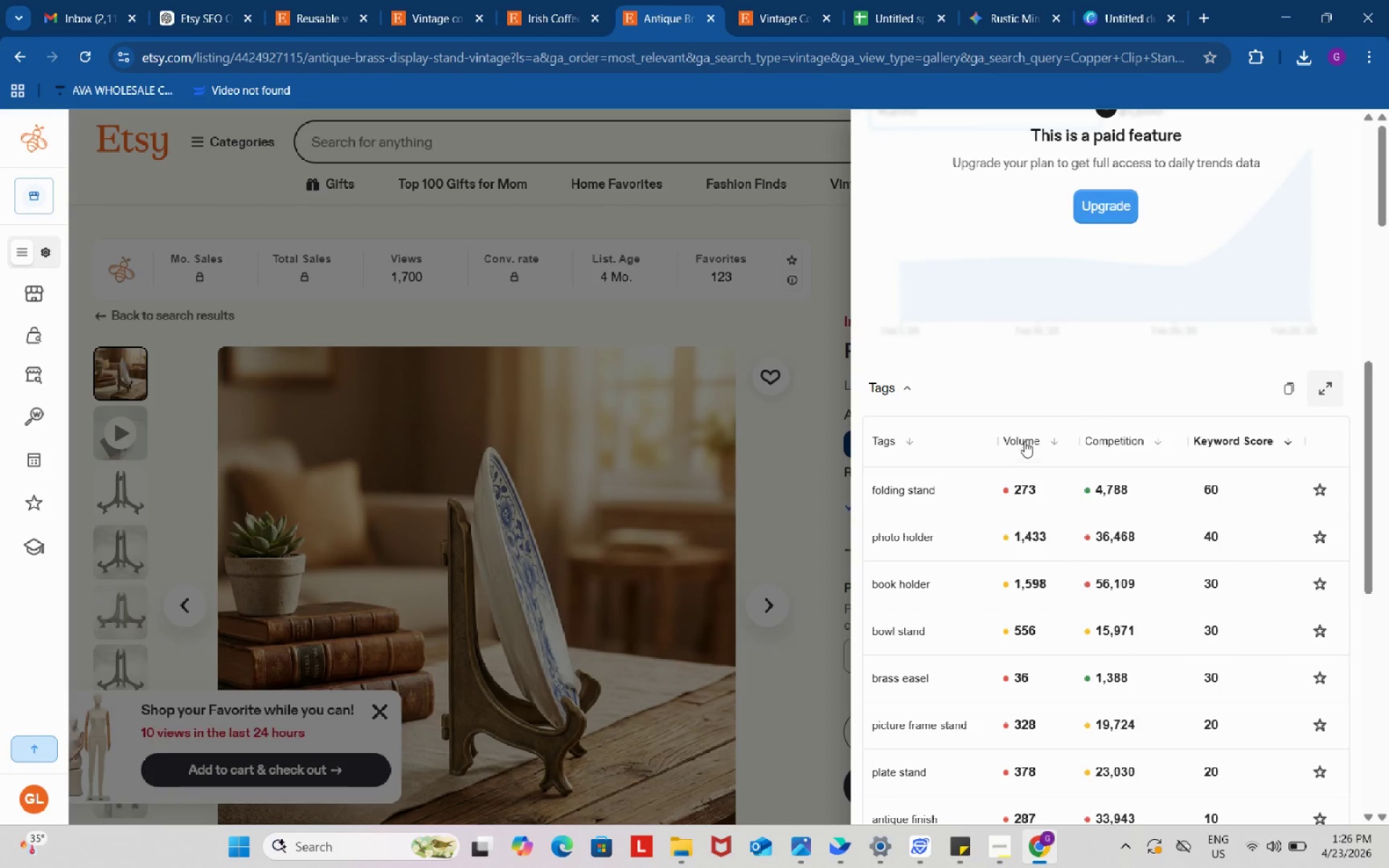 
wait(6.92)
 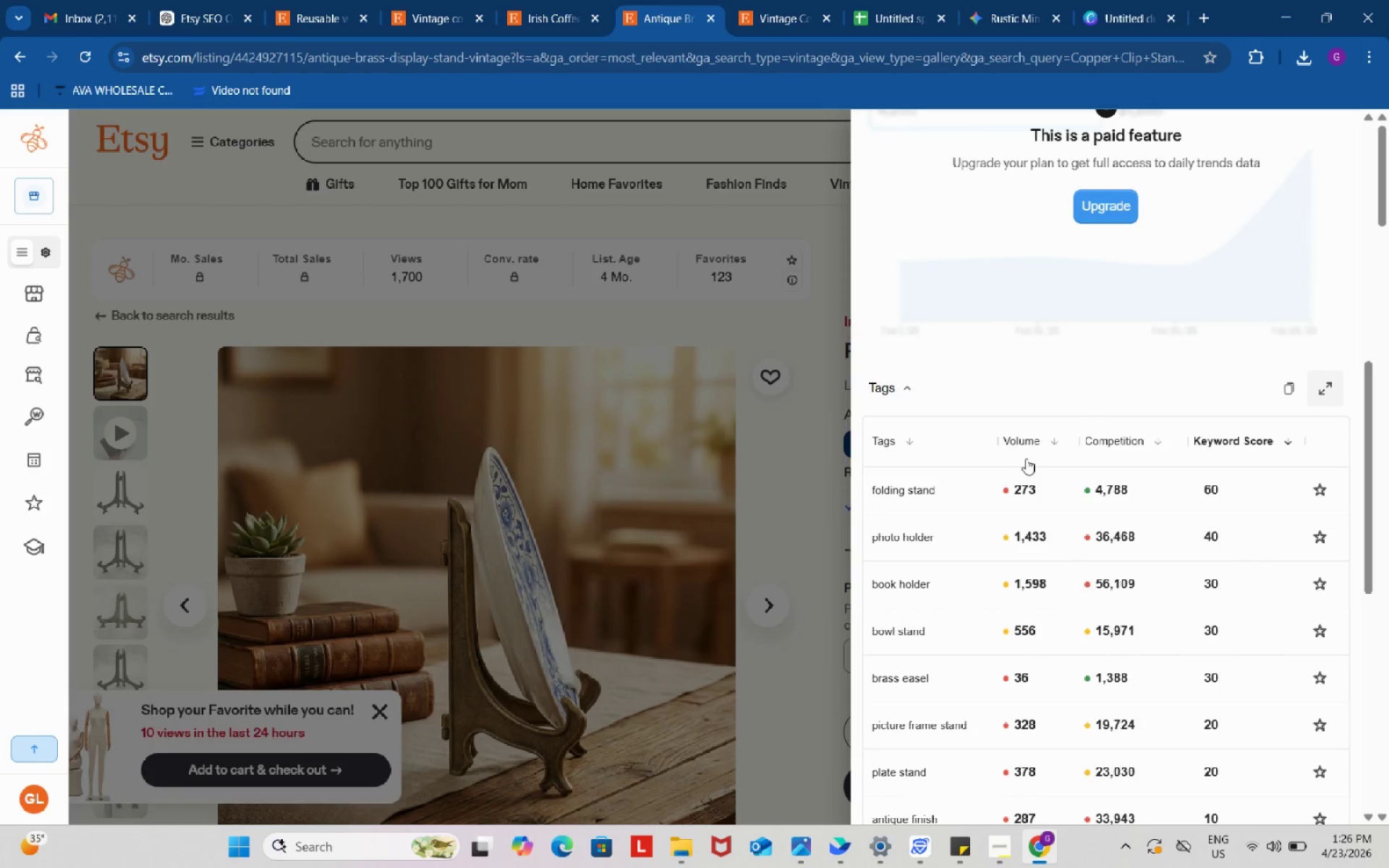 
left_click([904, 5])
 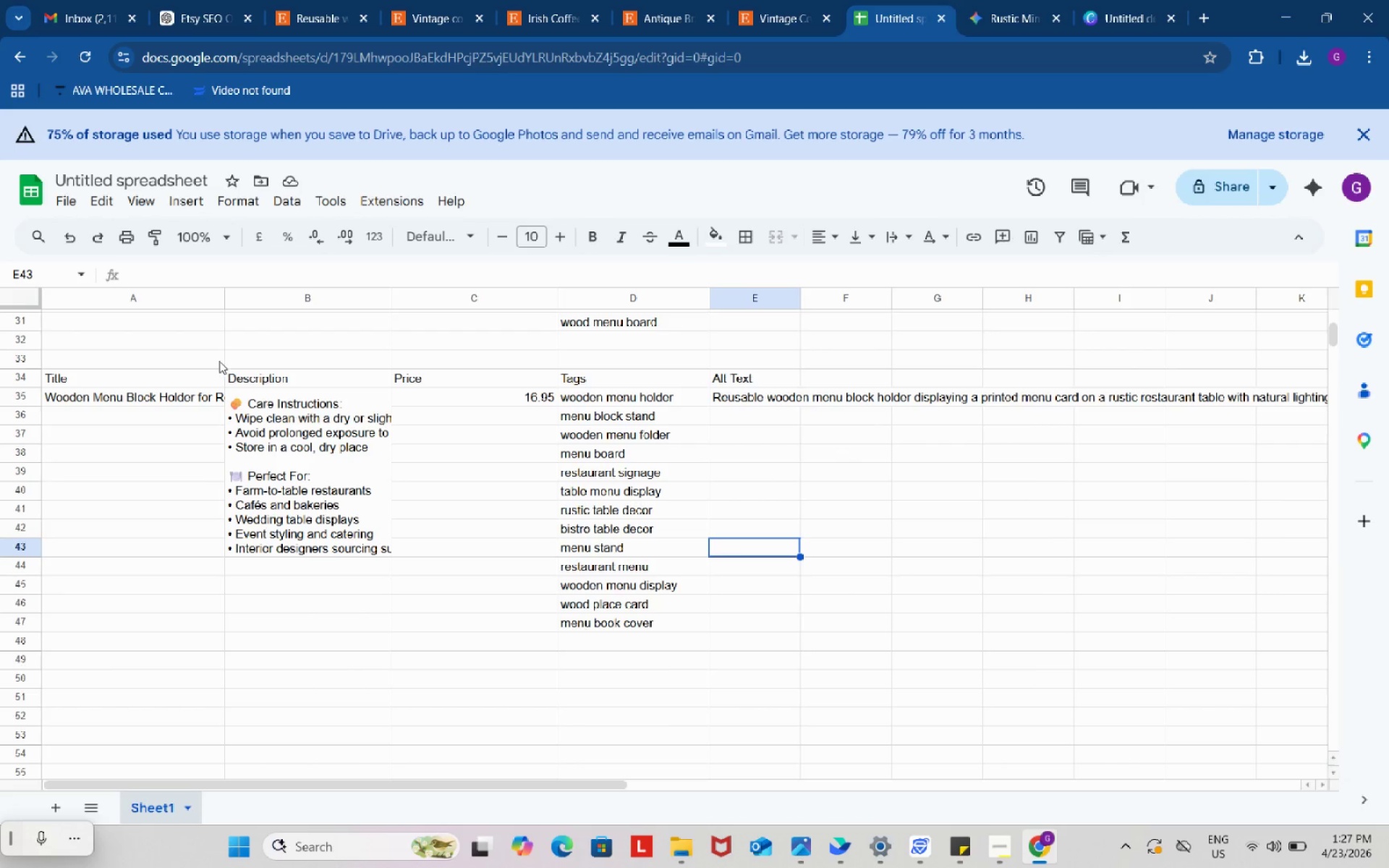 
left_click_drag(start_coordinate=[176, 377], to_coordinate=[739, 383])
 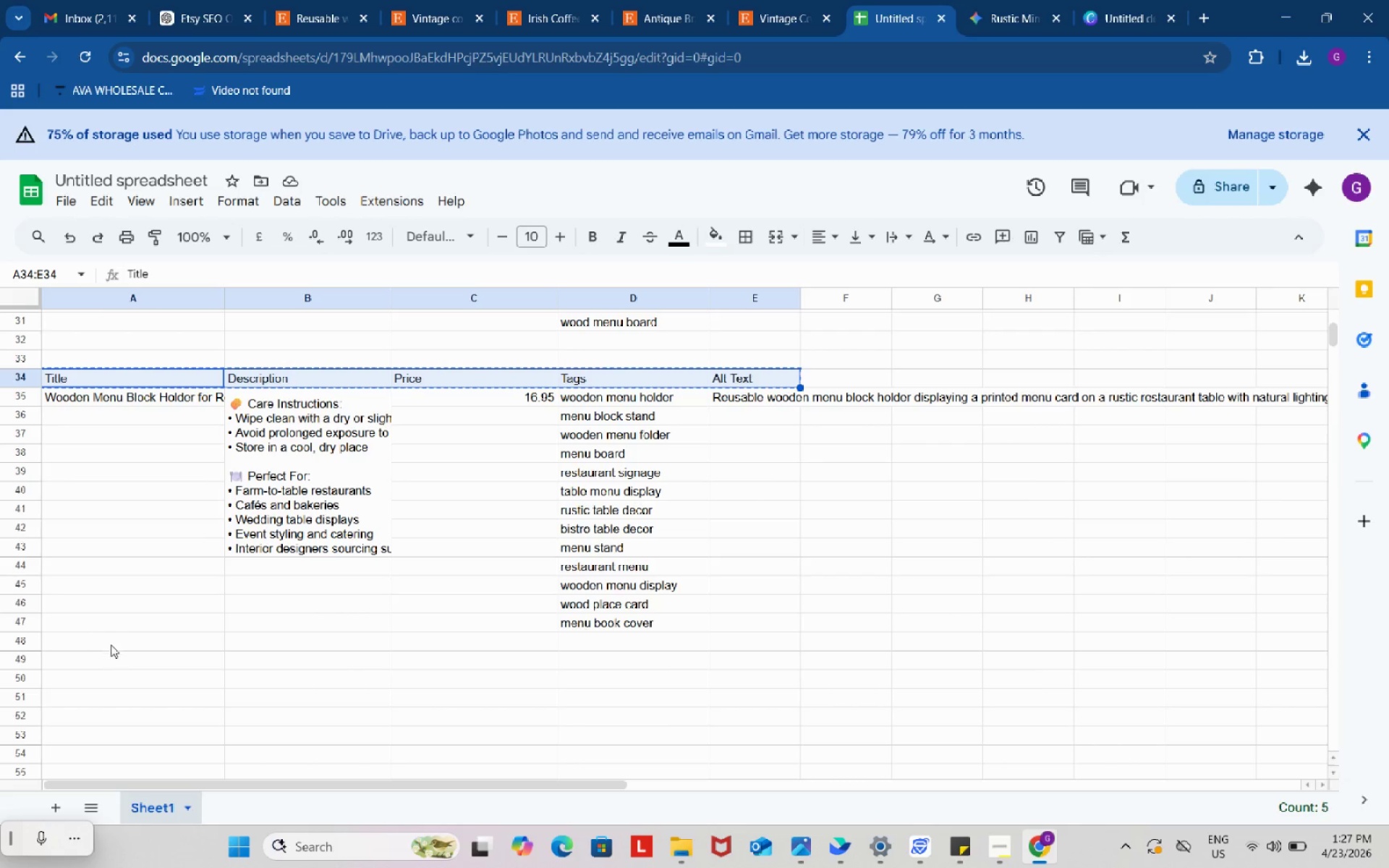 
key(Control+C)
 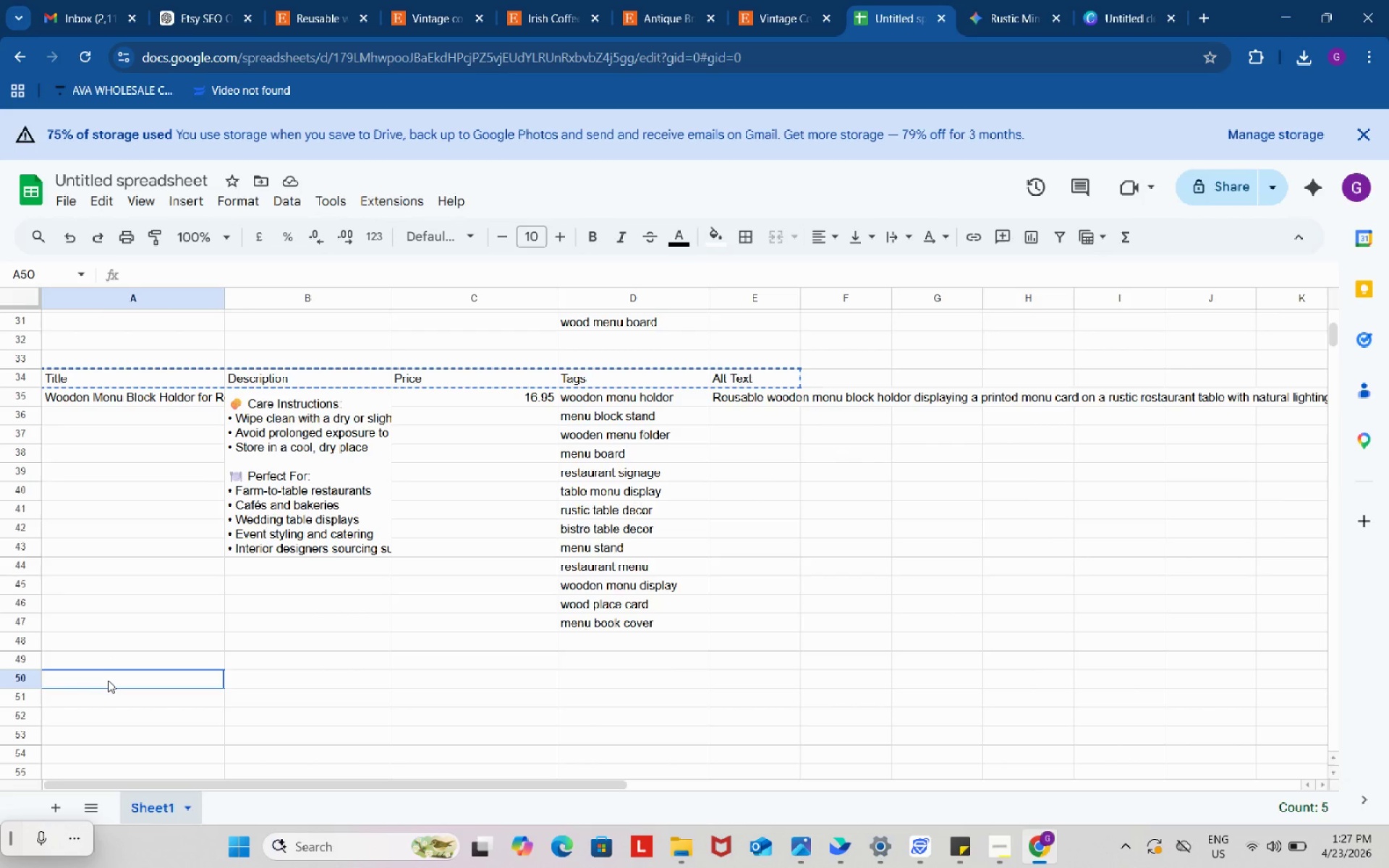 
key(Control+ControlLeft)
 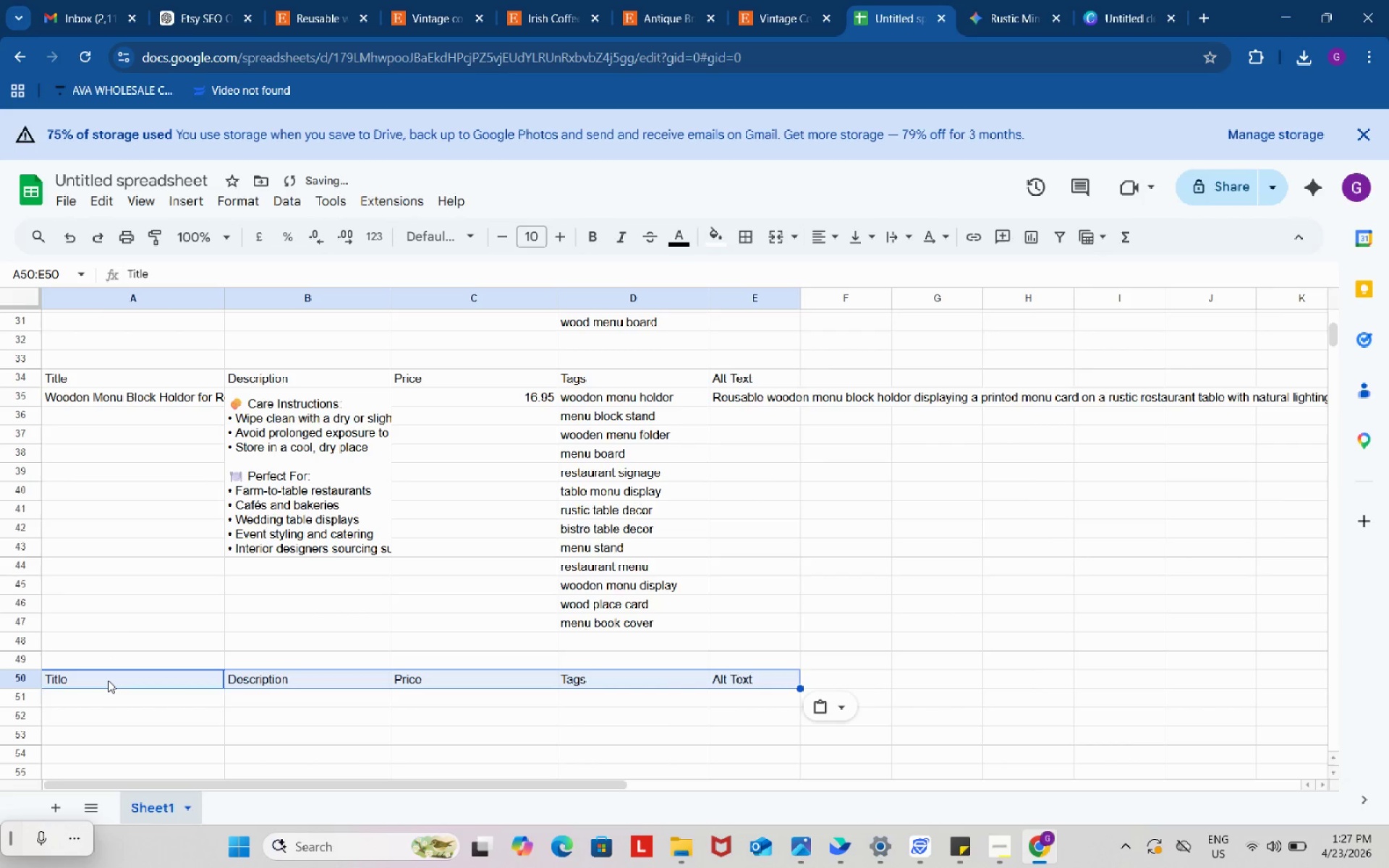 
key(Control+V)
 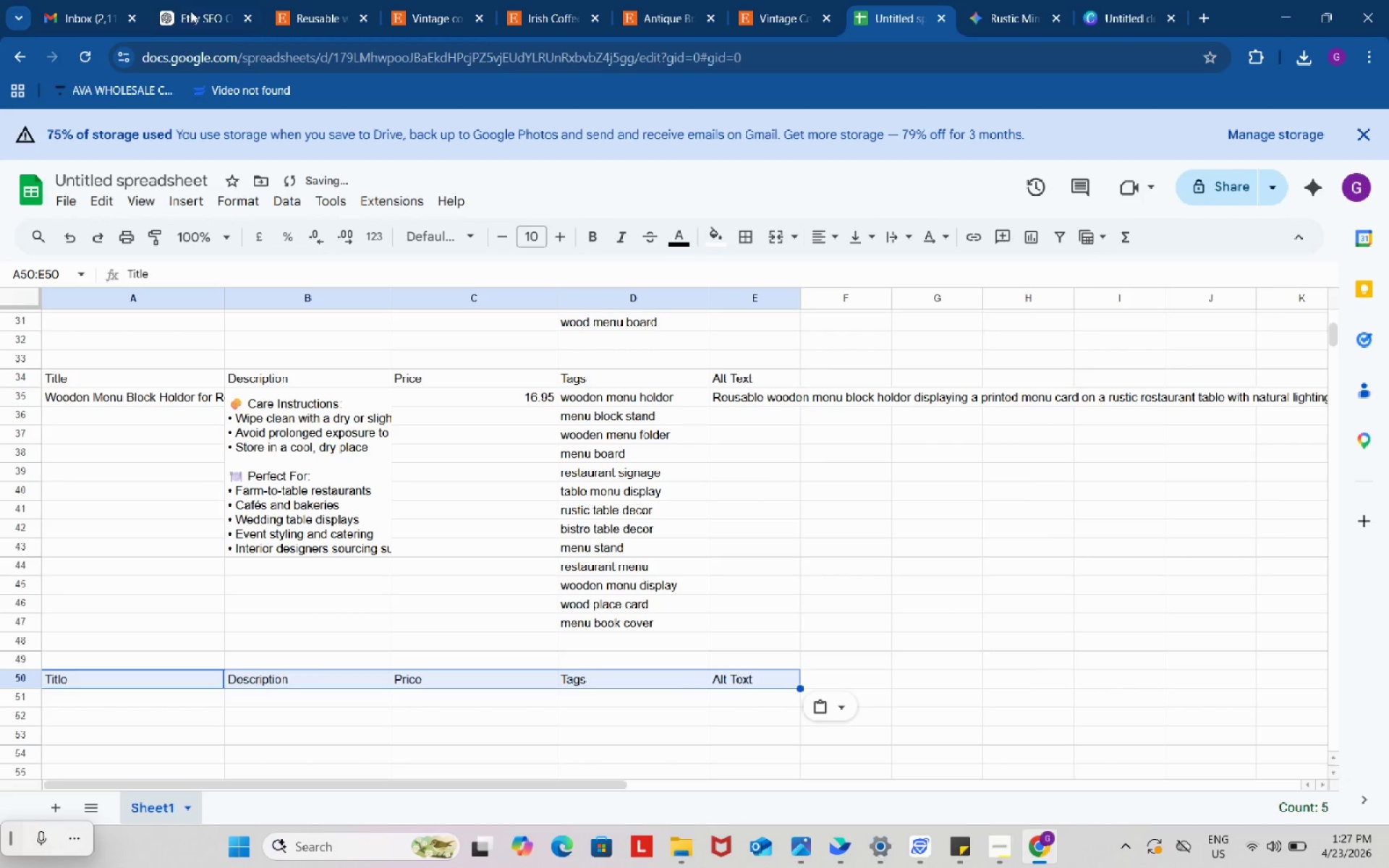 
left_click([197, 0])
 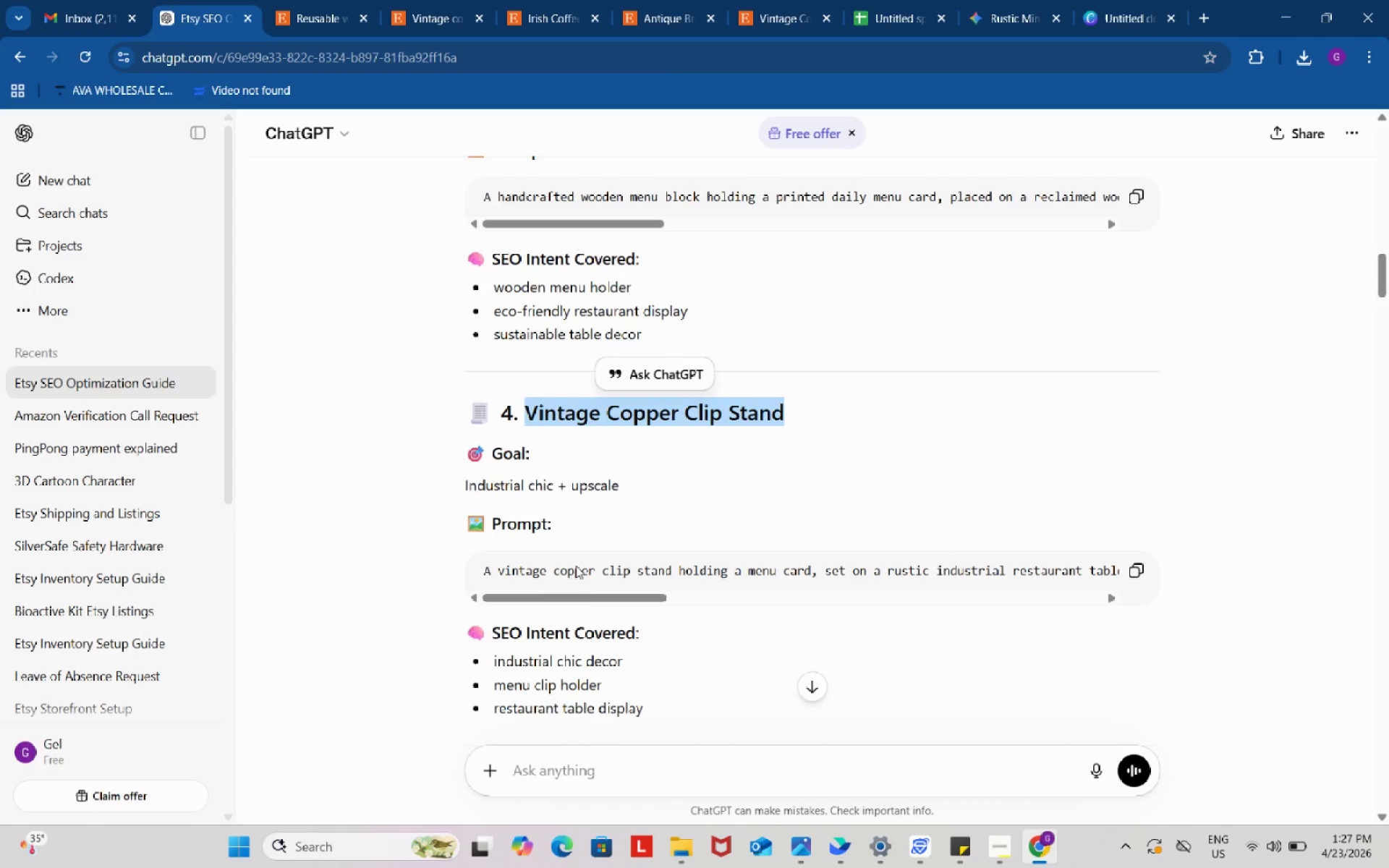 
key(Control+C)
 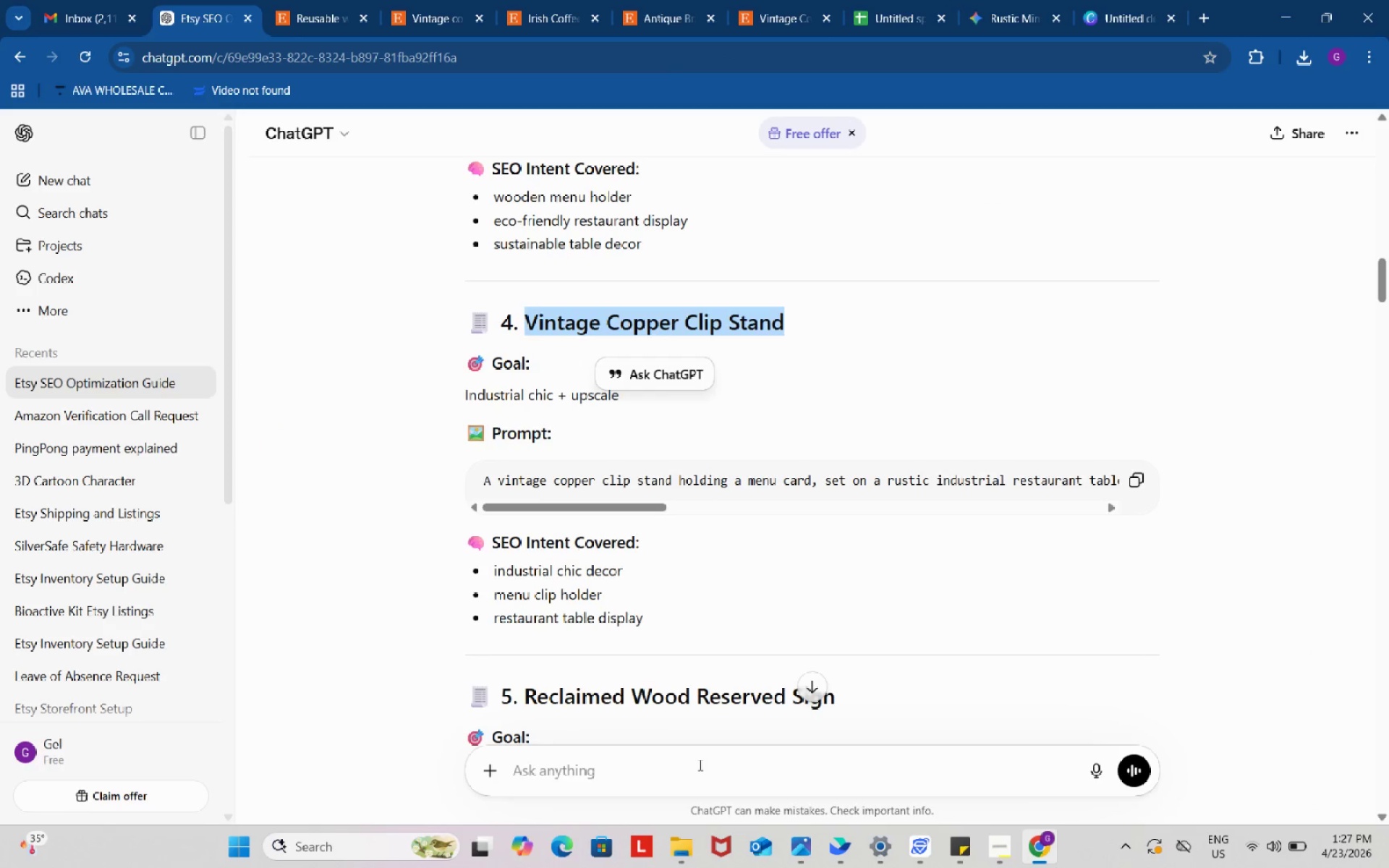 
scroll: coordinate [587, 584], scroll_direction: down, amount: 1.0
 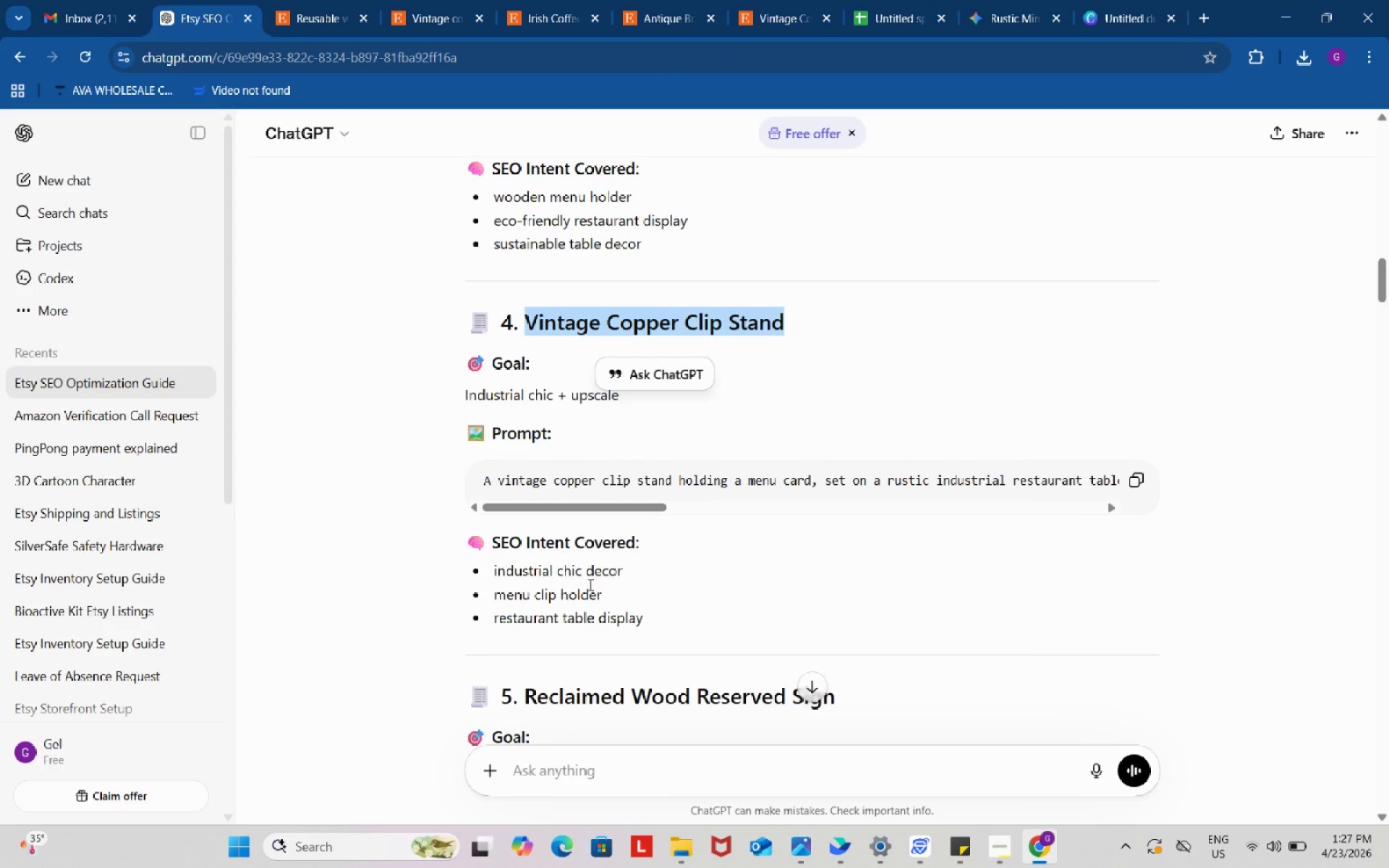 
left_click([699, 765])
 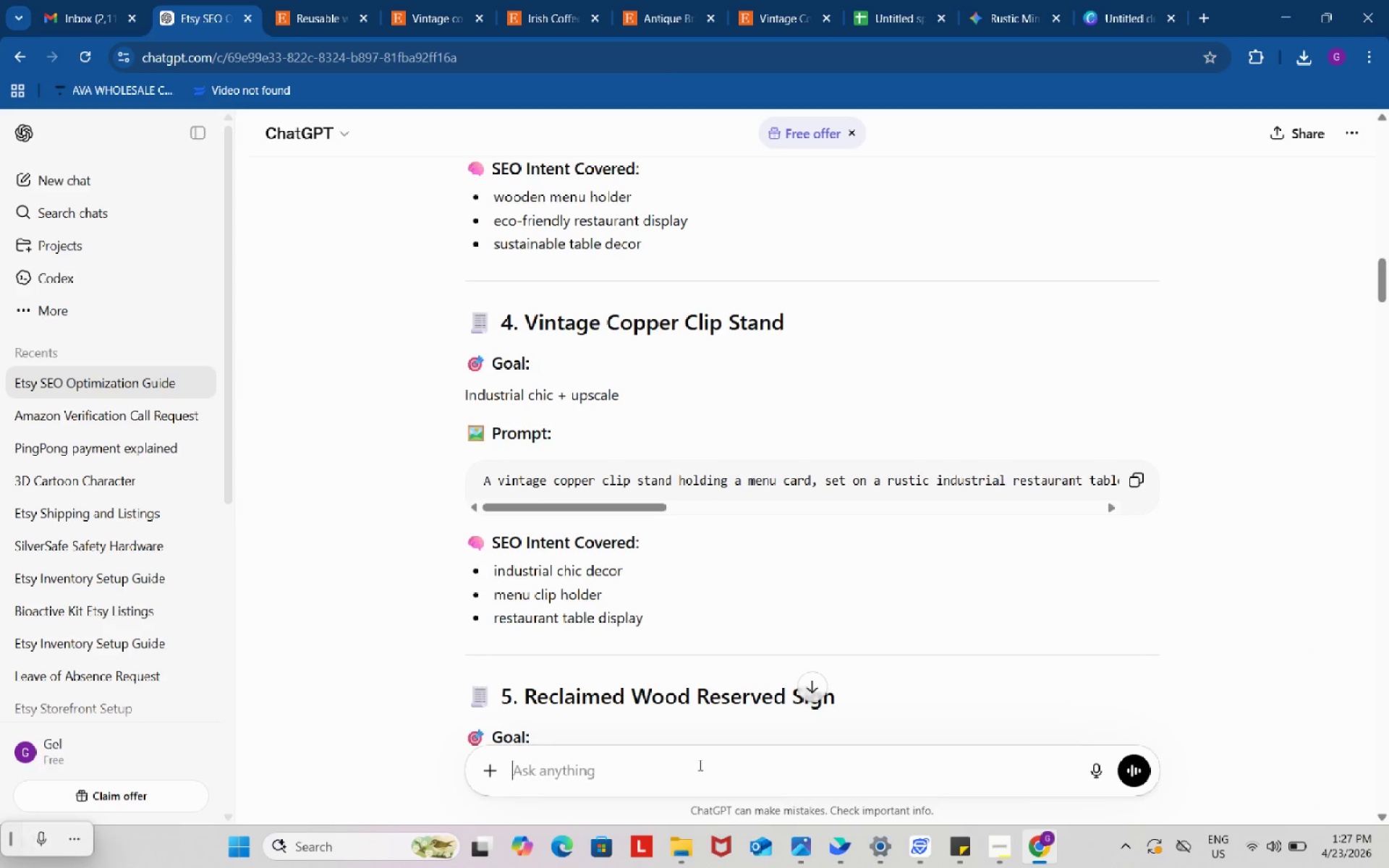 
key(Control+ControlLeft)
 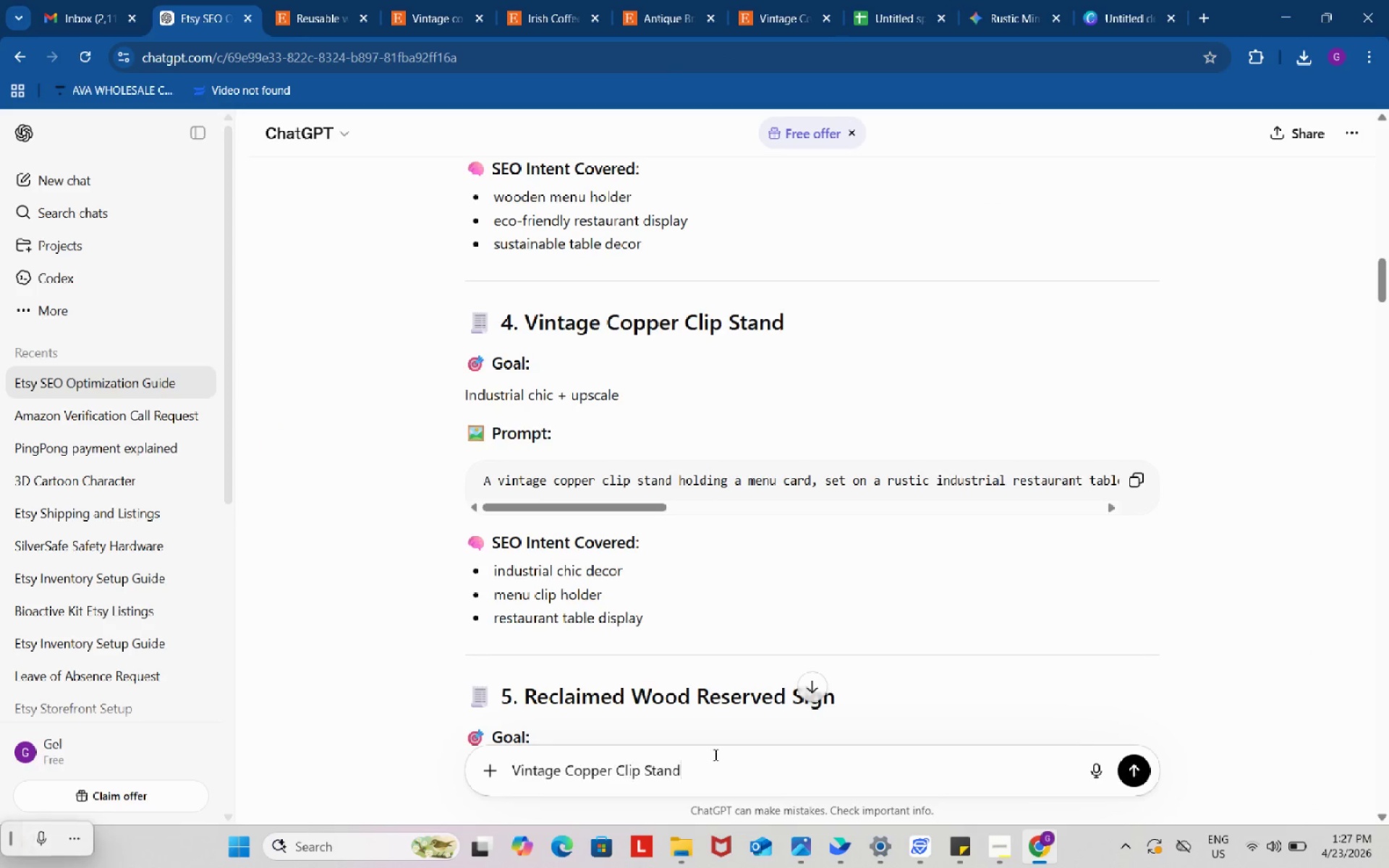 
key(Control+V)
 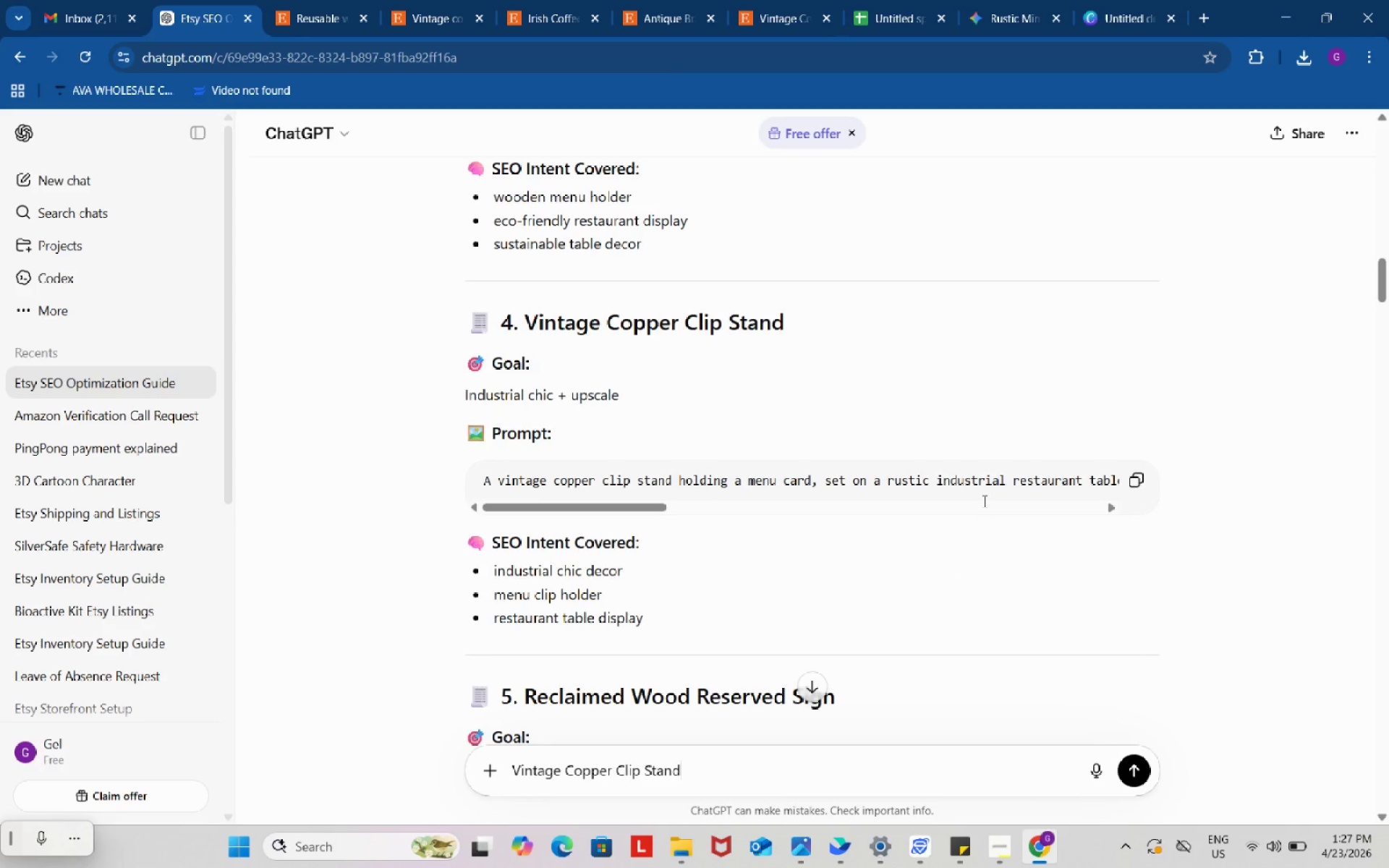 
scroll: coordinate [983, 501], scroll_direction: down, amount: 6.0
 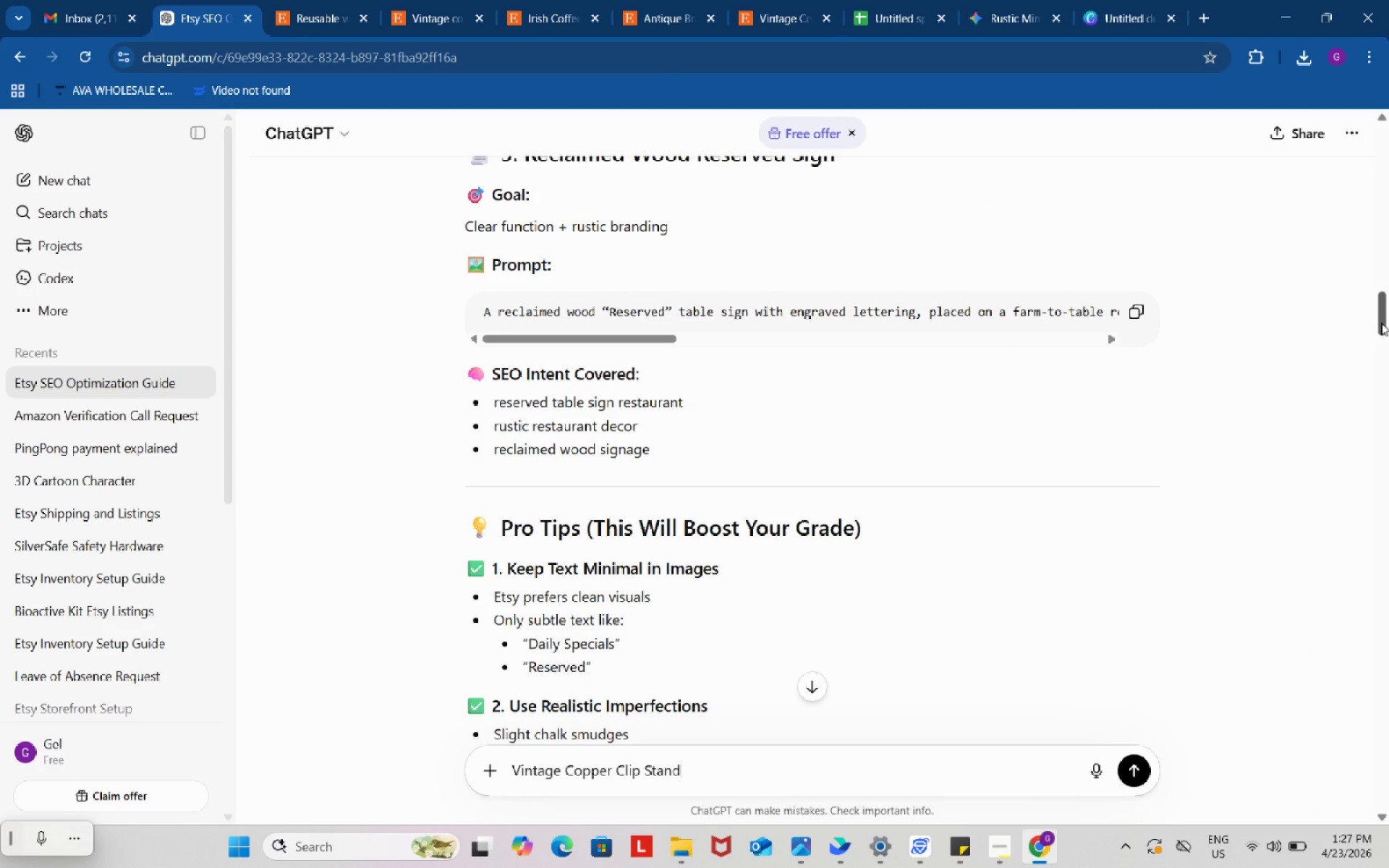 
left_click_drag(start_coordinate=[1381, 323], to_coordinate=[1377, 533])
 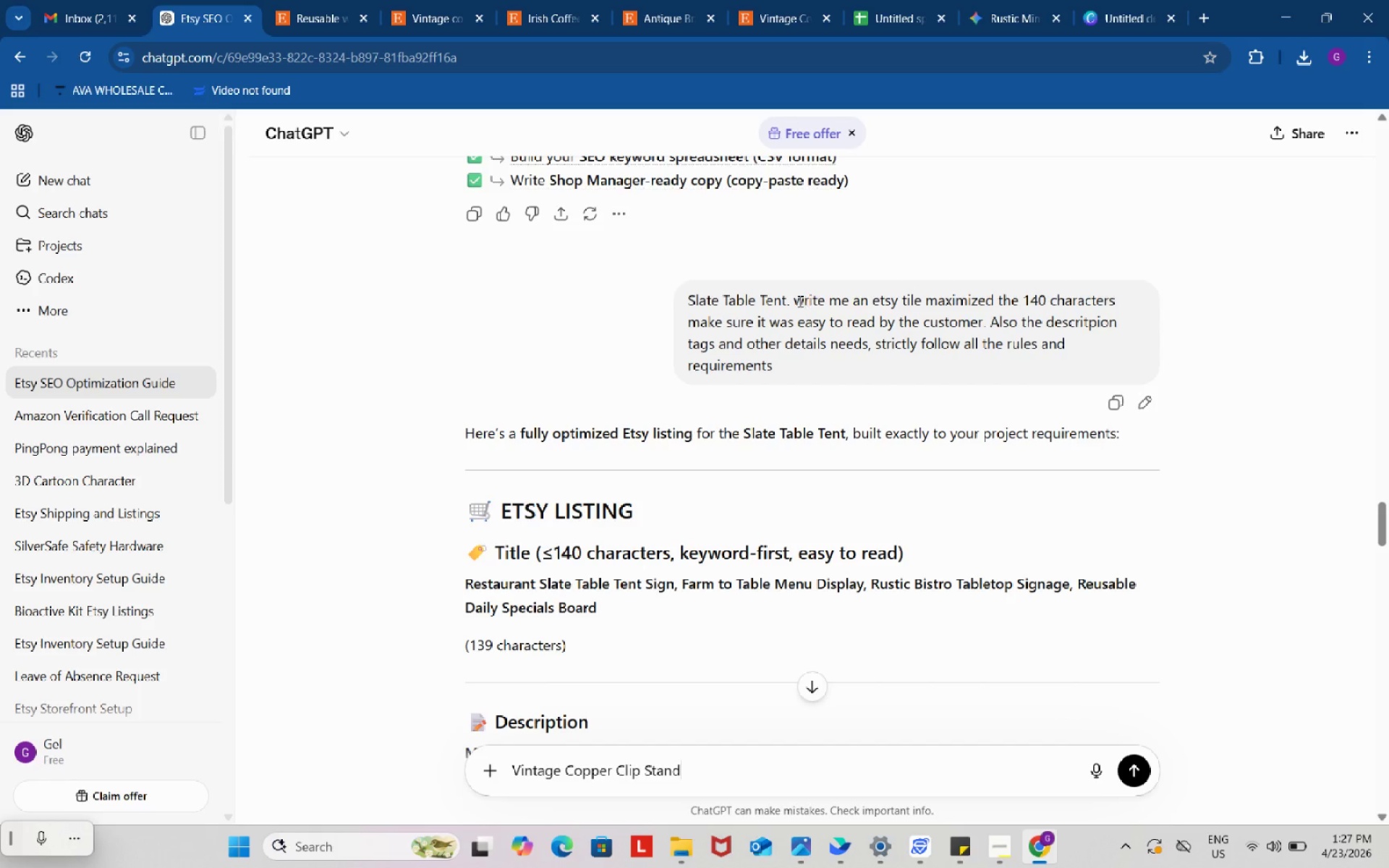 
left_click_drag(start_coordinate=[799, 301], to_coordinate=[812, 349])
 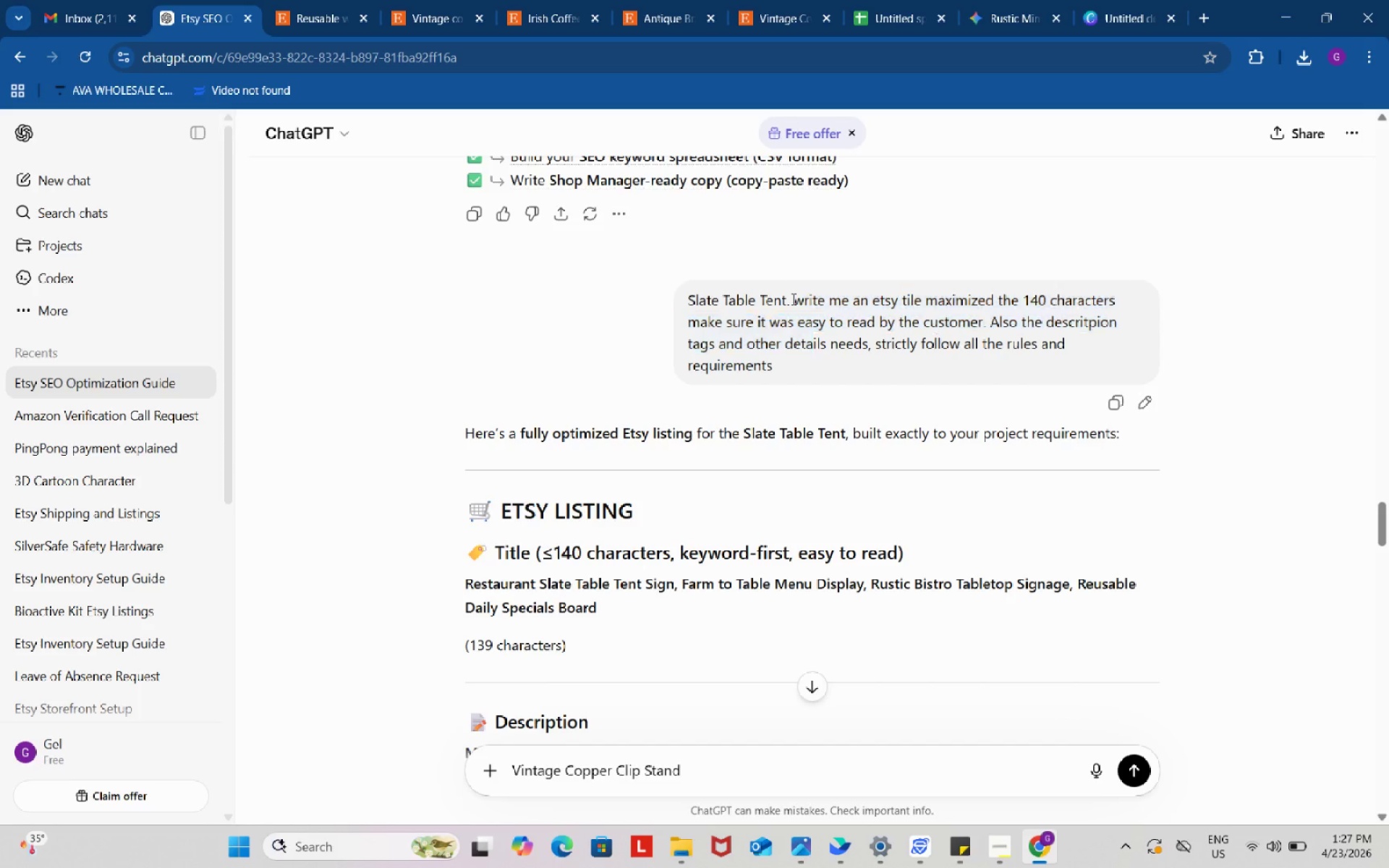 
left_click_drag(start_coordinate=[792, 299], to_coordinate=[808, 367])
 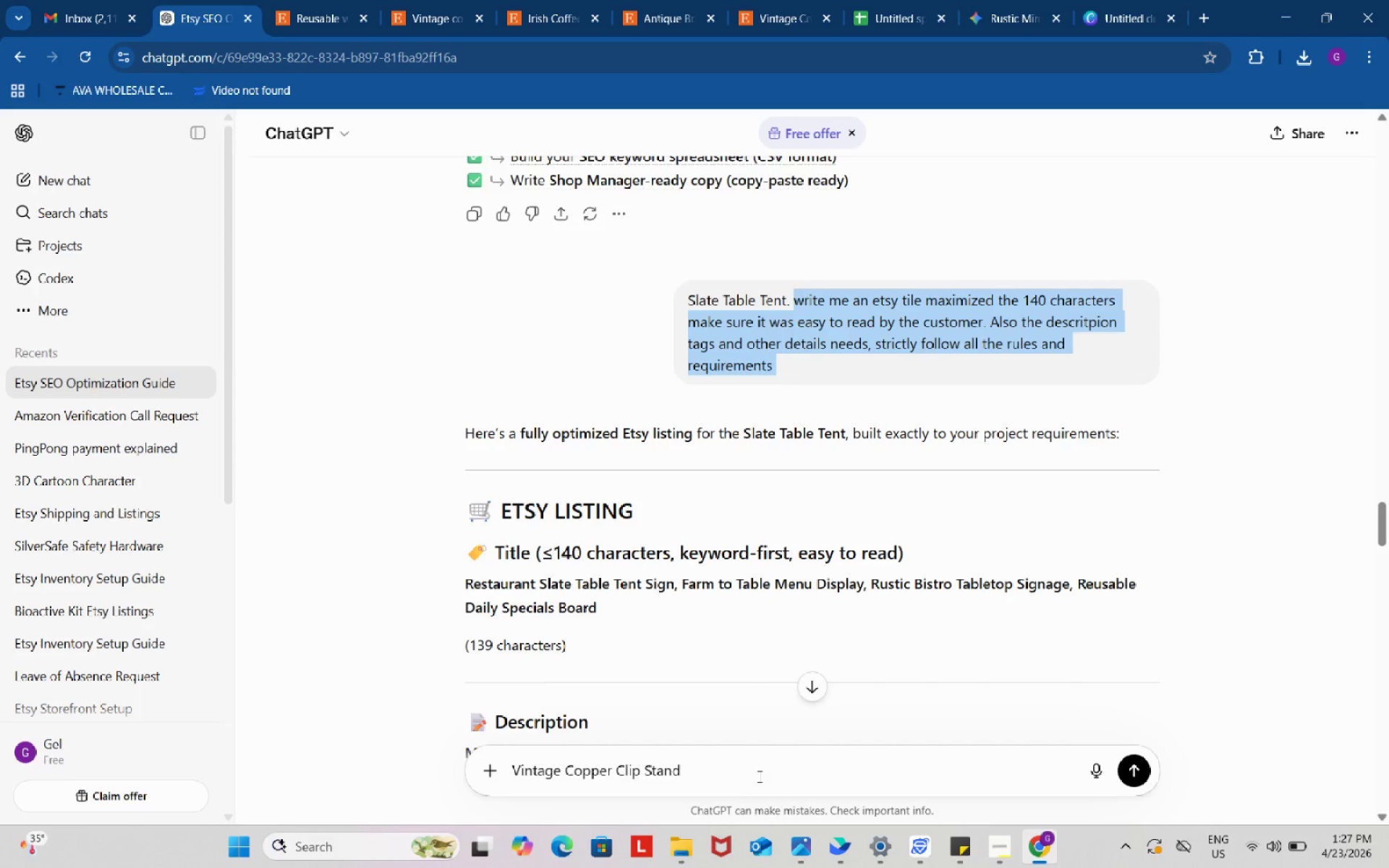 
key(Control+ControlLeft)
 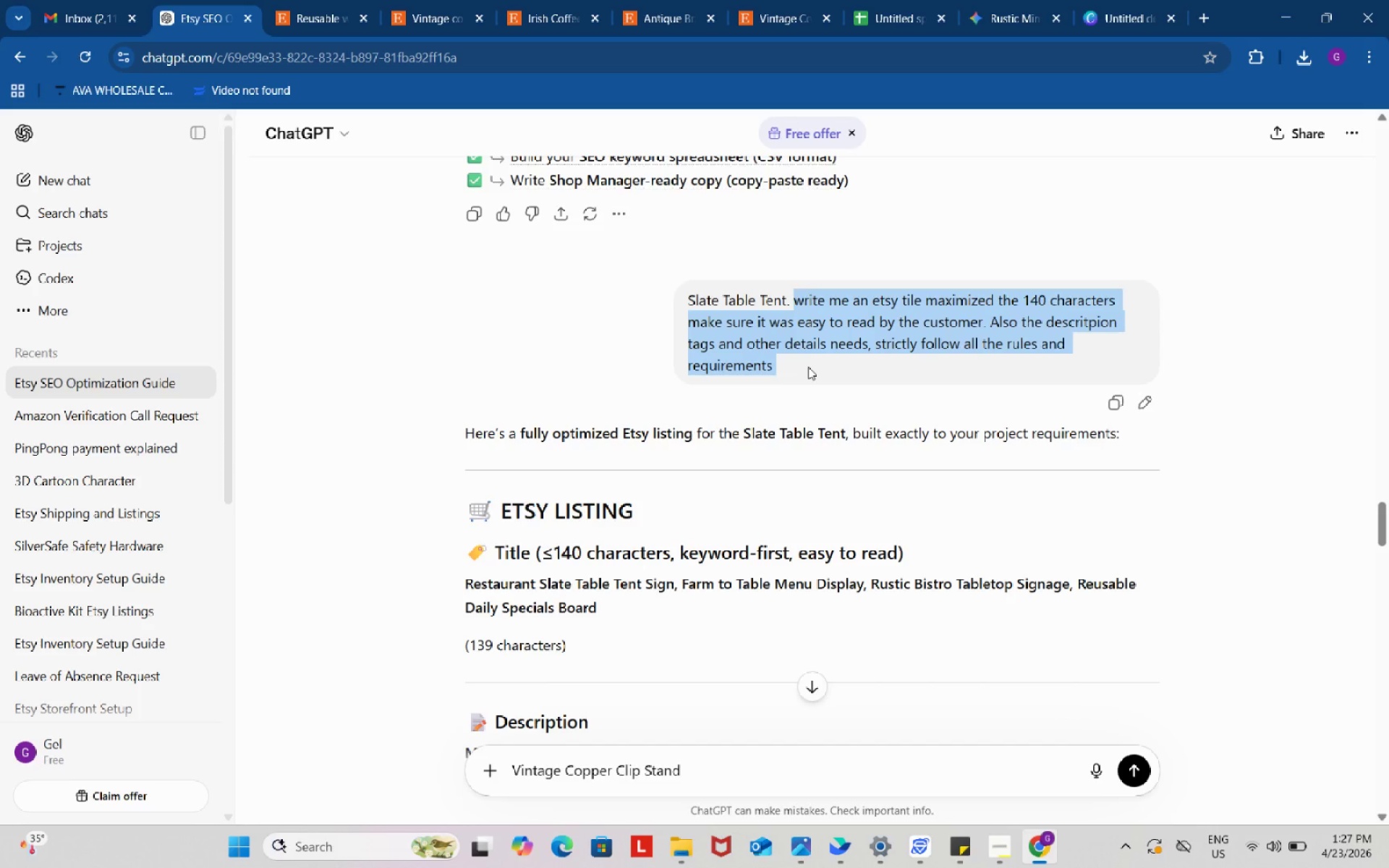 
key(Control+C)
 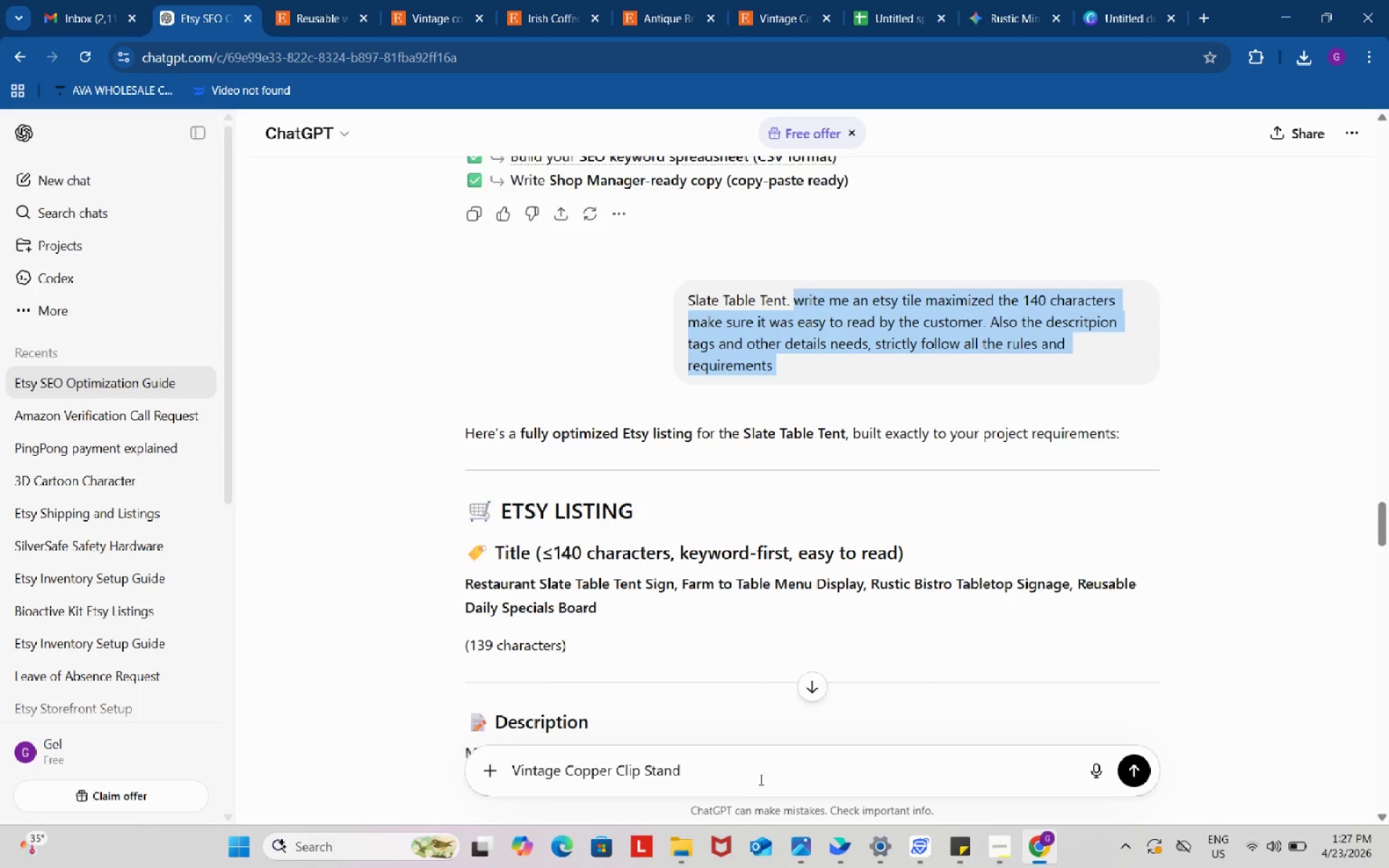 
left_click([760, 779])
 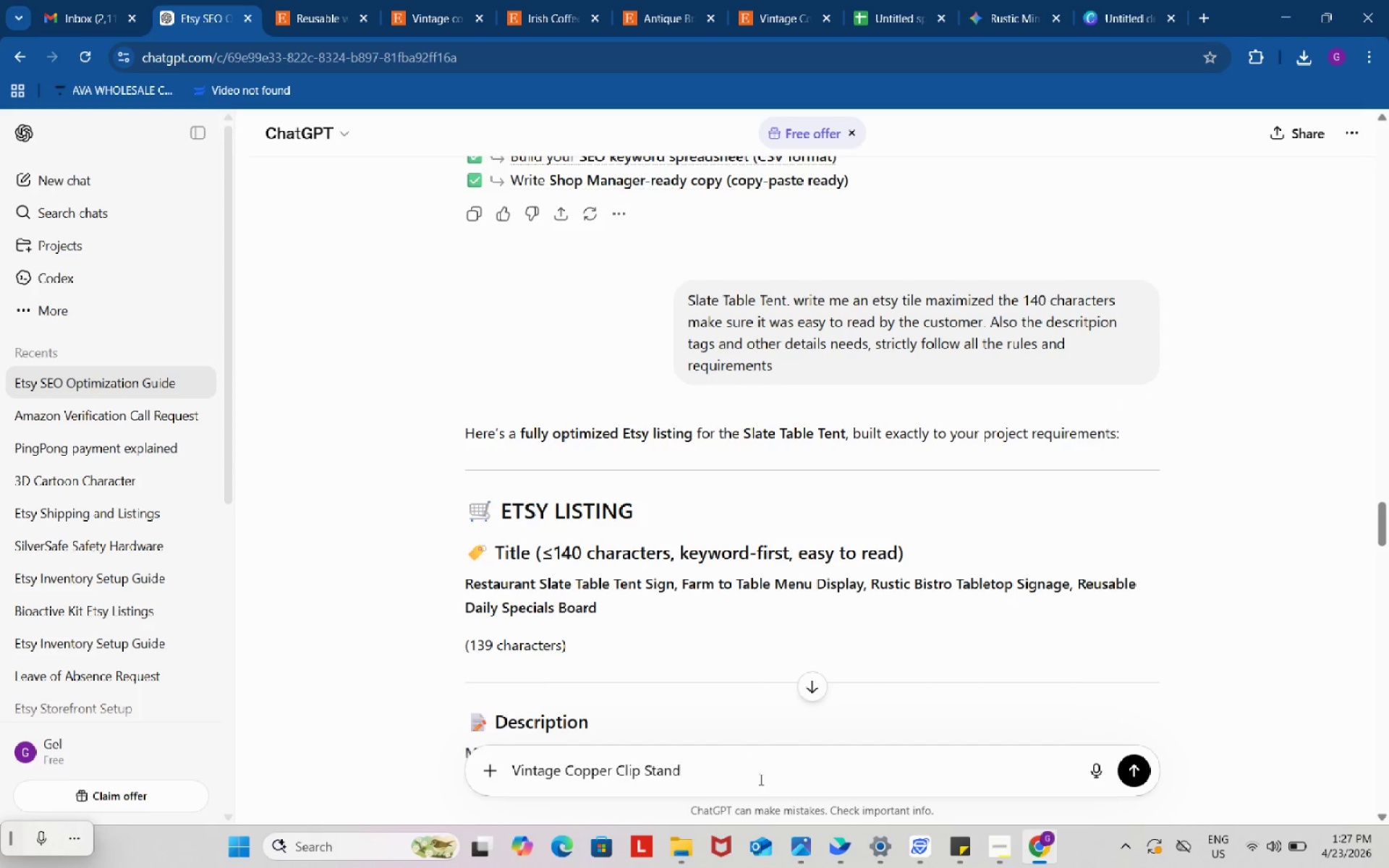 
key(Period)
 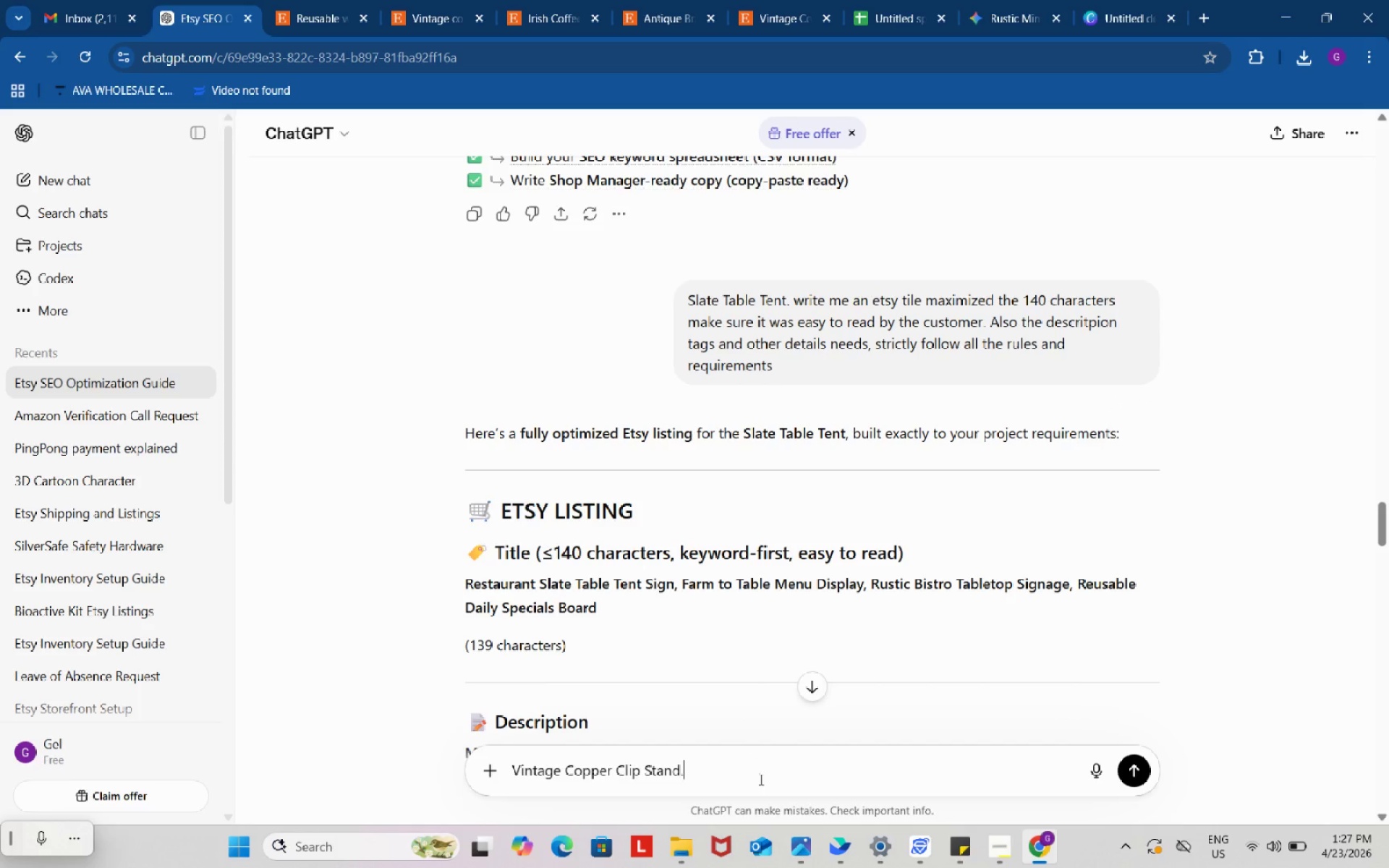 
key(Space)
 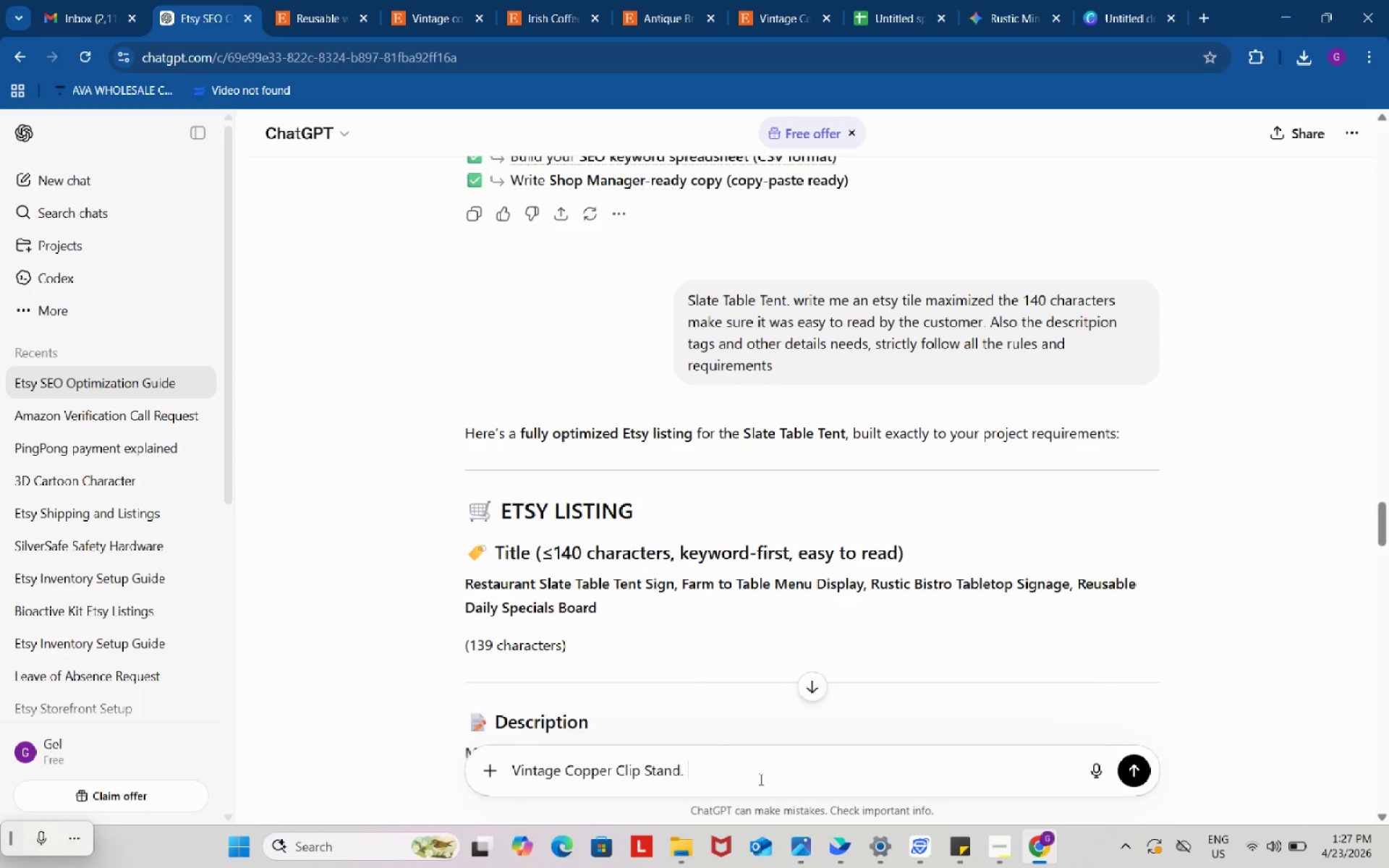 
key(Control+ControlLeft)
 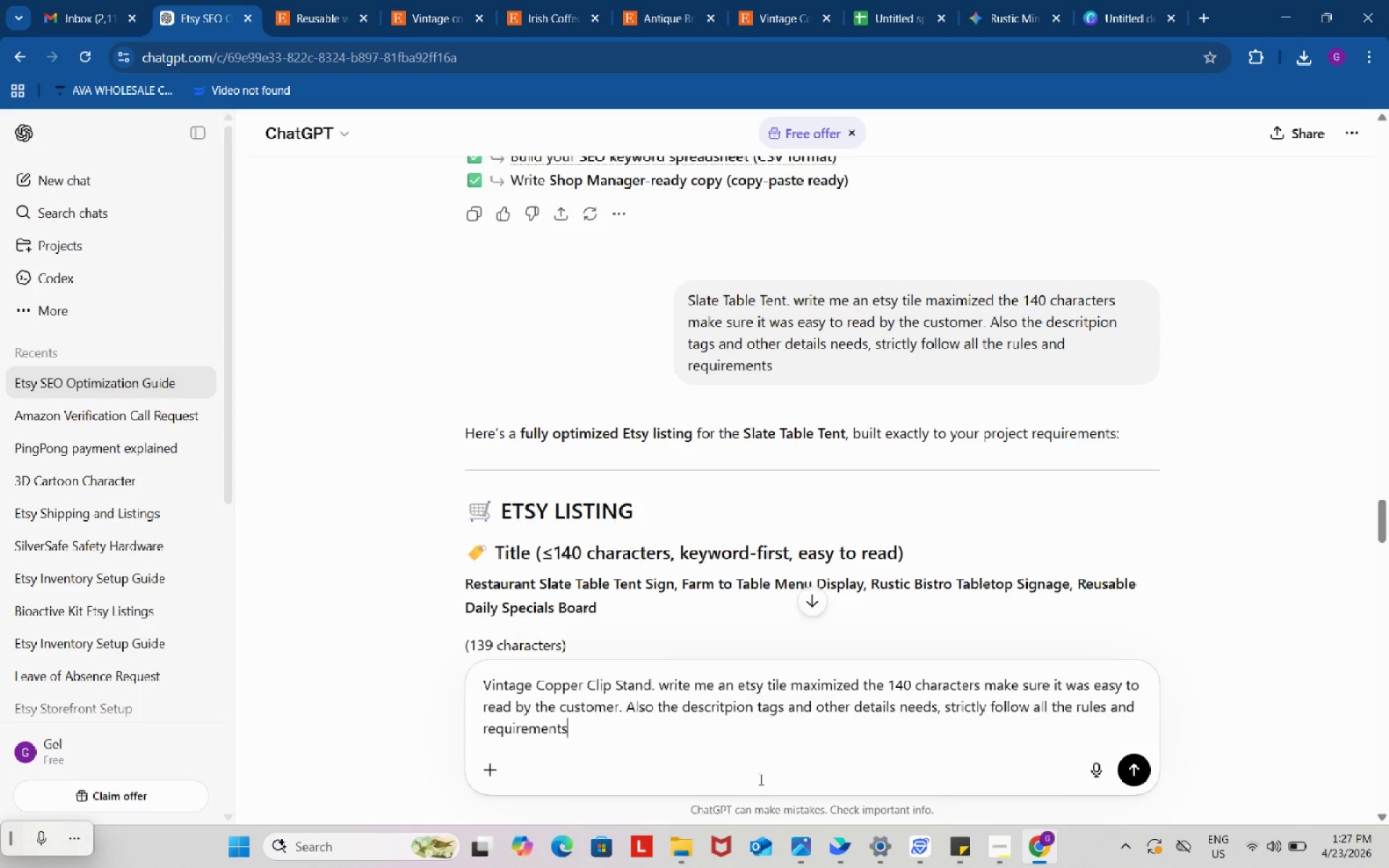 
key(Control+V)
 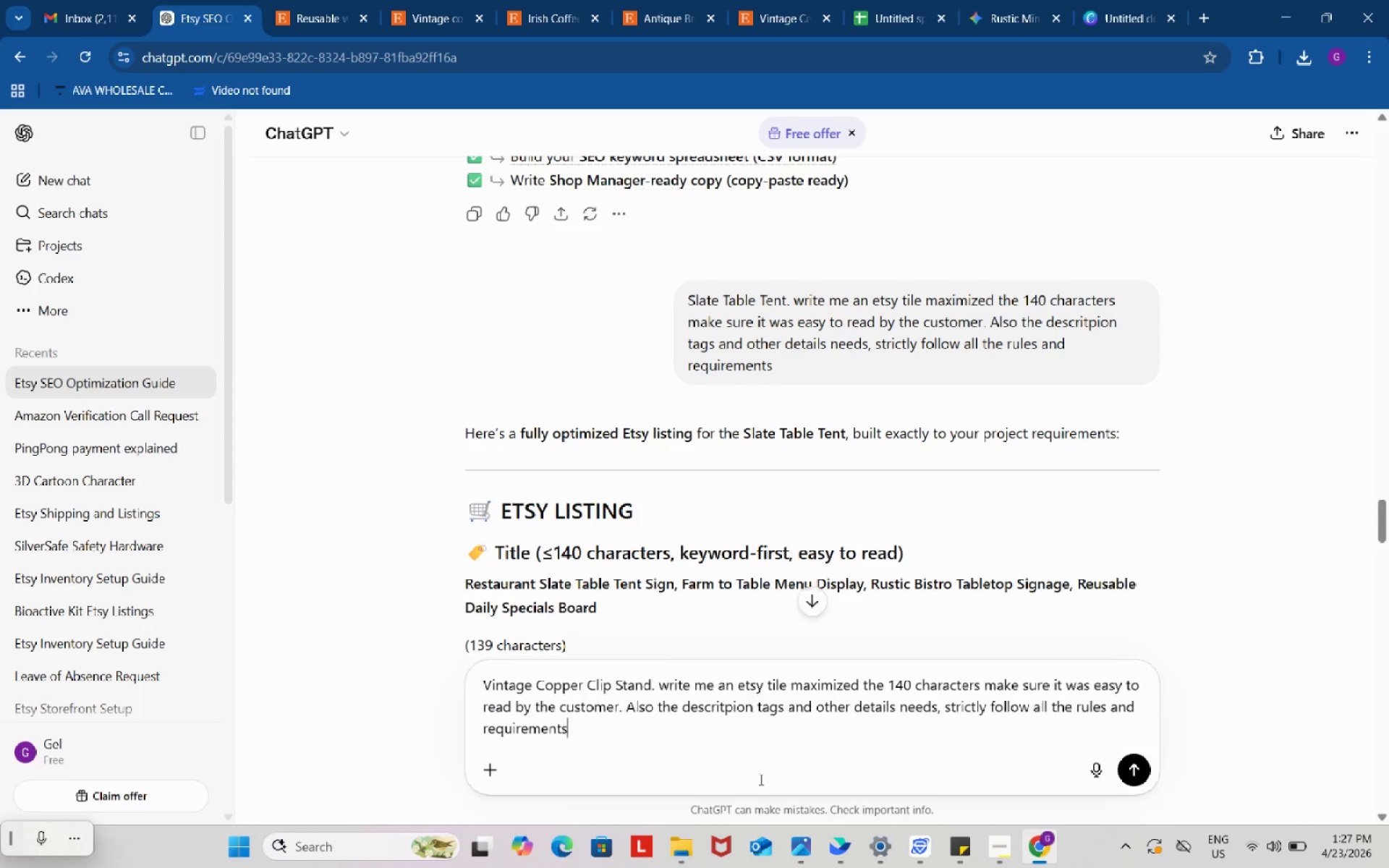 
left_click([760, 779])
 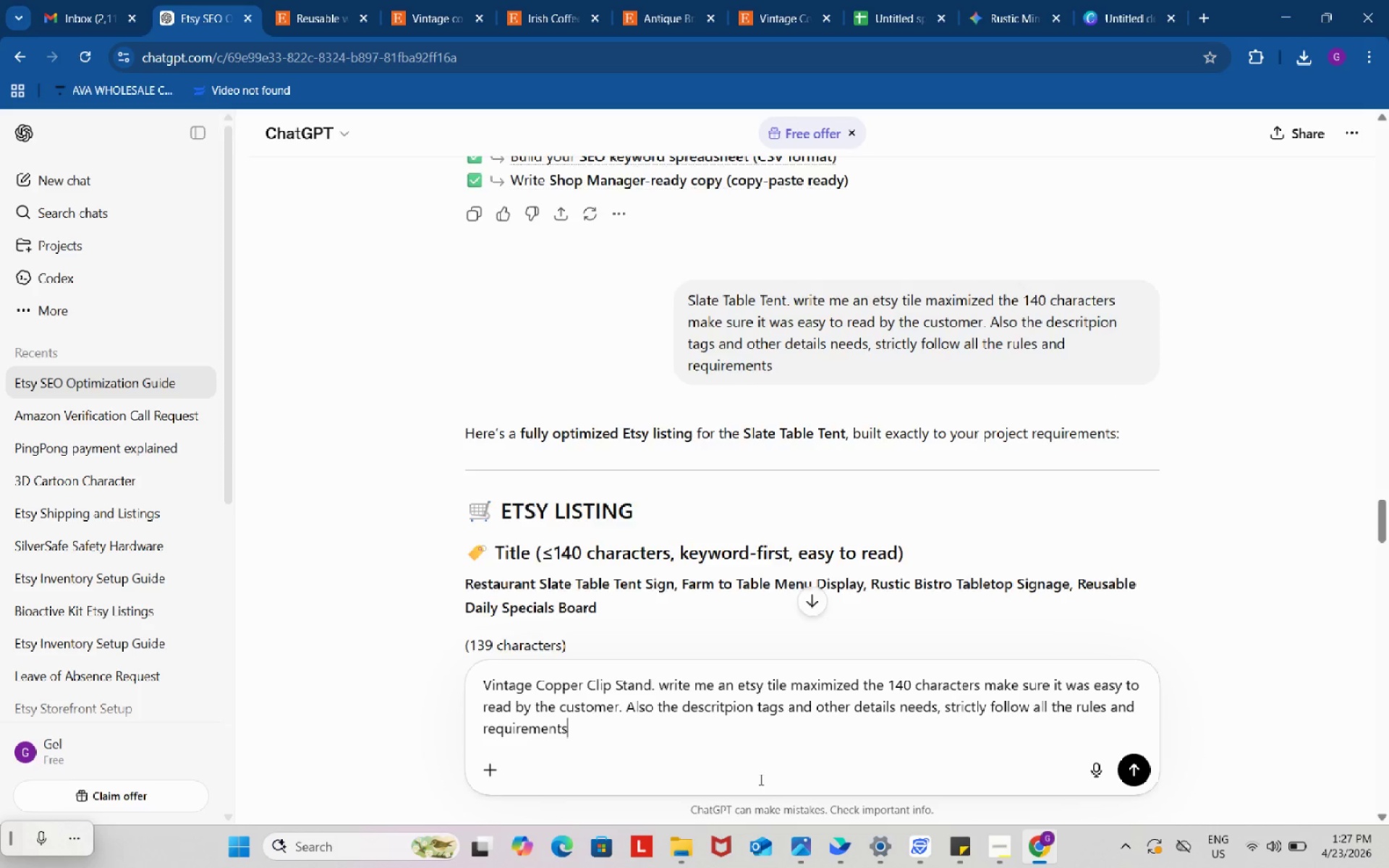 
key(Enter)
 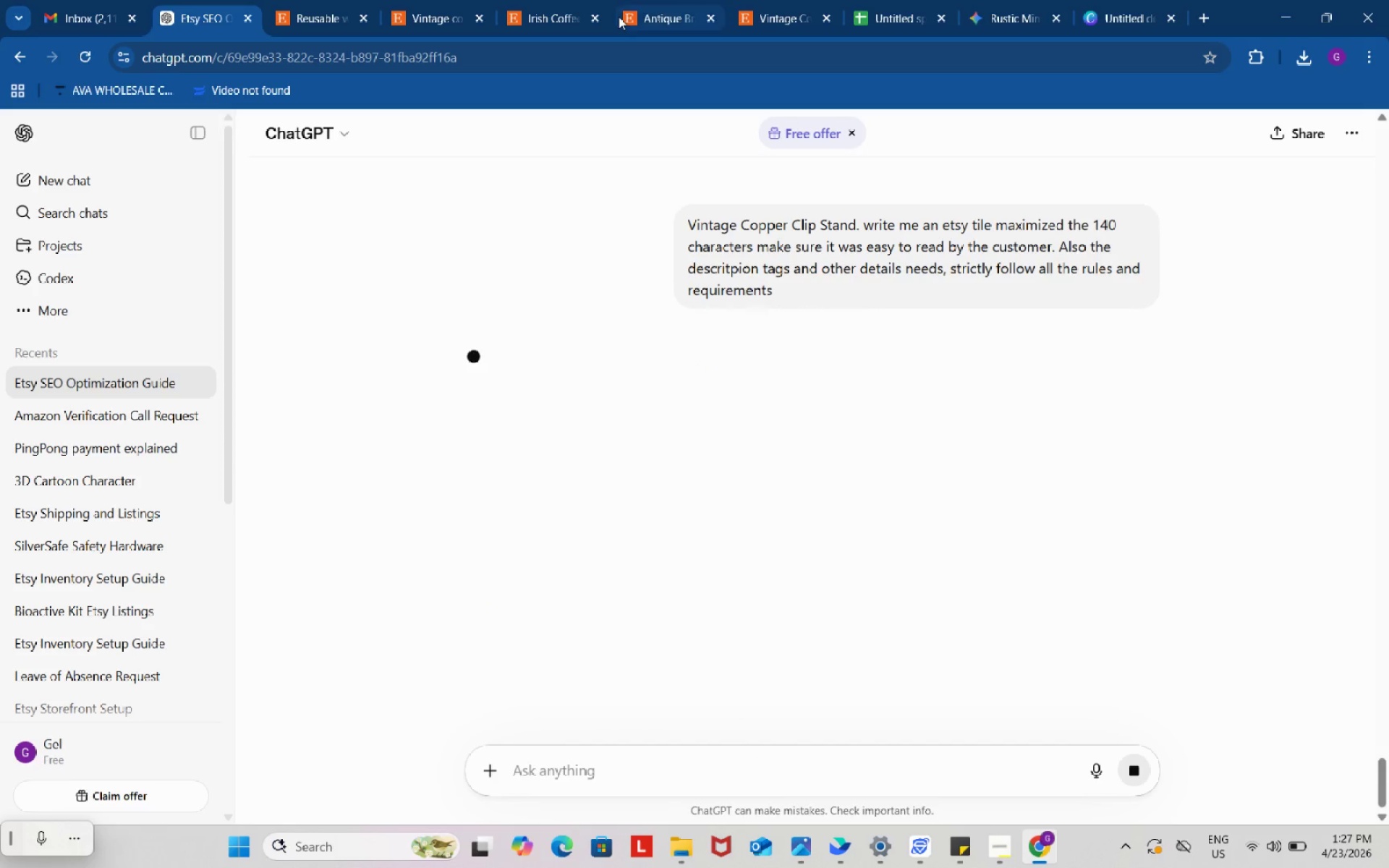 
left_click([637, 0])
 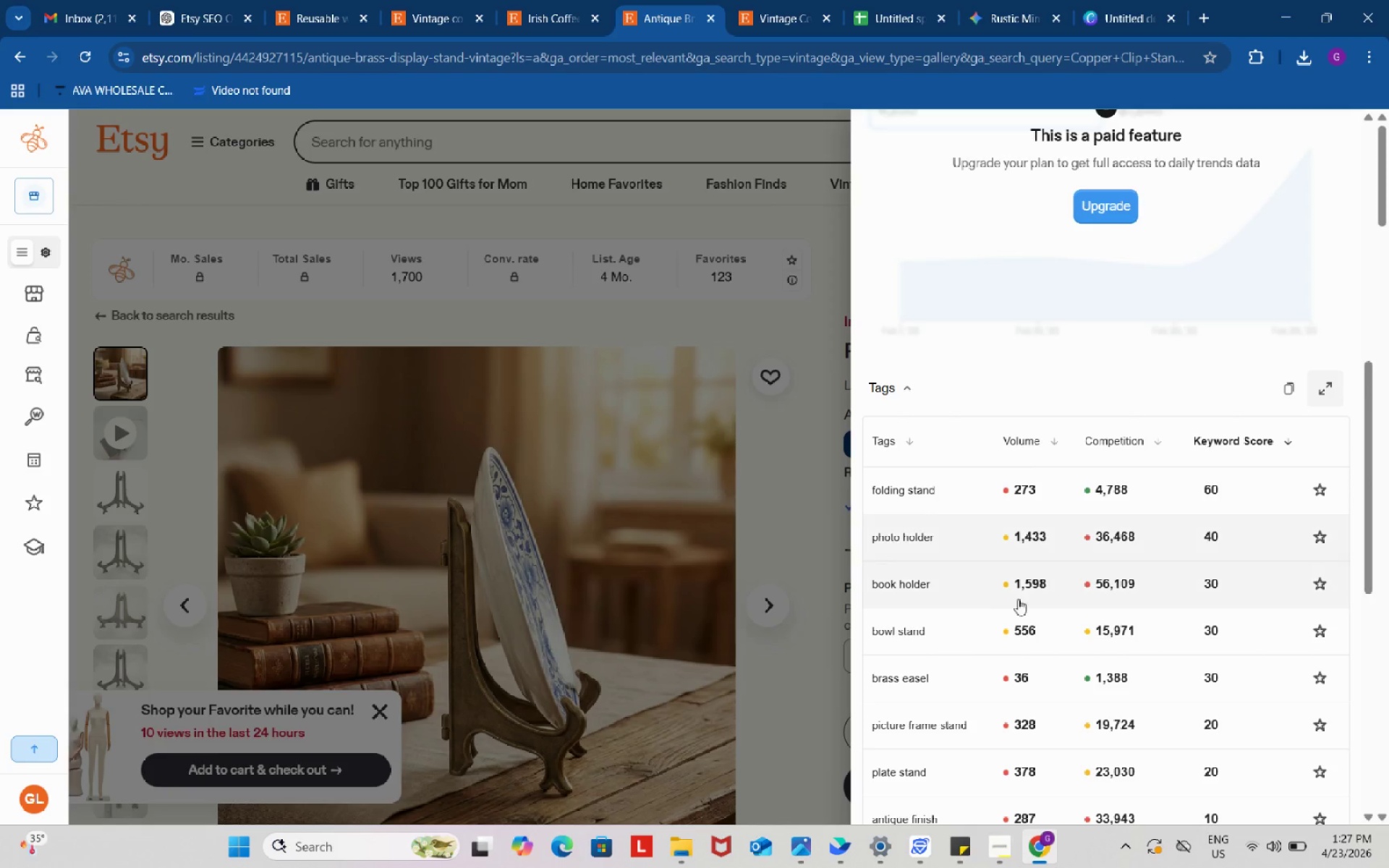 
scroll: coordinate [1020, 599], scroll_direction: down, amount: 5.0
 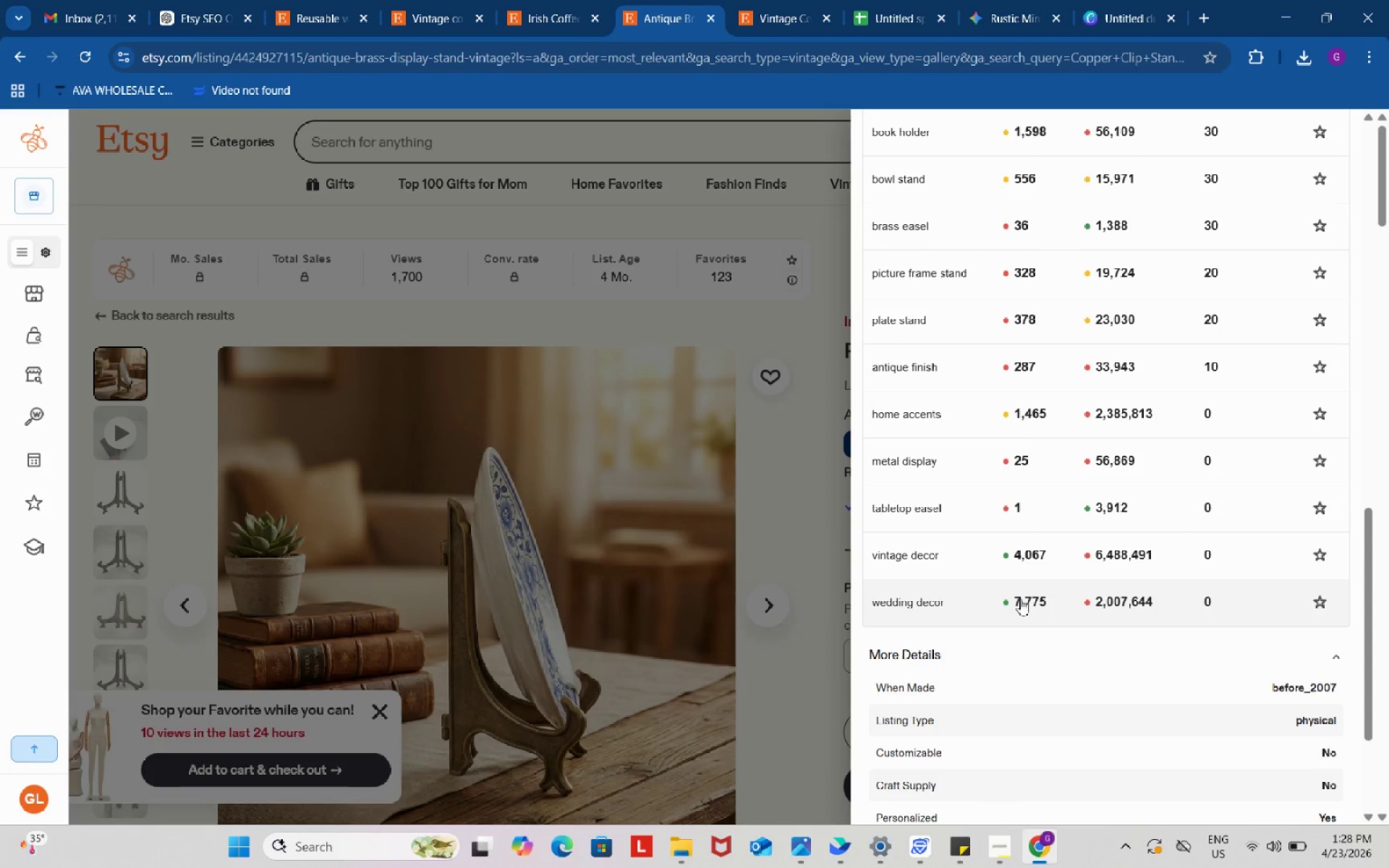 
wait(60.18)
 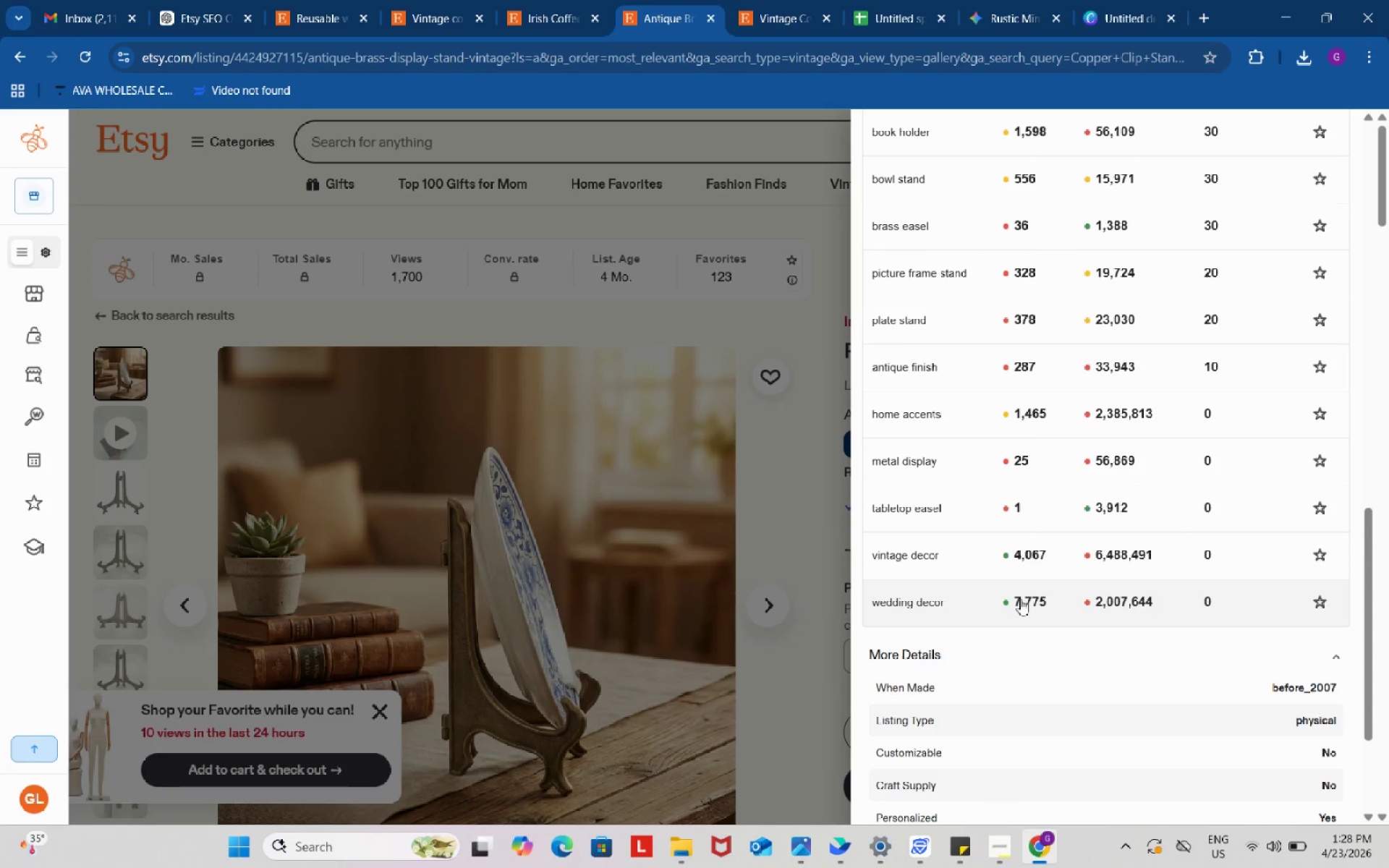 
left_click([791, 0])
 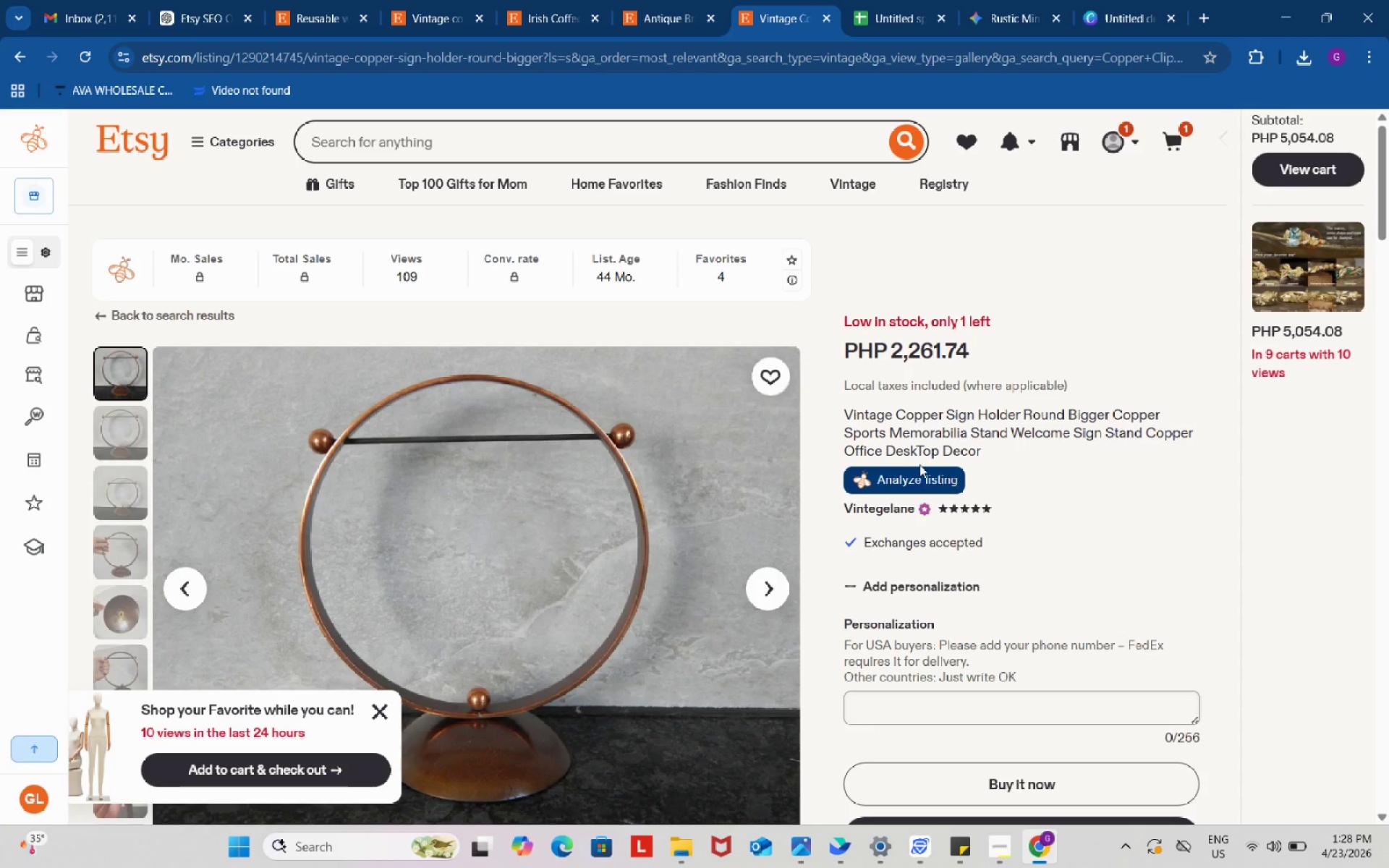 
left_click([914, 475])
 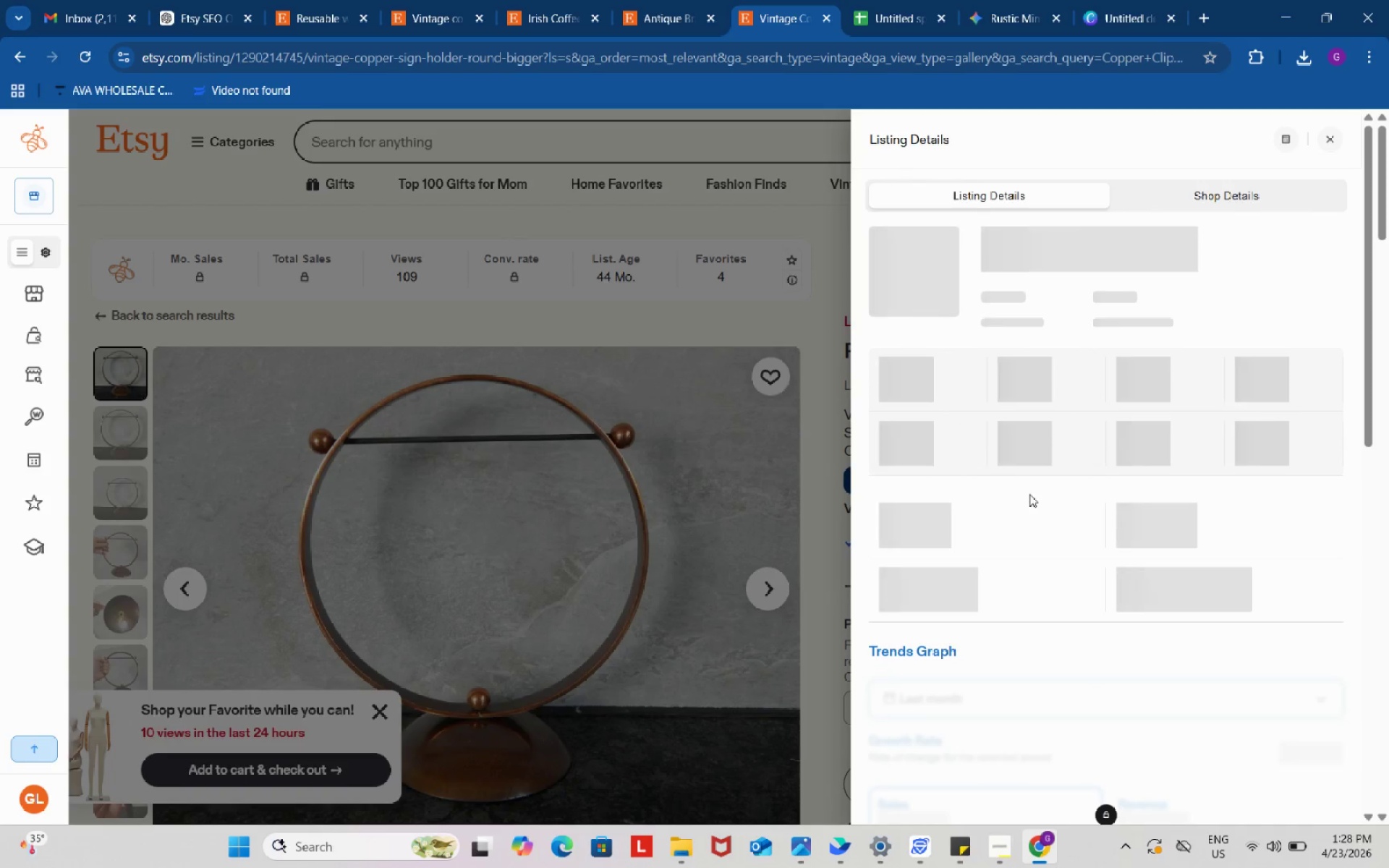 
scroll: coordinate [1049, 497], scroll_direction: down, amount: 4.0
 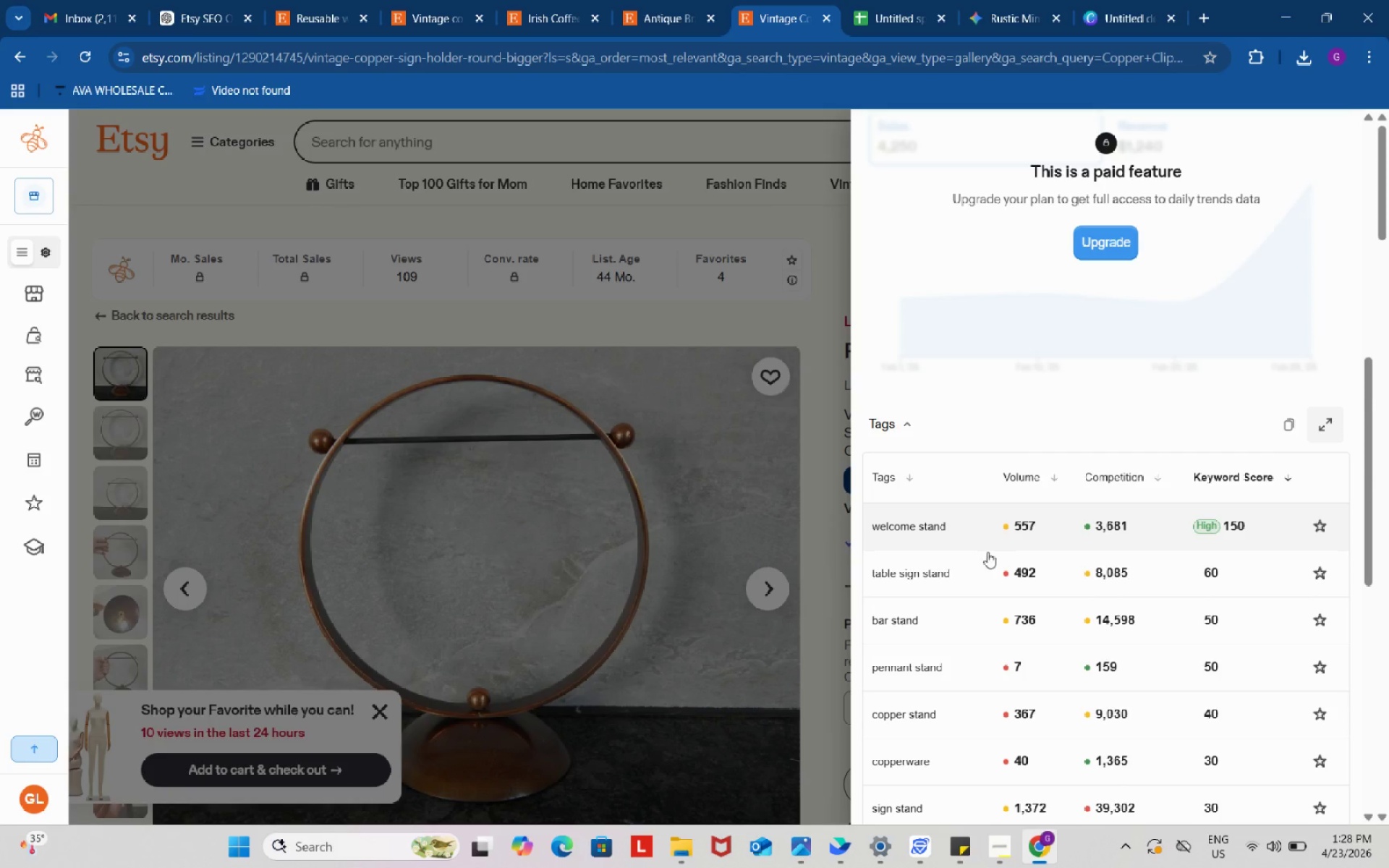 
left_click([933, 576])
 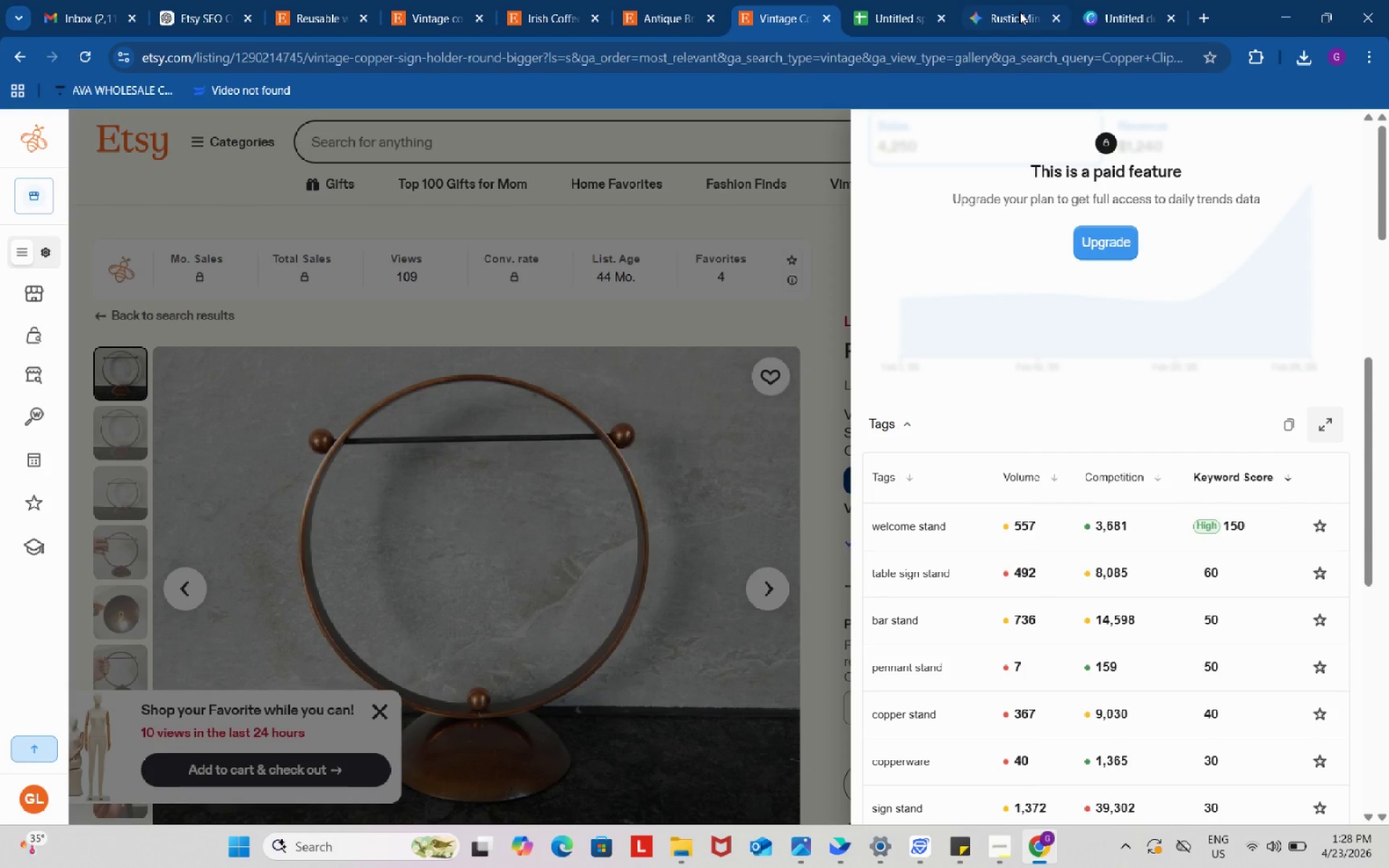 
left_click([888, 0])
 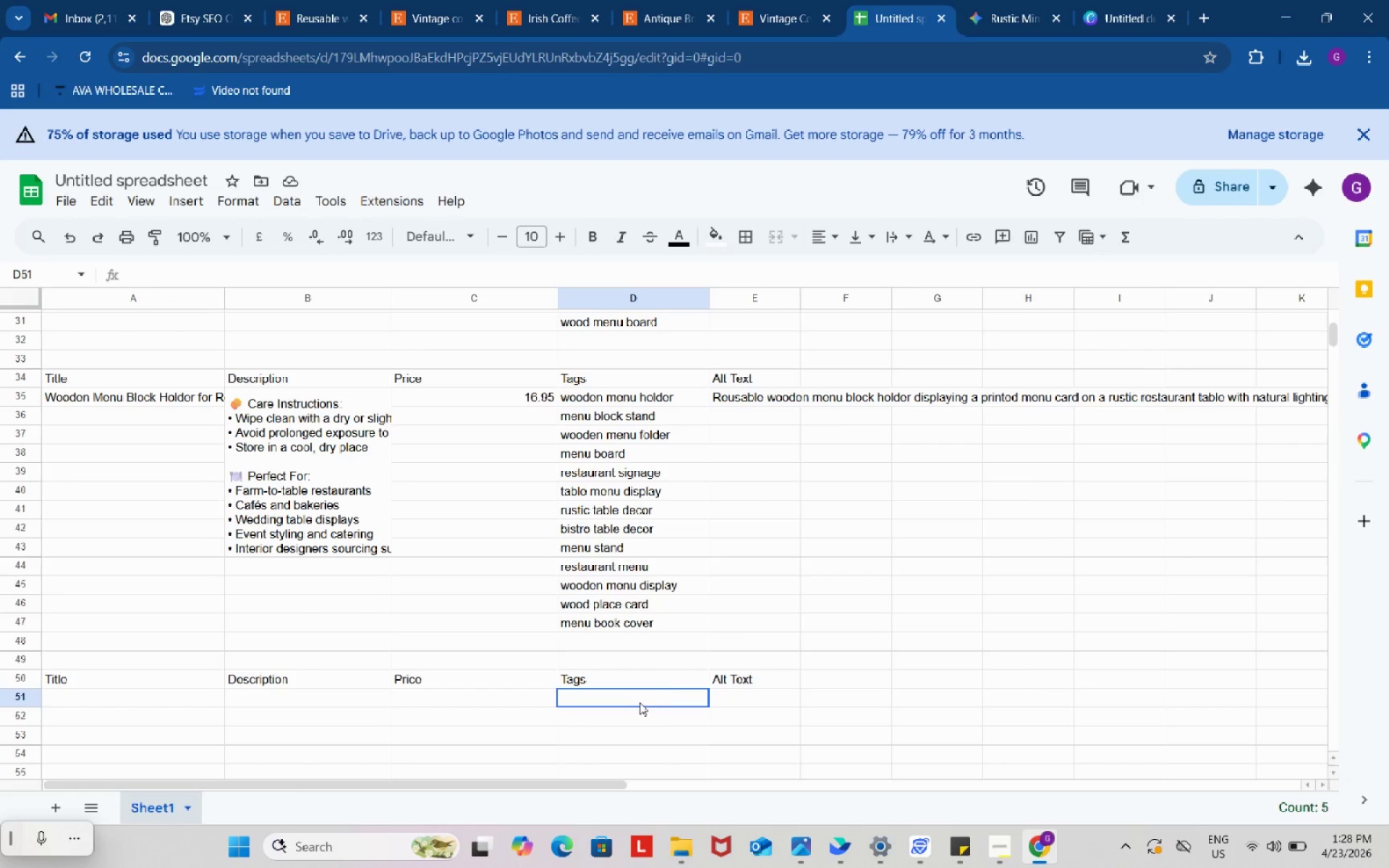 
double_click([640, 702])
 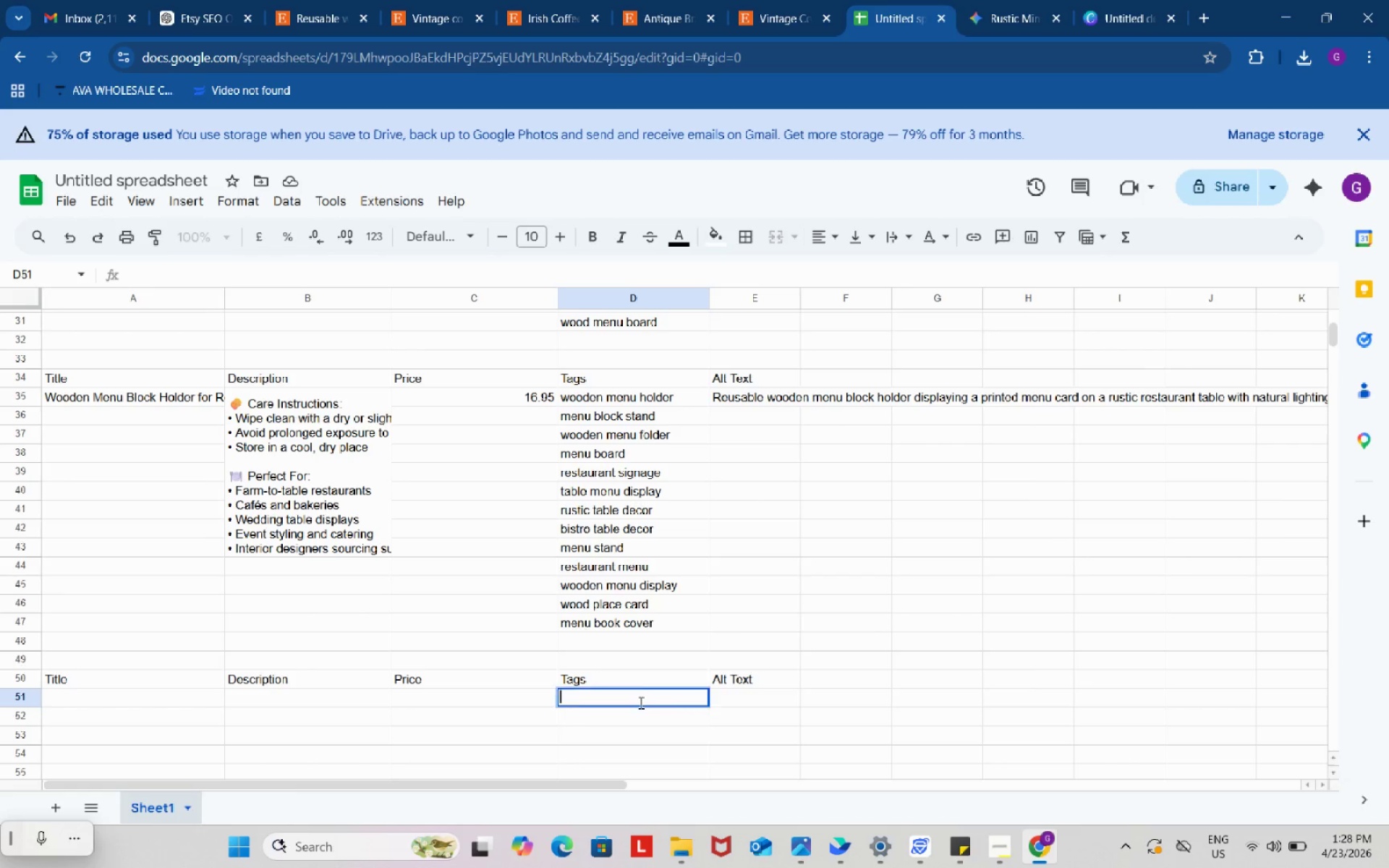 
key(Control+ControlLeft)
 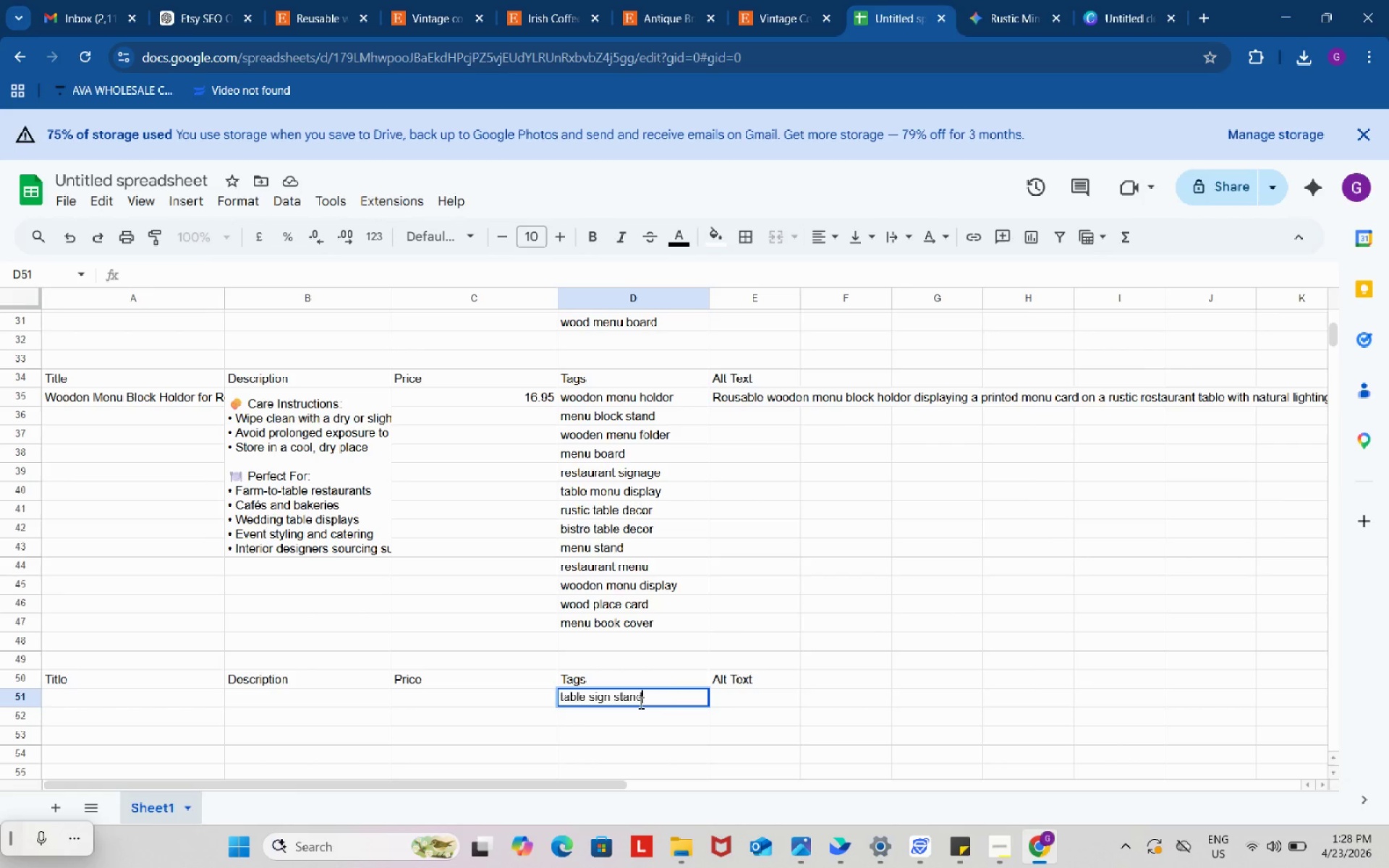 
key(Control+V)
 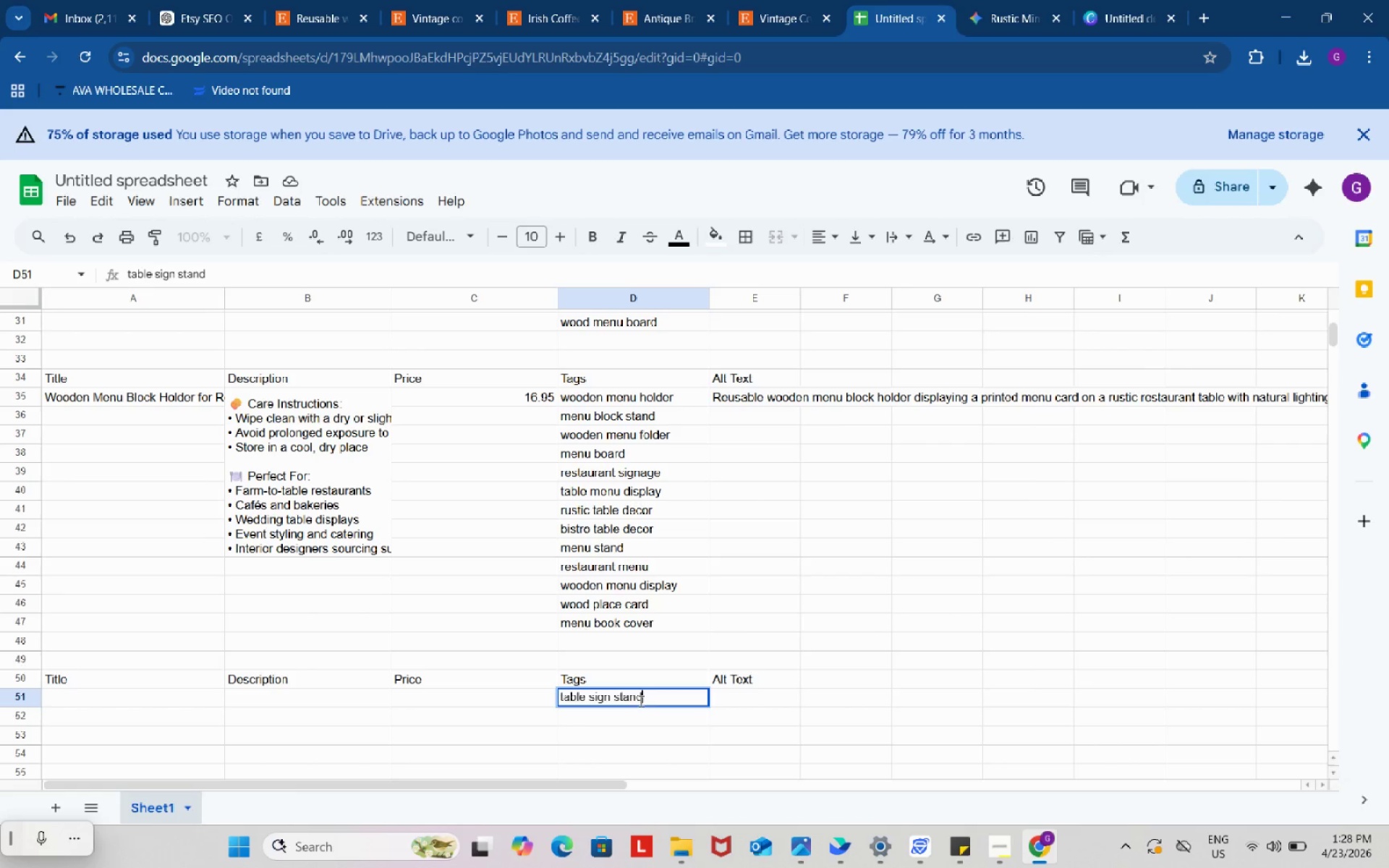 
left_click_drag(start_coordinate=[637, 694], to_coordinate=[218, 174])
 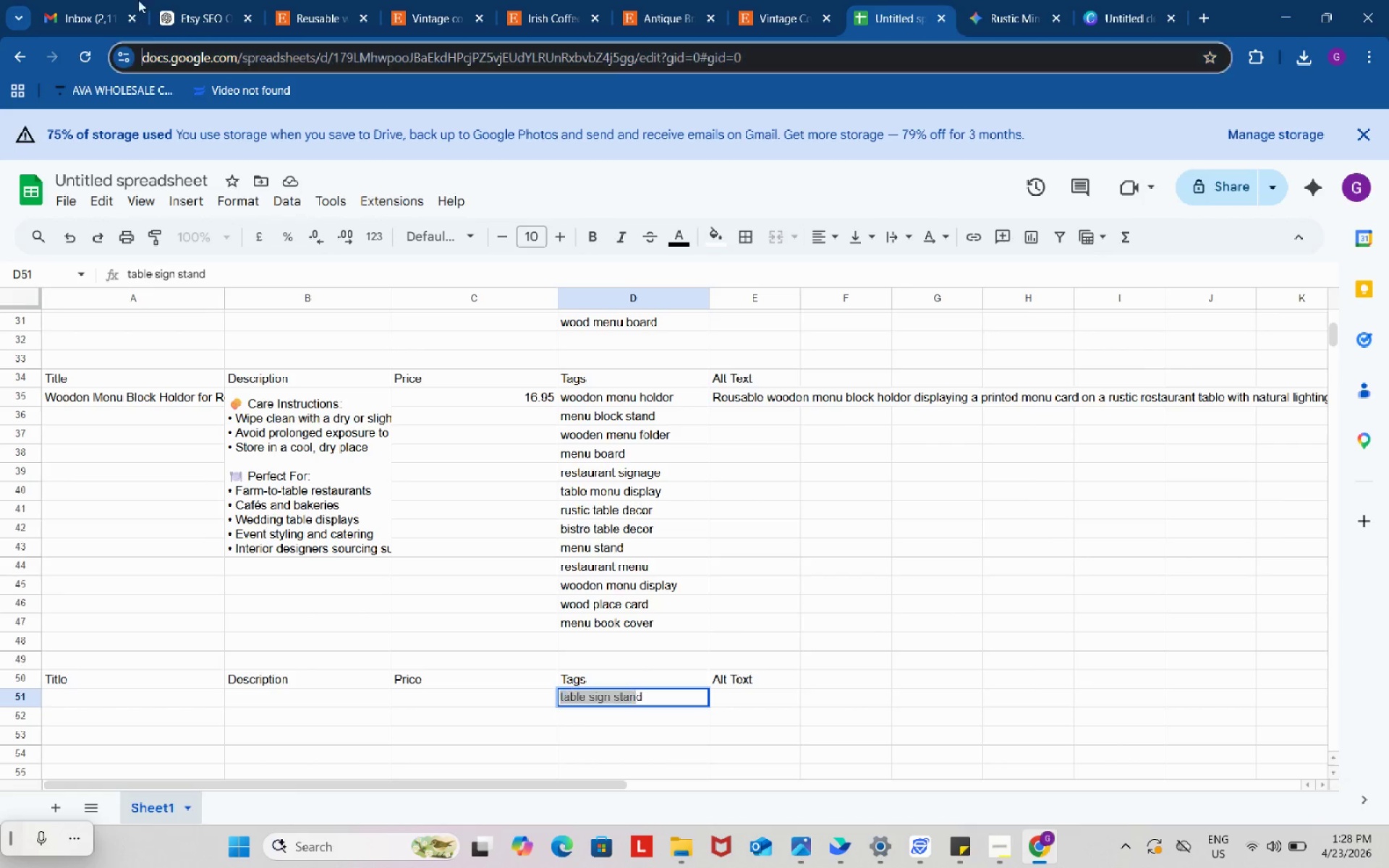 
left_click_drag(start_coordinate=[145, 43], to_coordinate=[739, 0])
 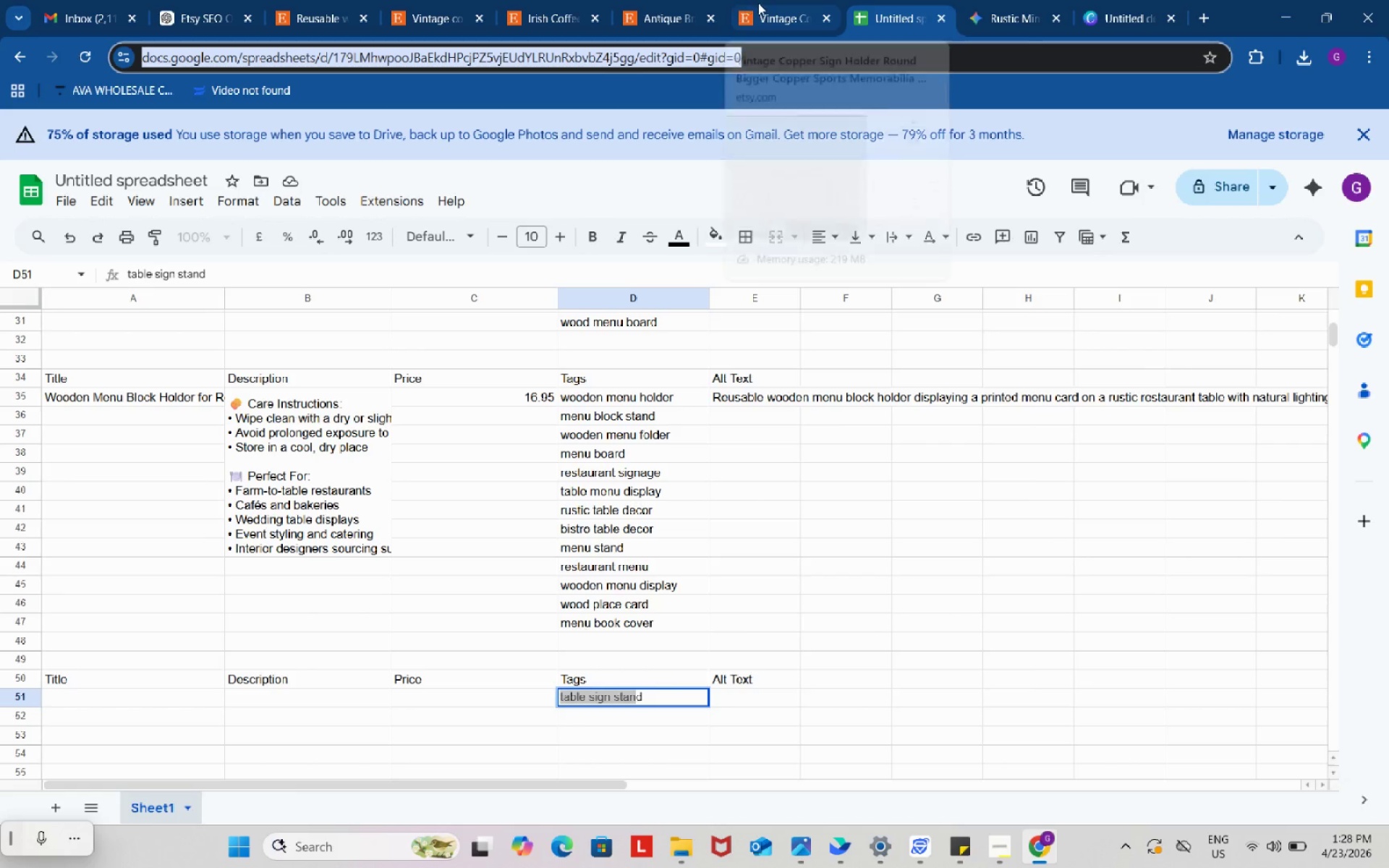 
left_click([760, 3])
 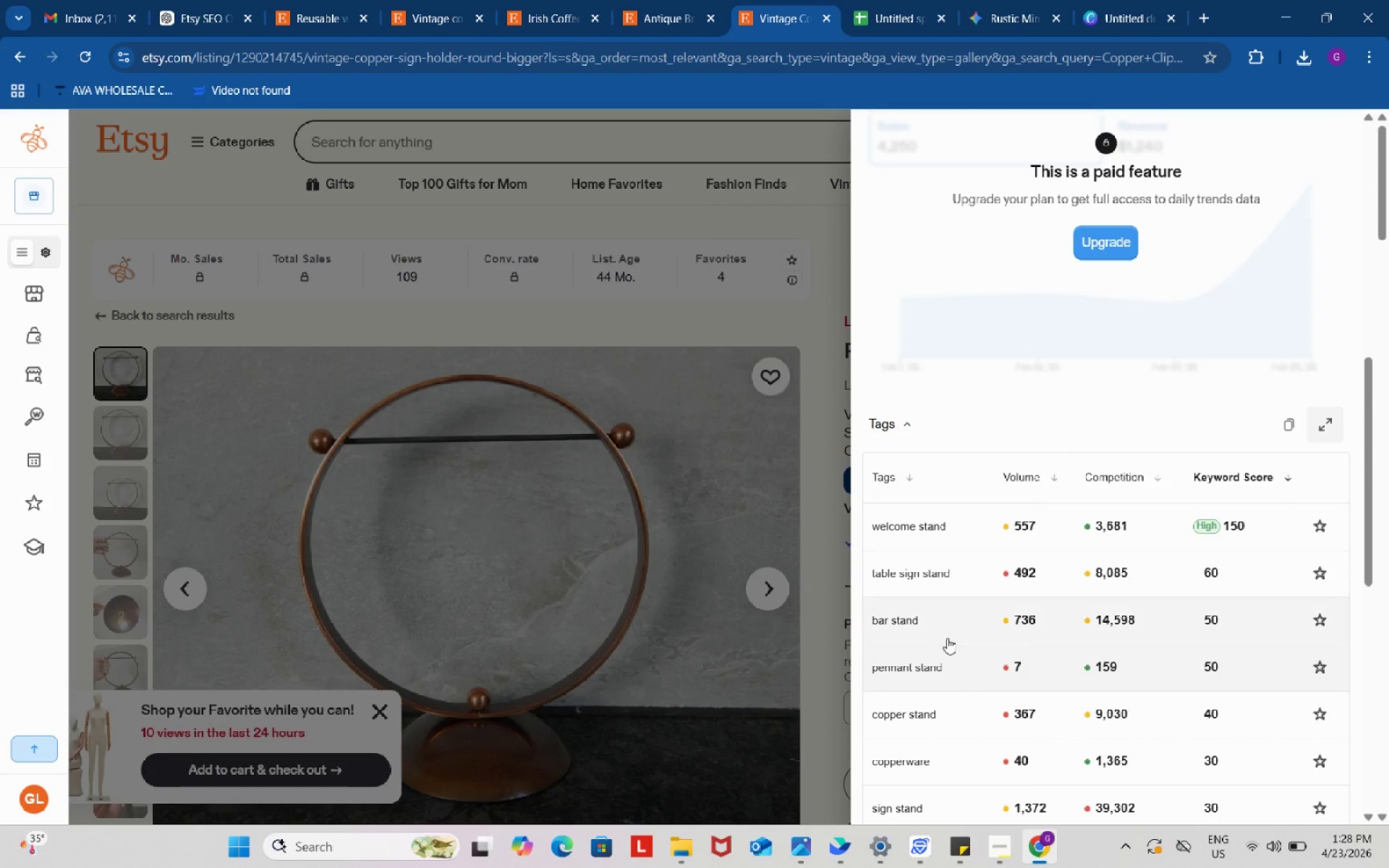 
scroll: coordinate [948, 637], scroll_direction: down, amount: 1.0
 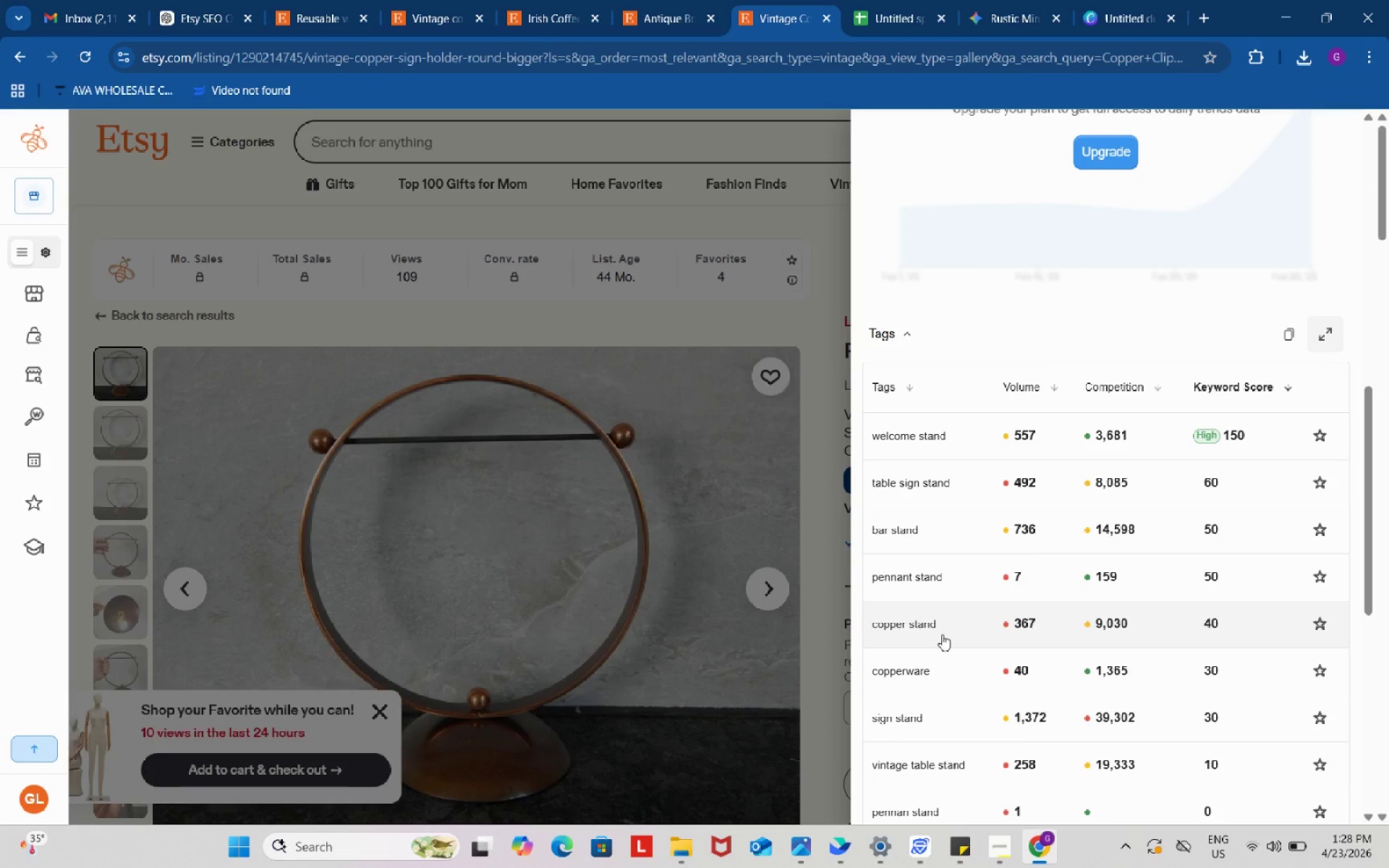 
left_click([928, 626])
 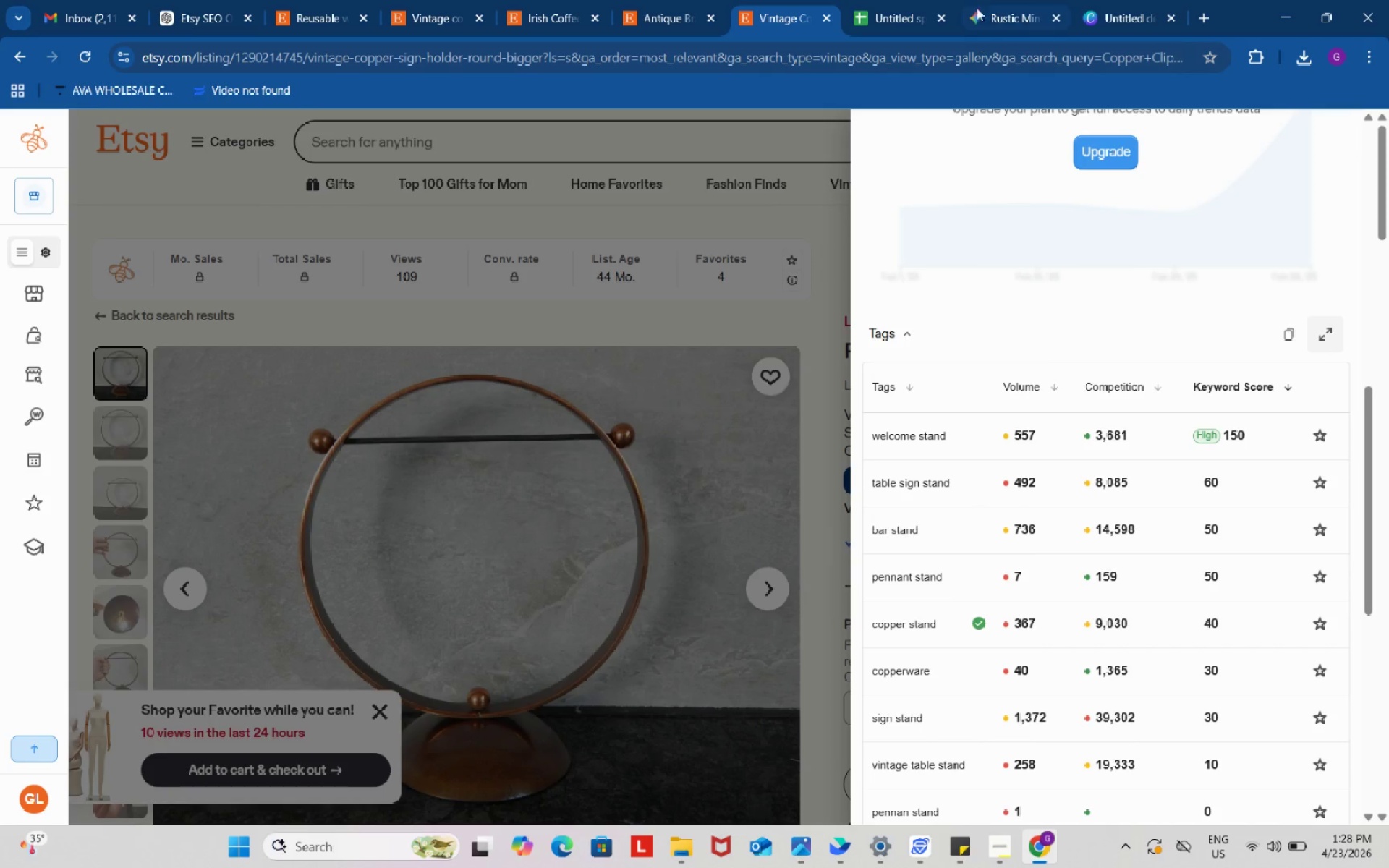 
left_click([901, 0])
 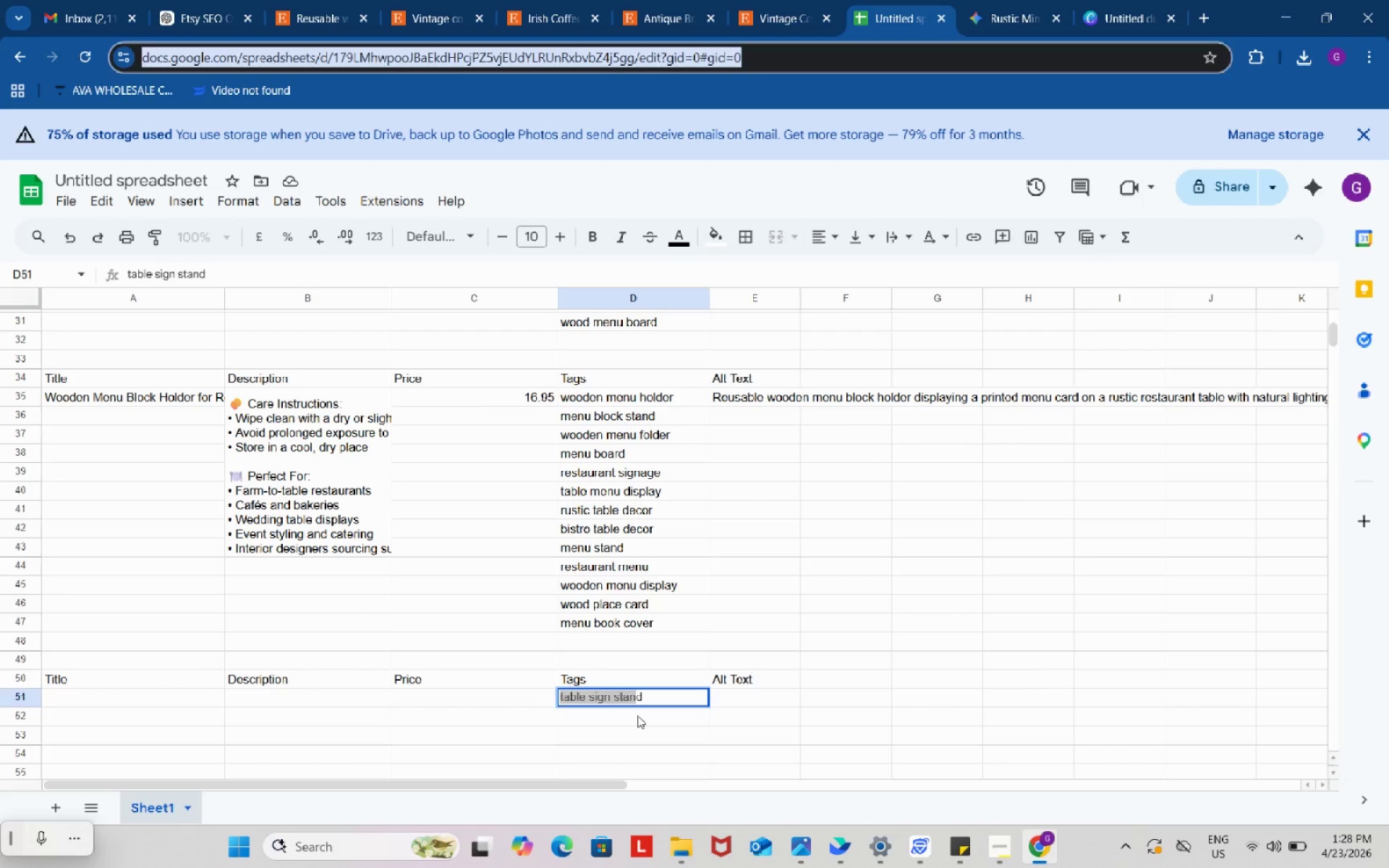 
left_click([637, 715])
 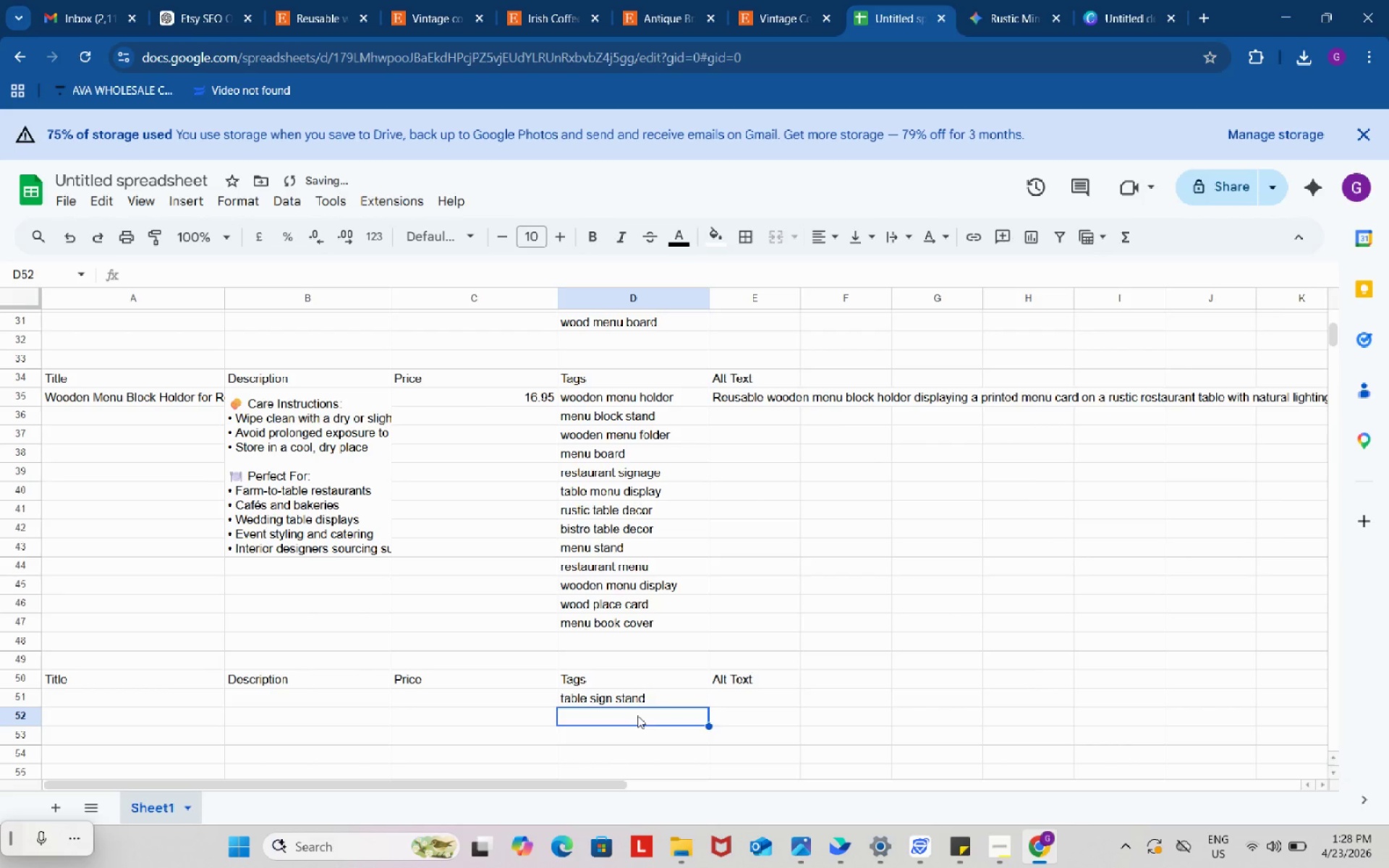 
key(Control+ControlLeft)
 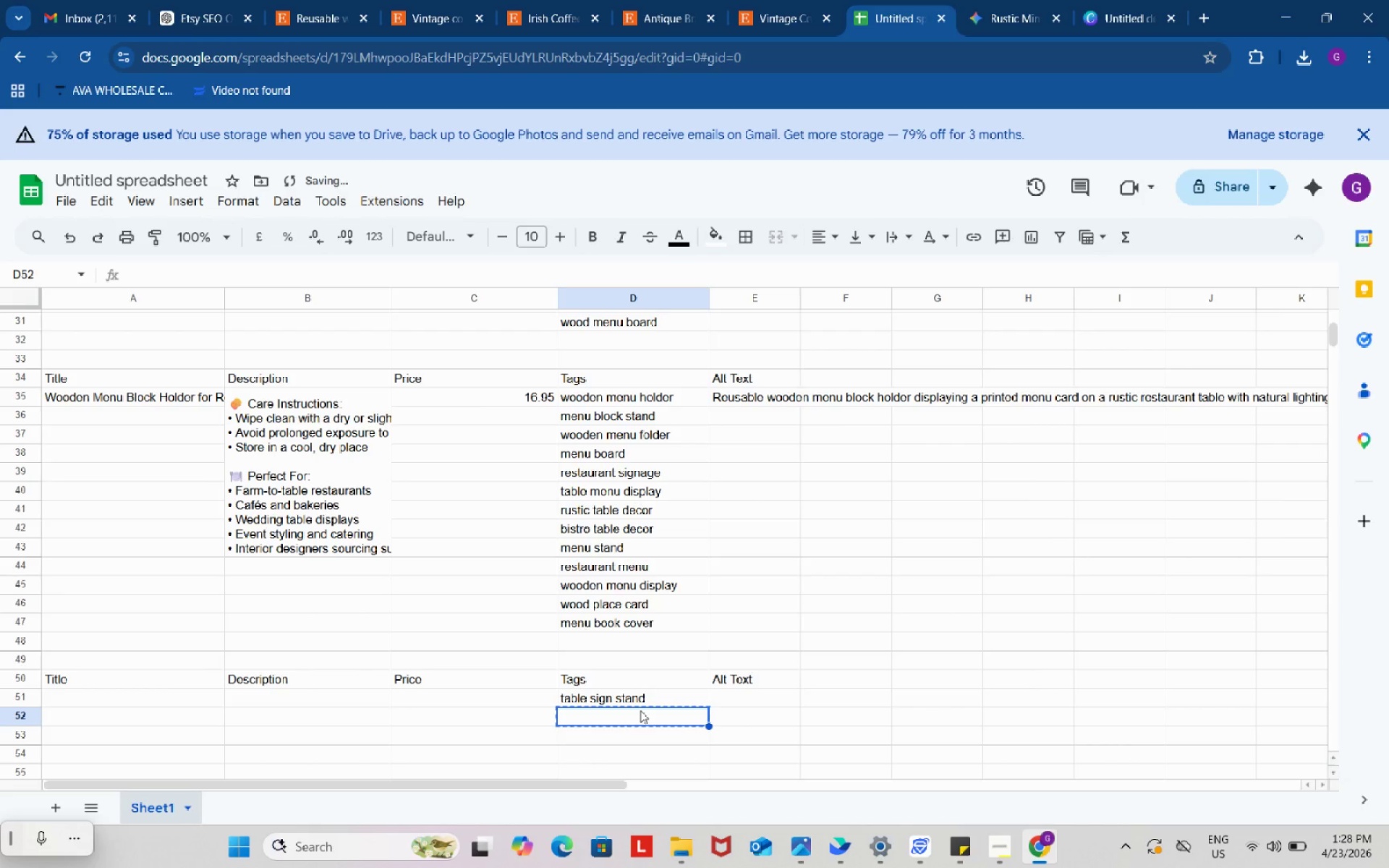 
key(Control+C)
 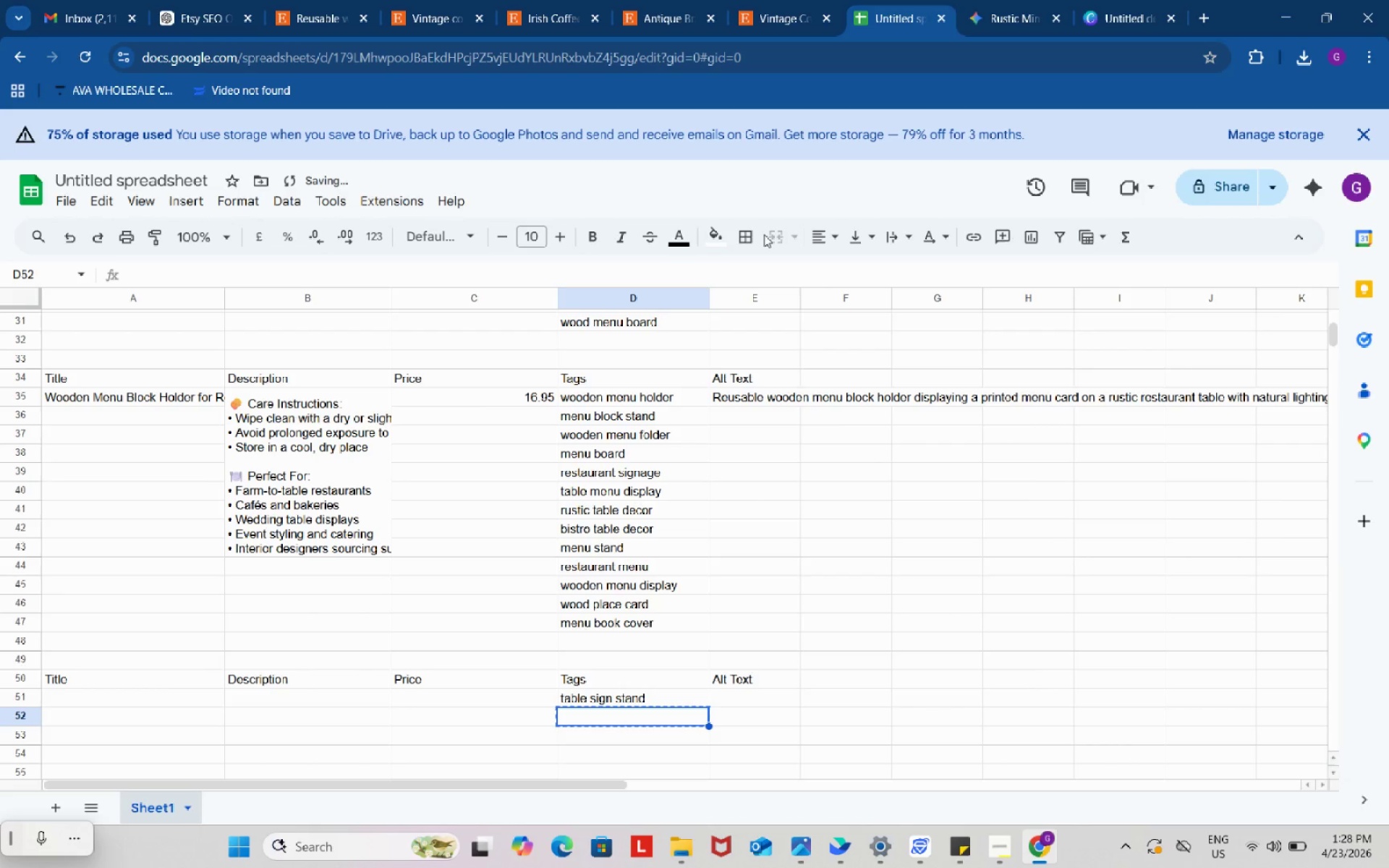 
key(Control+ControlLeft)
 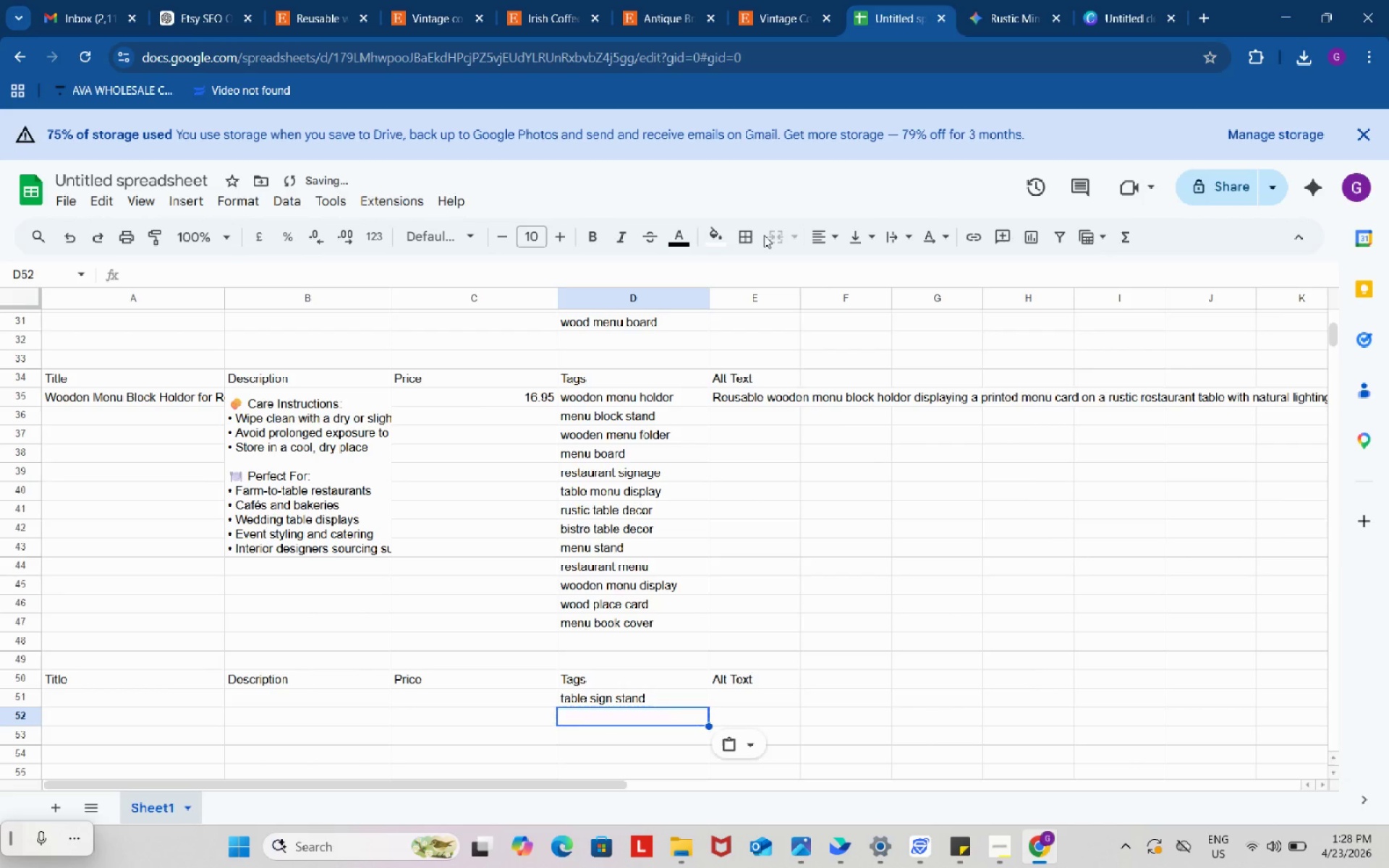 
key(Control+V)
 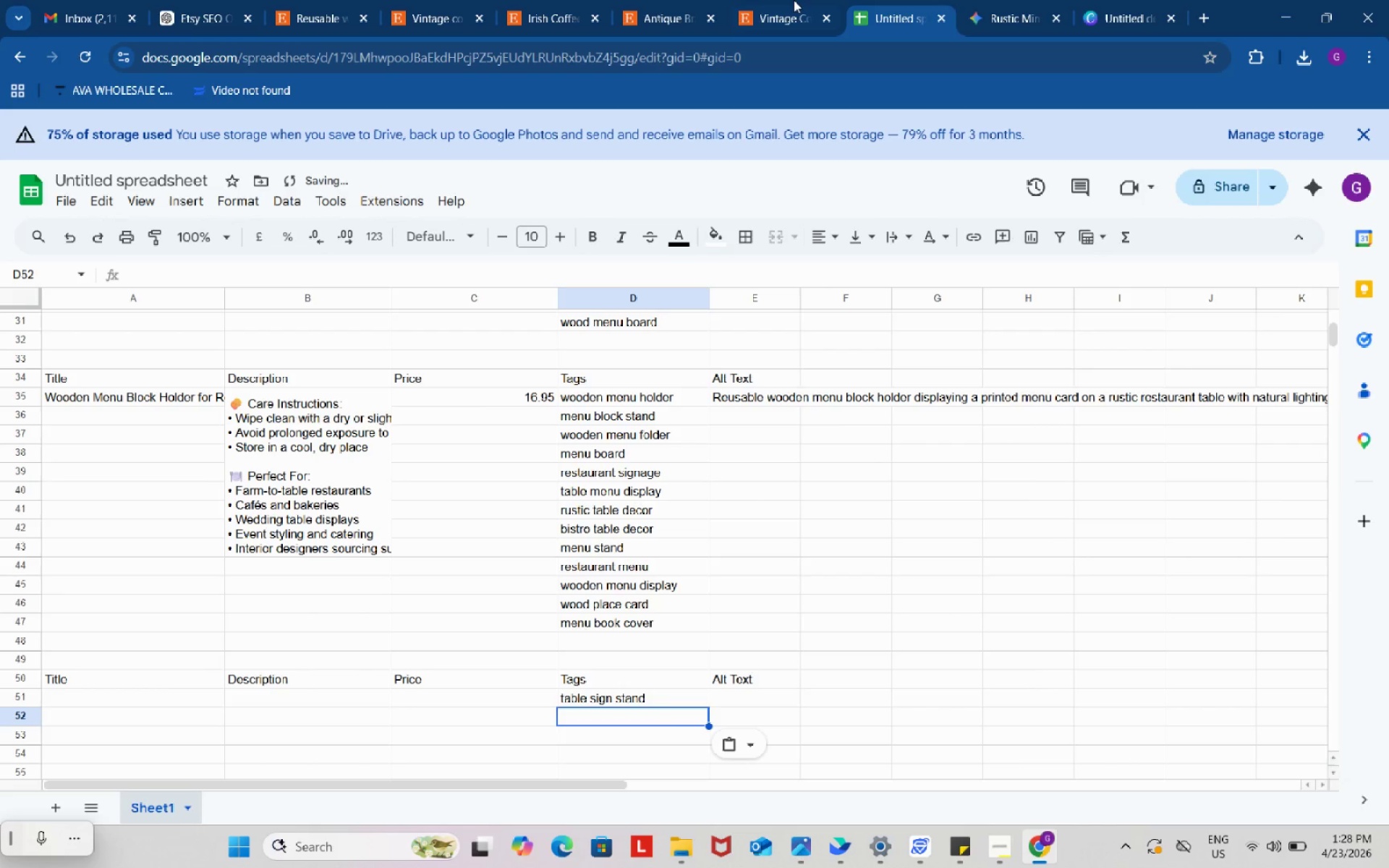 
left_click([787, 0])
 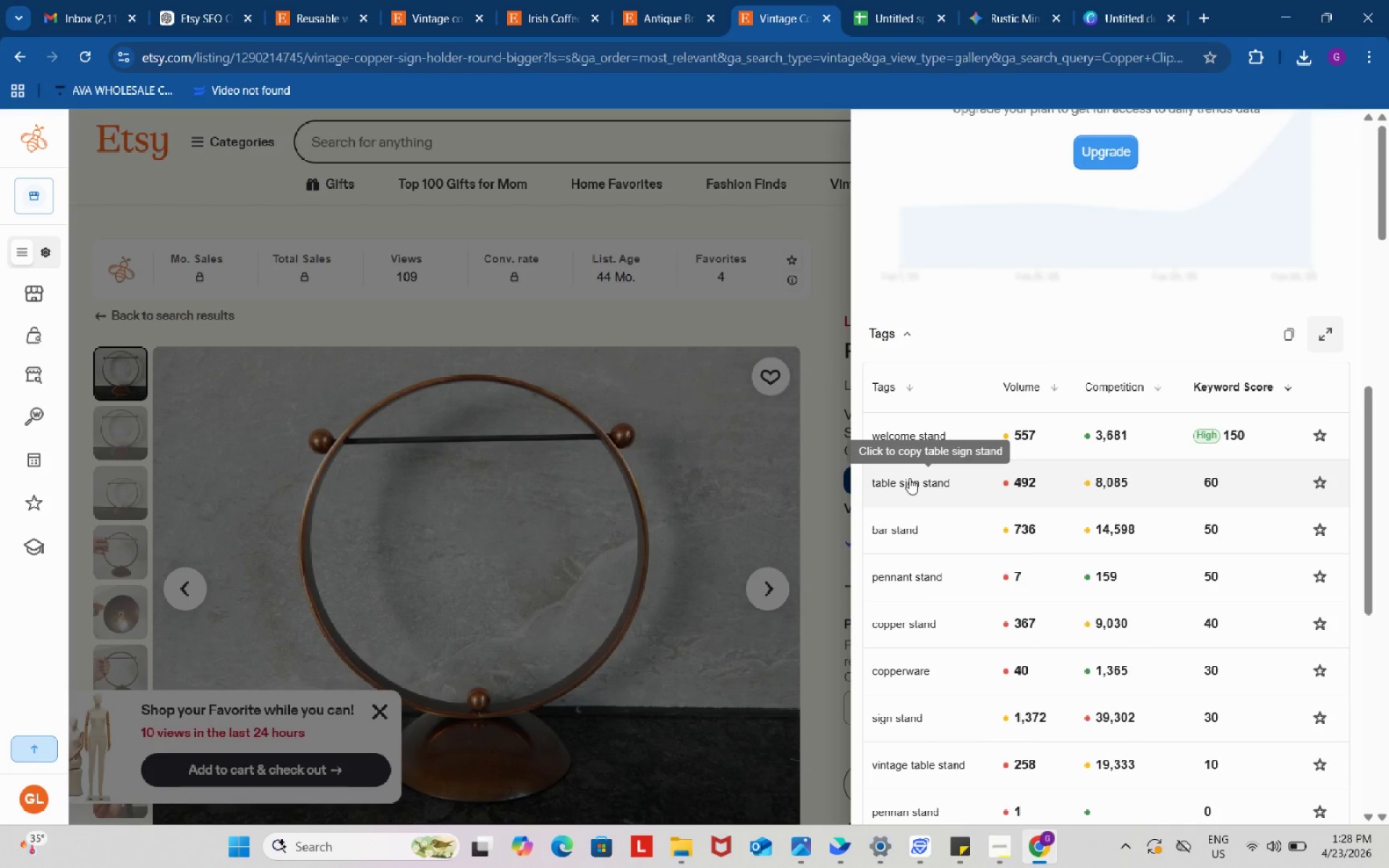 
left_click([901, 577])
 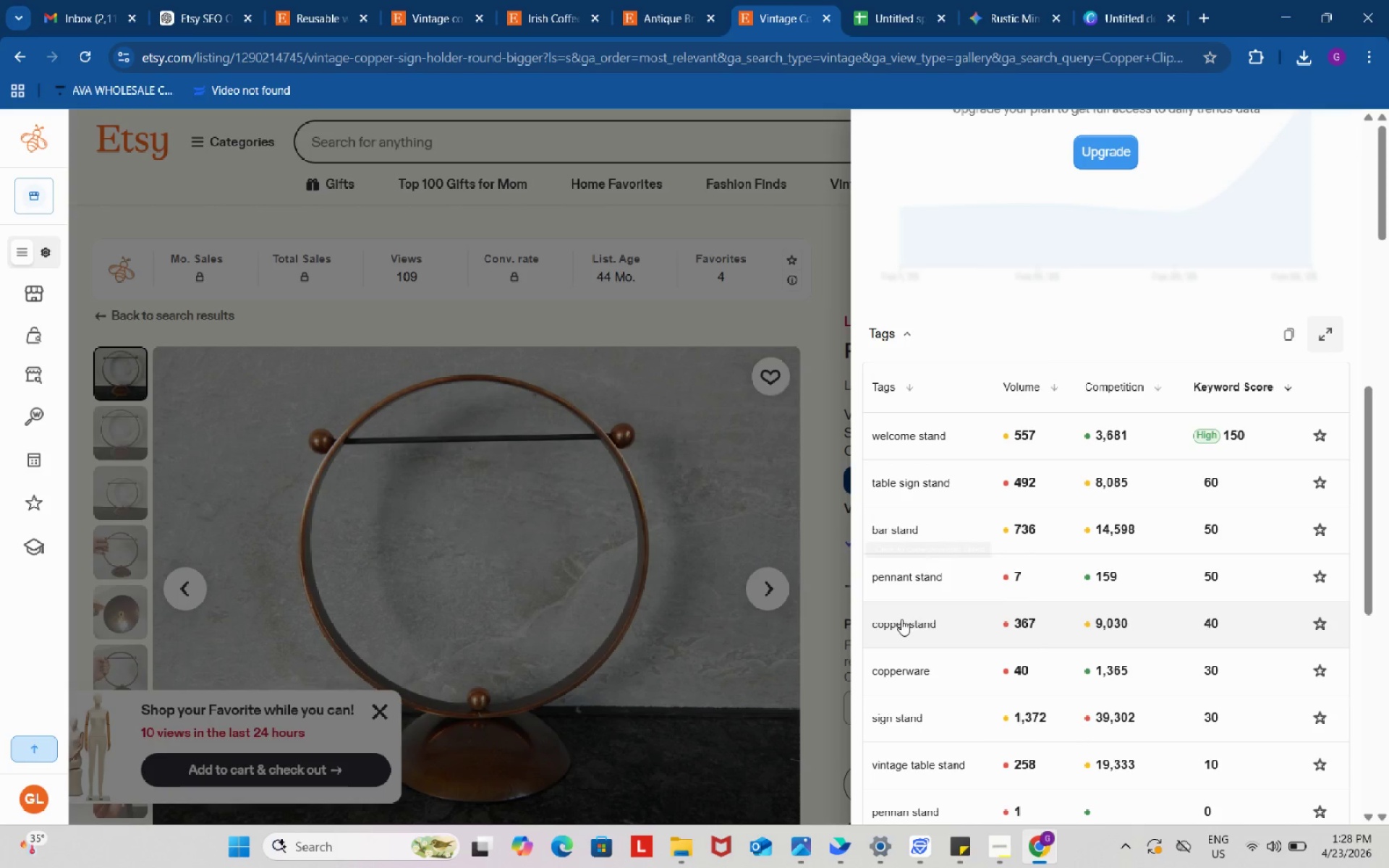 
left_click([901, 622])
 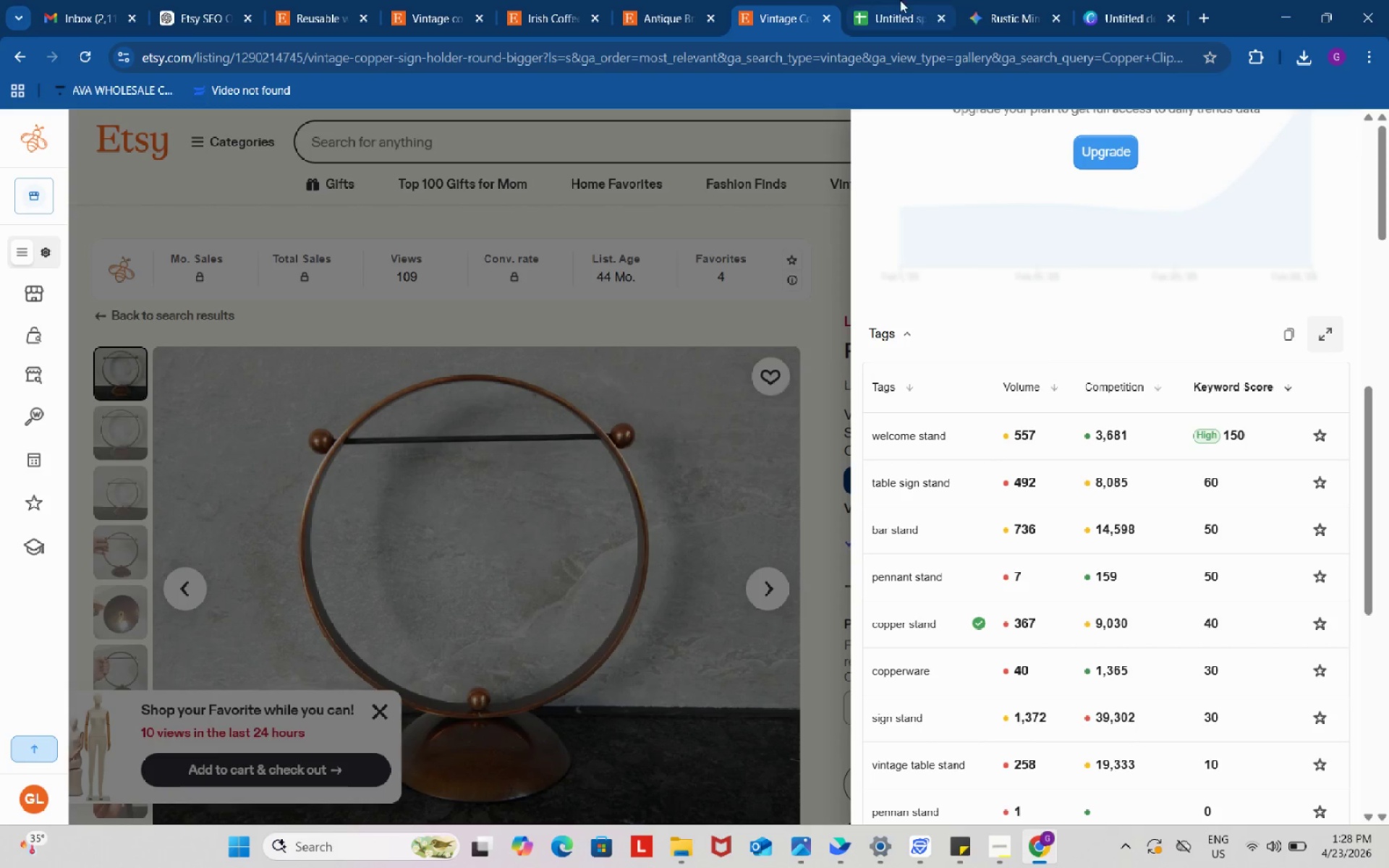 
left_click([884, 0])
 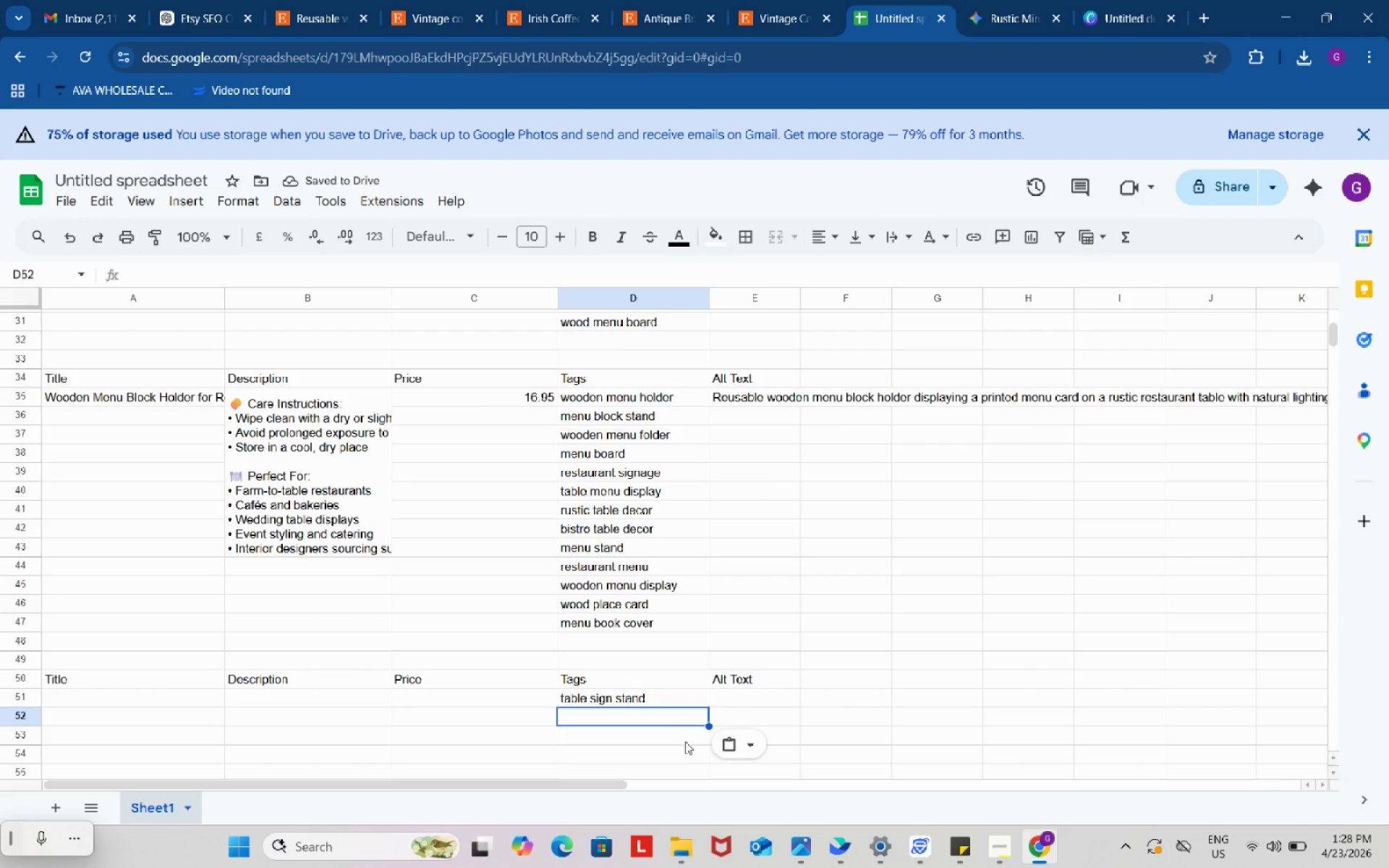 
key(Control+ControlLeft)
 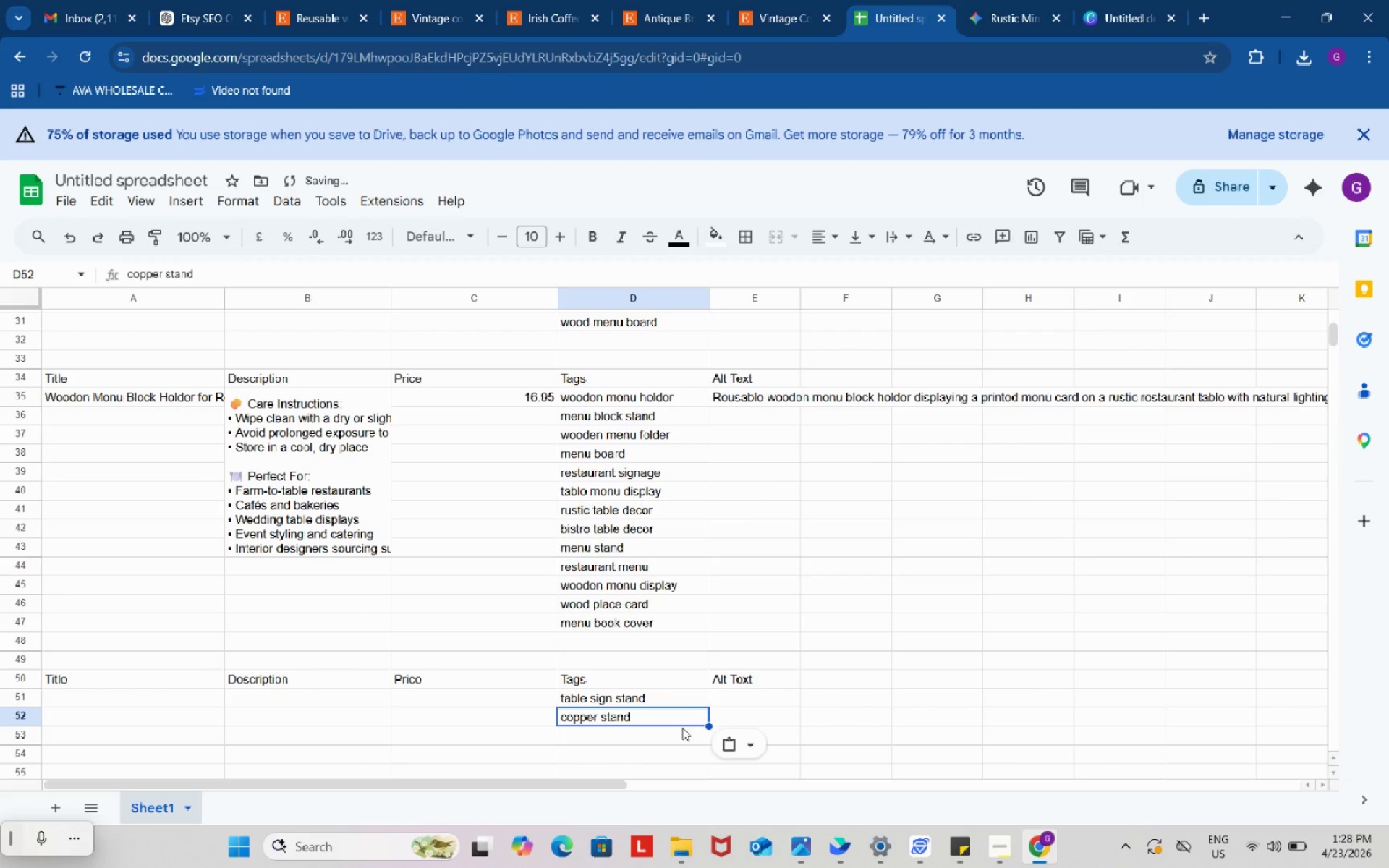 
key(Control+V)
 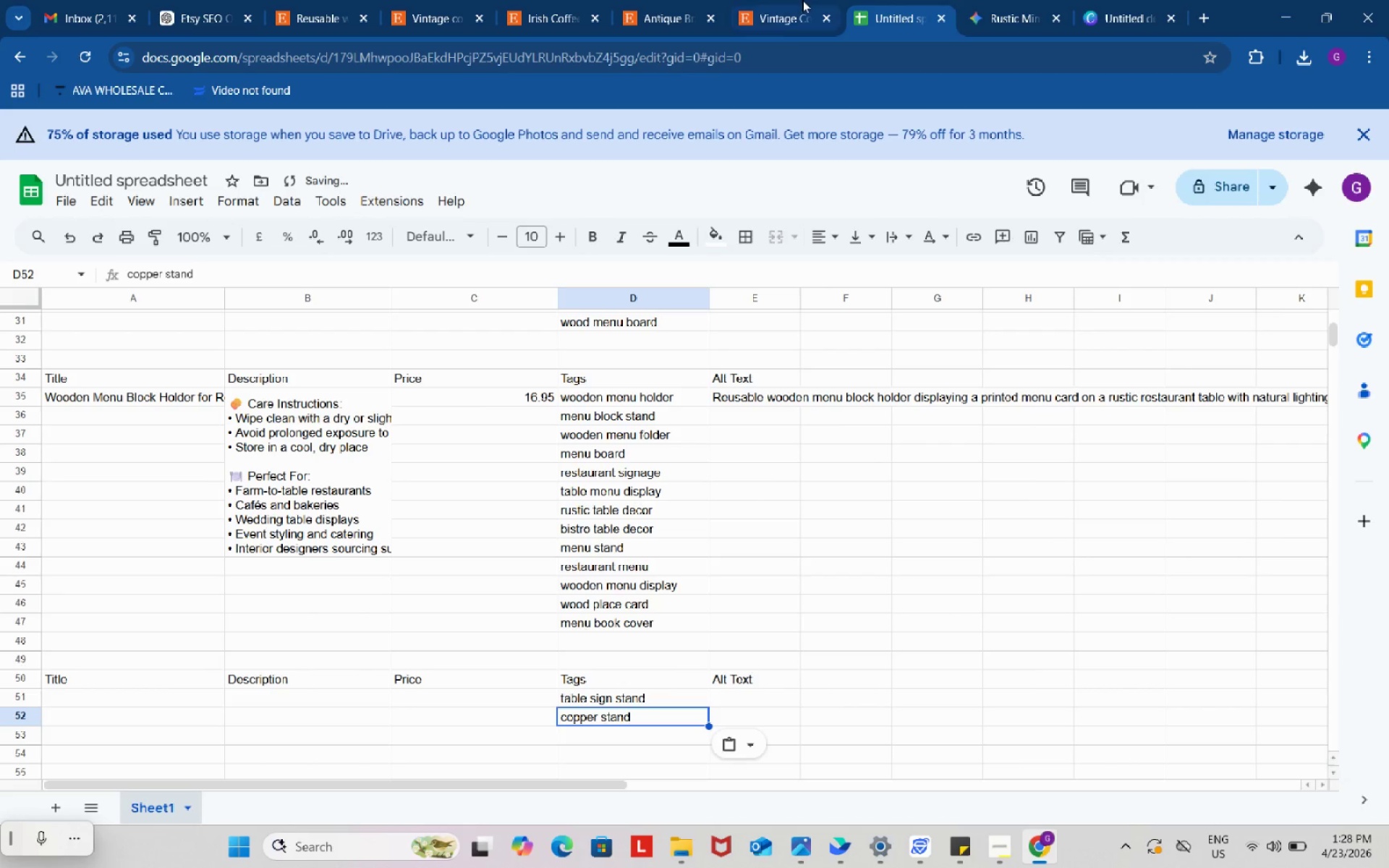 
left_click([802, 0])
 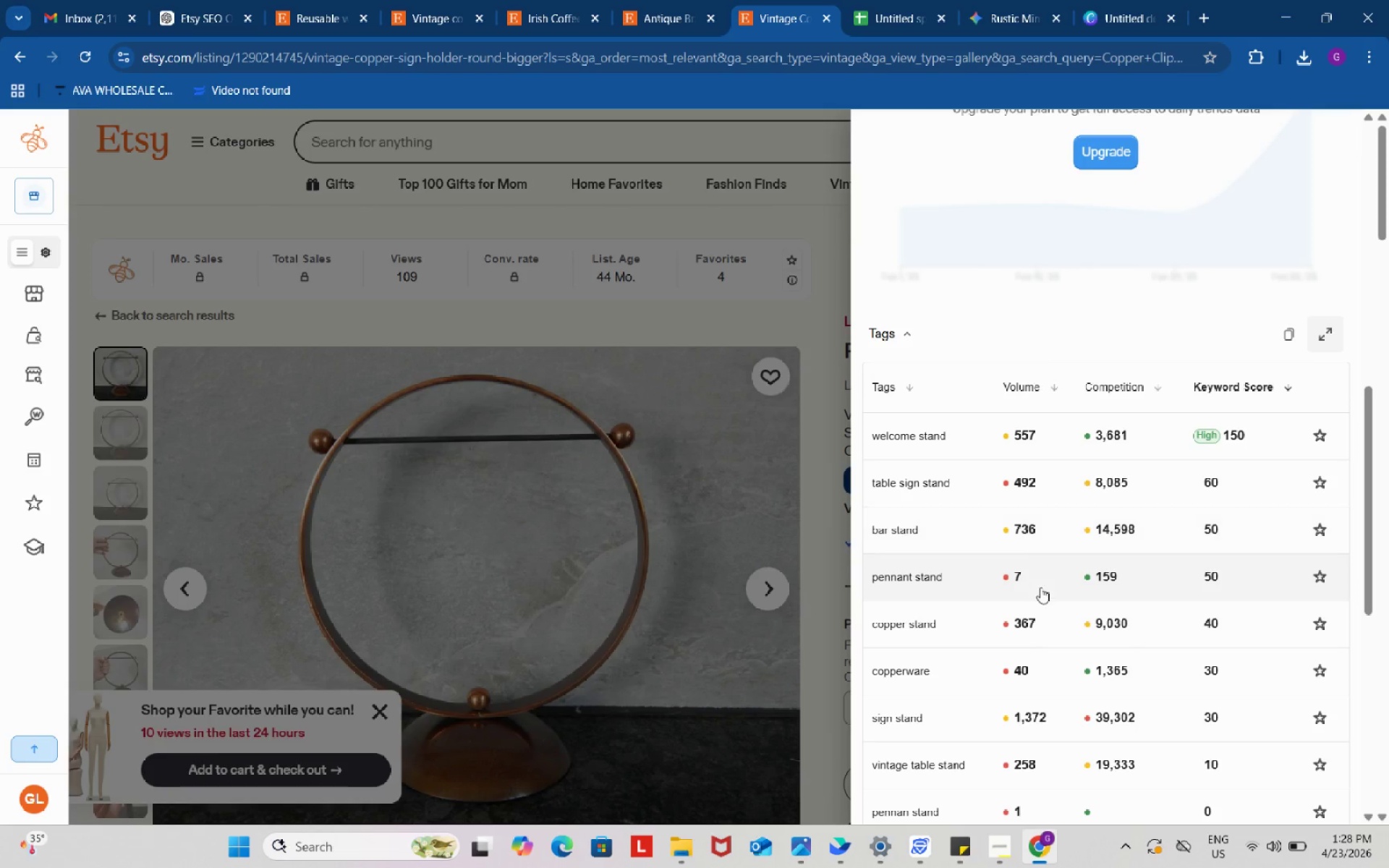 
scroll: coordinate [1042, 599], scroll_direction: down, amount: 2.0
 